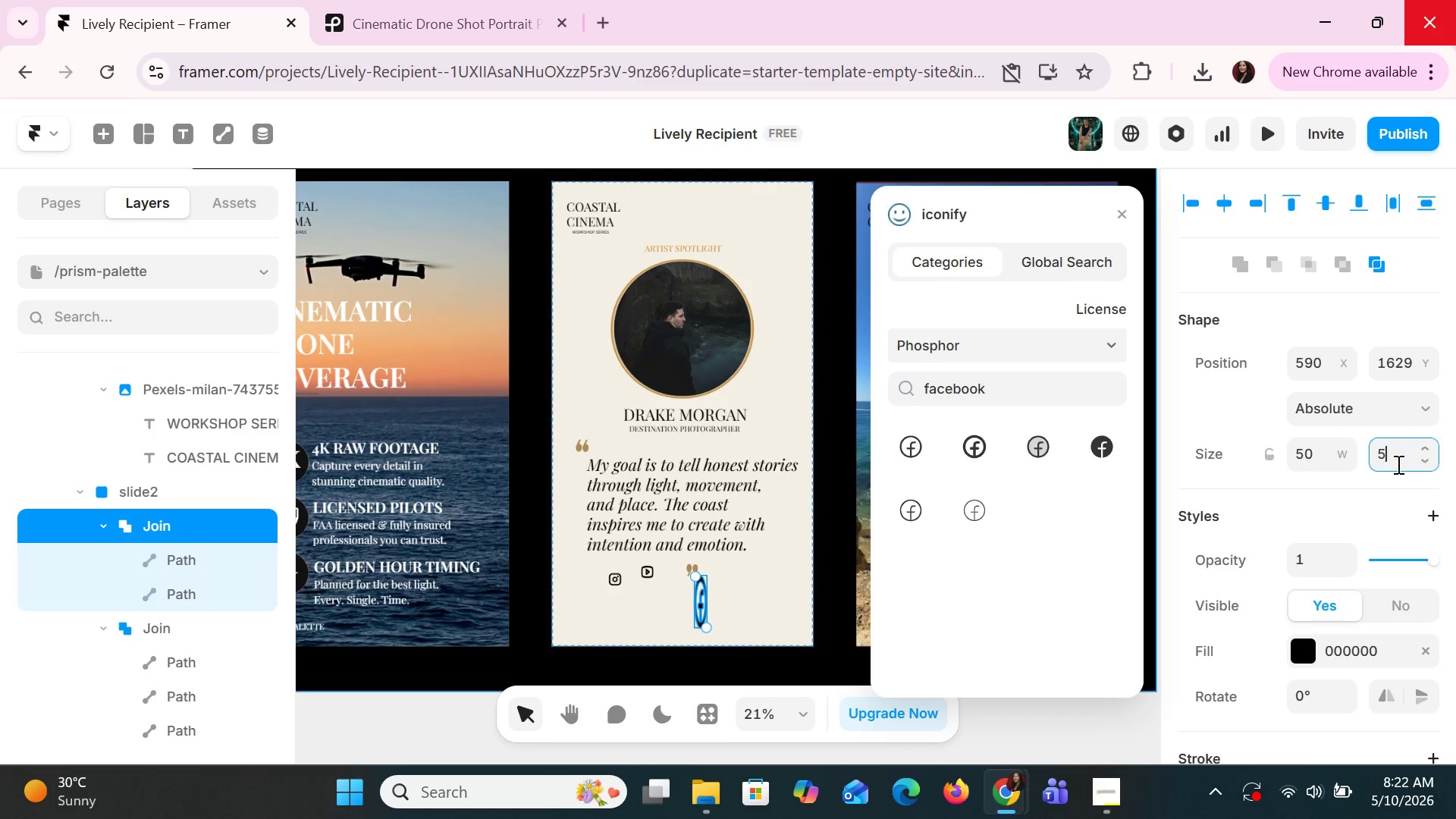 
type(50)
 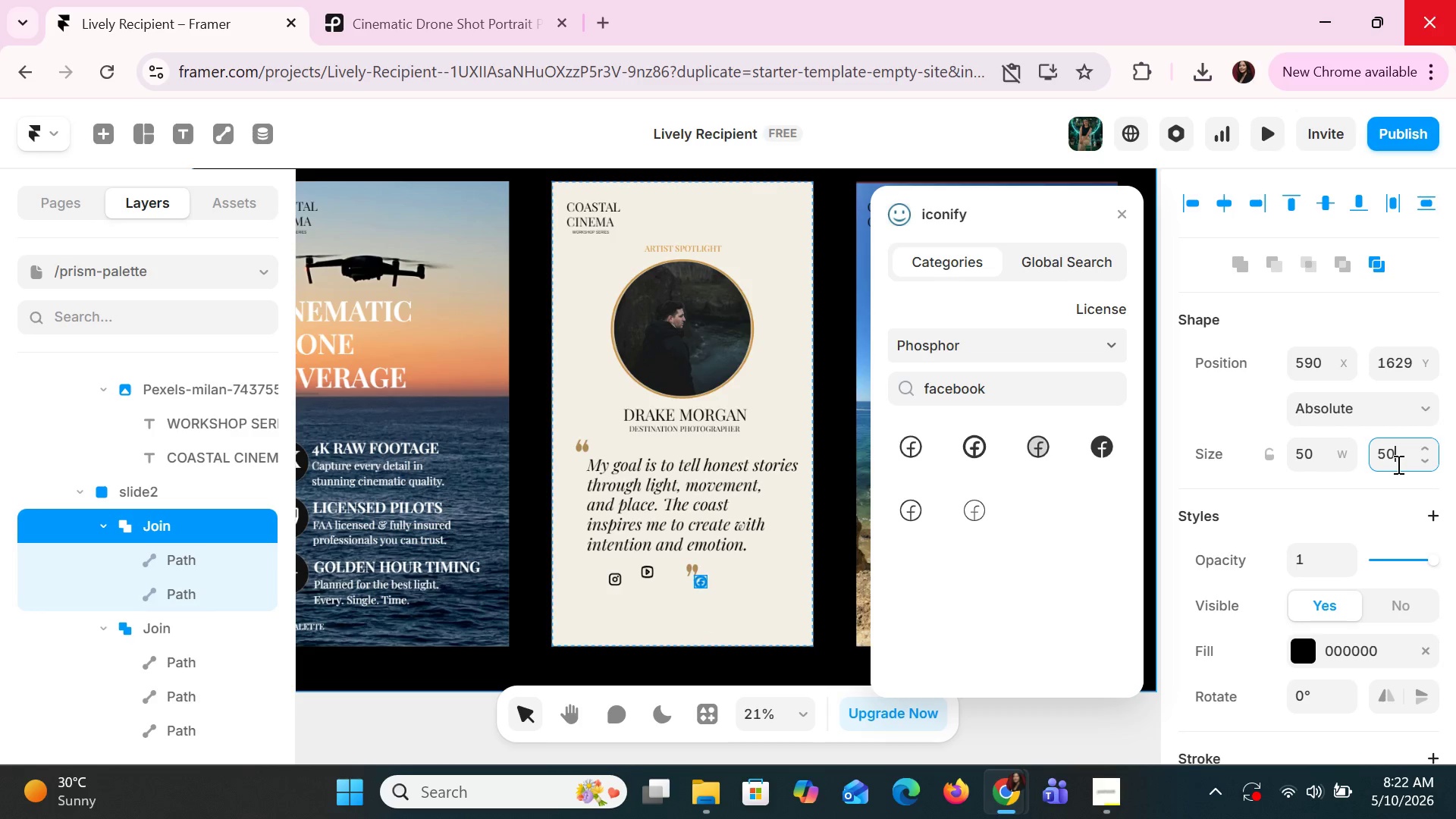 
key(Enter)
 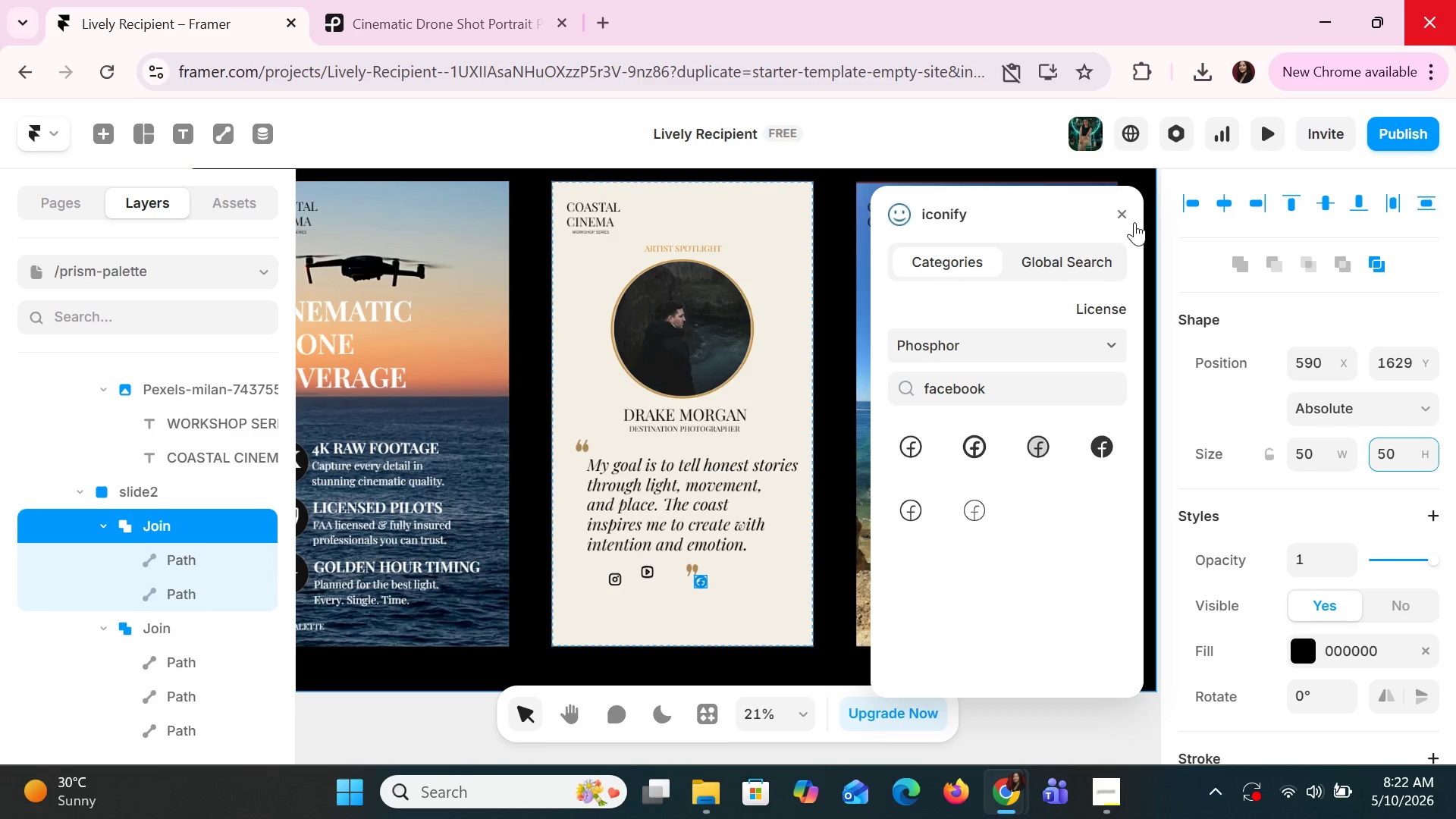 
left_click([1128, 215])
 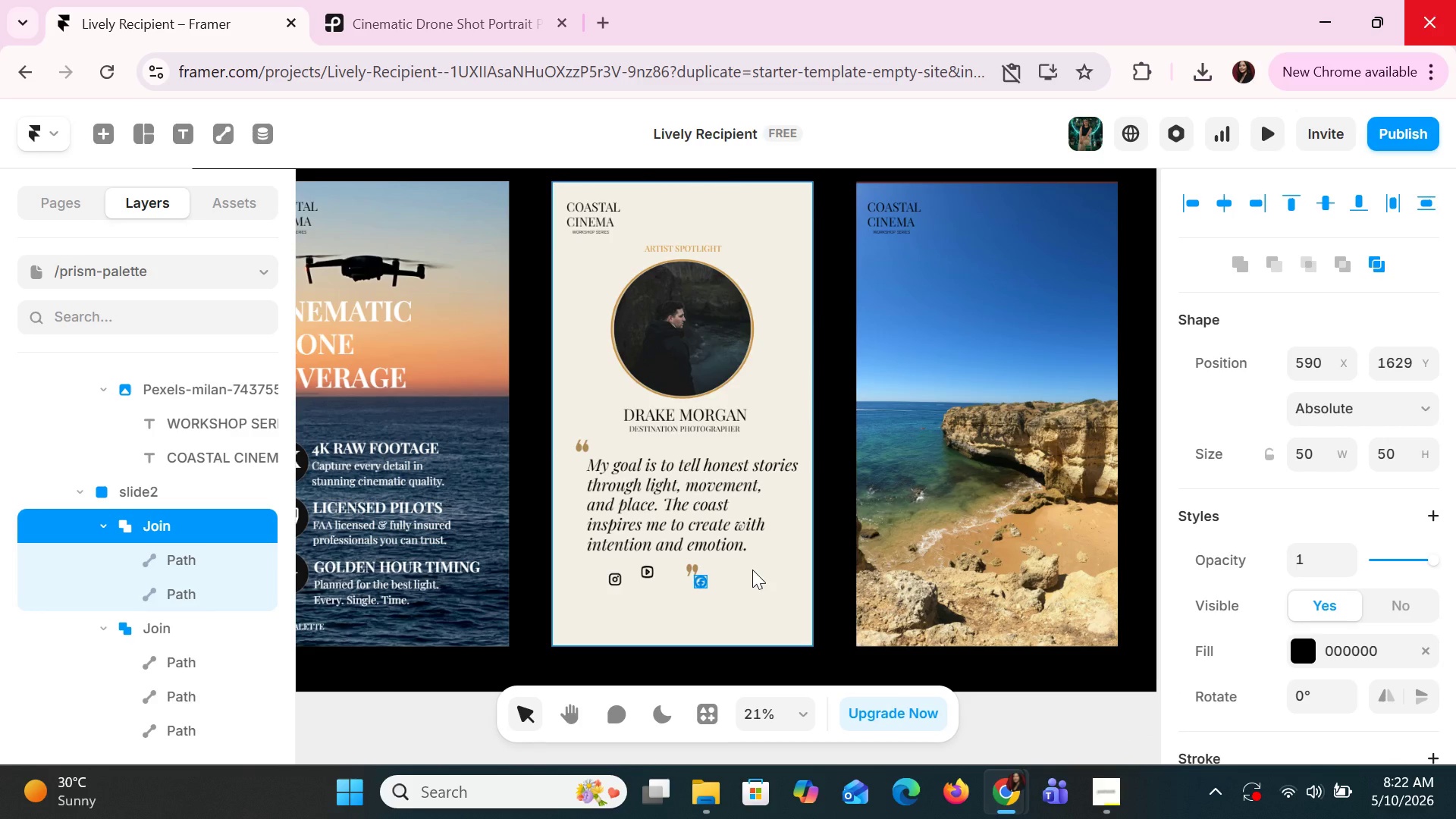 
hold_key(key=ControlLeft, duration=1.5)
scroll: coordinate [749, 570], scroll_direction: up, amount: 5.0
 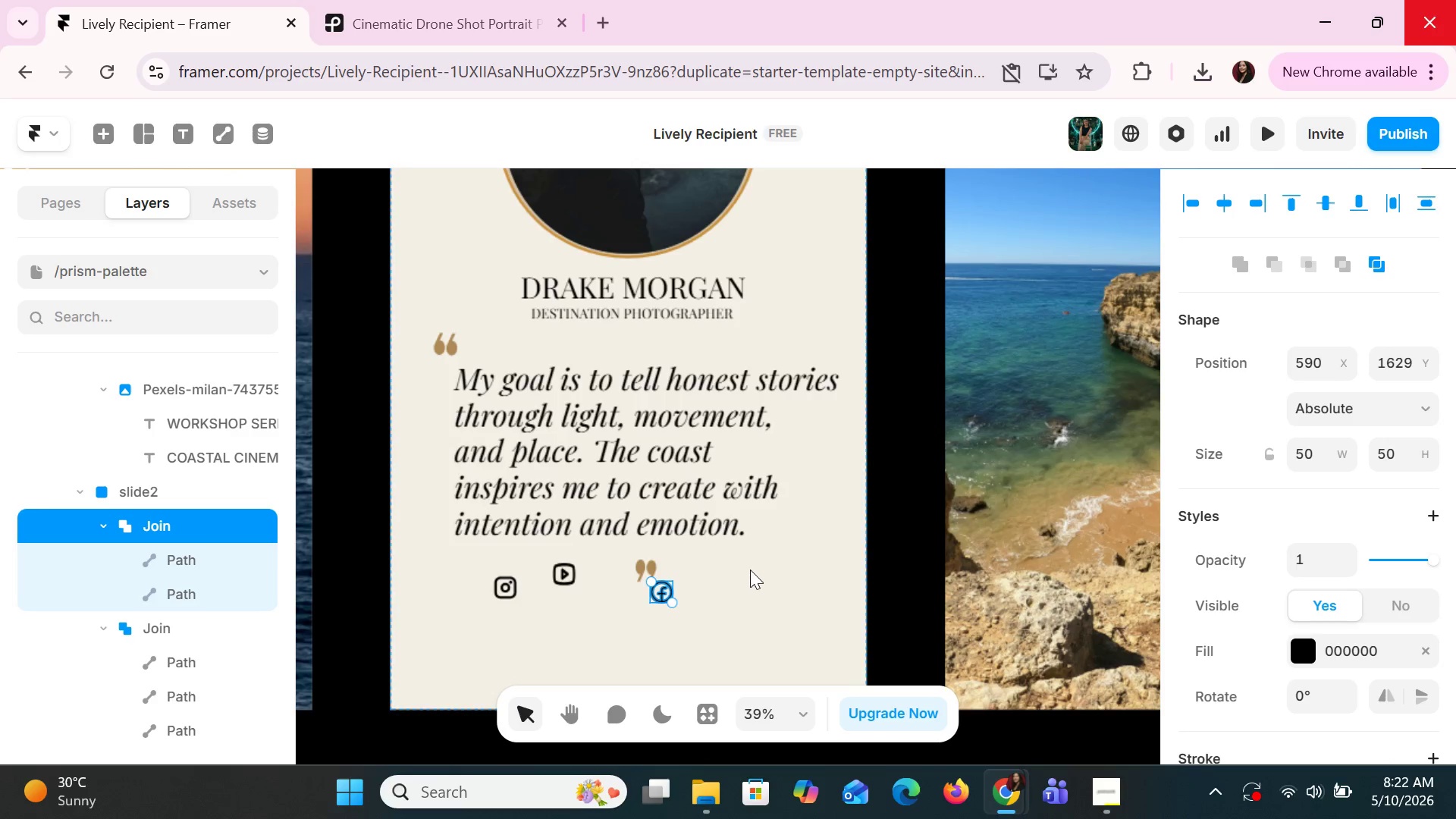 
key(Control+ControlLeft)
 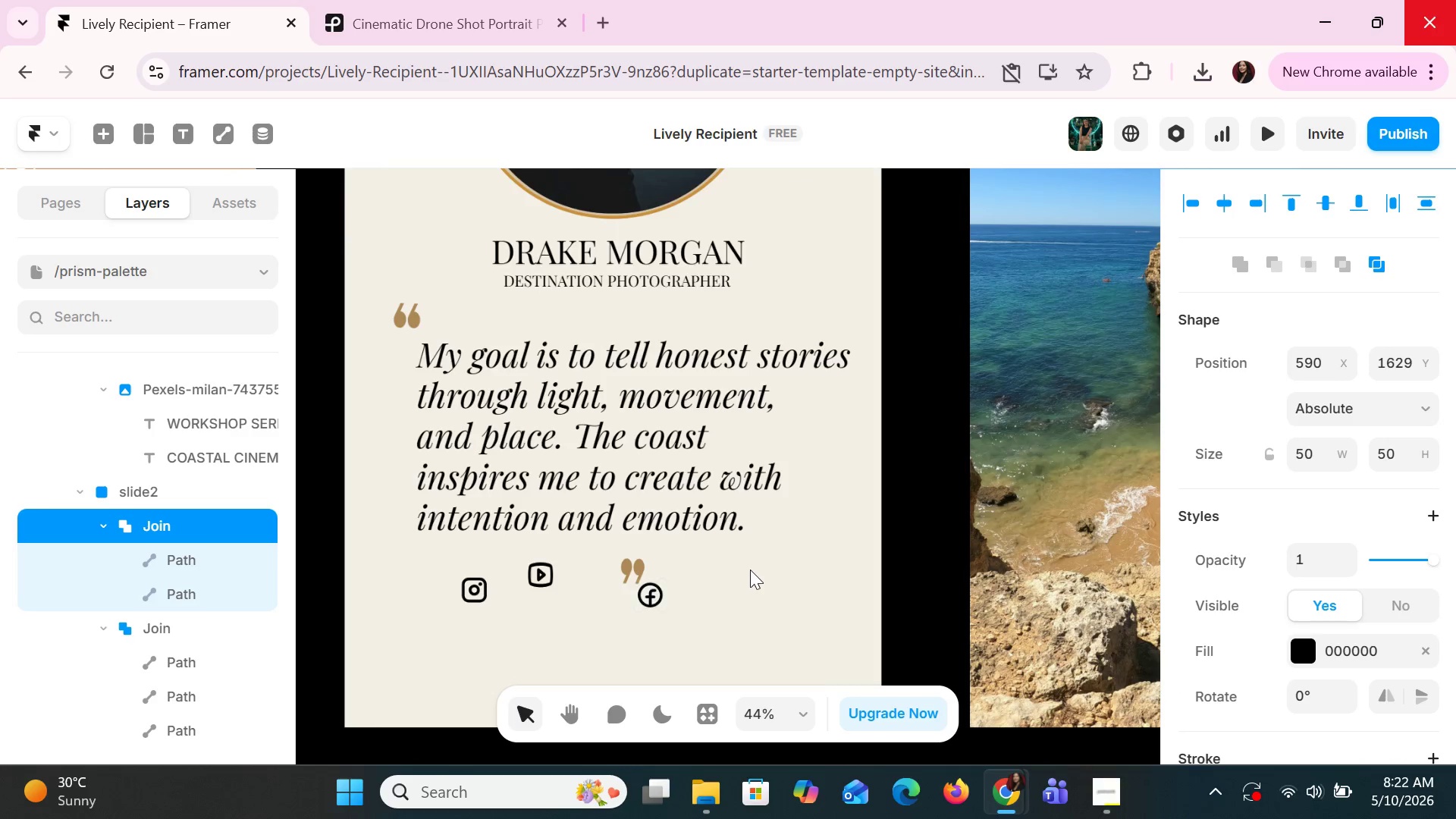 
key(Control+ControlLeft)
 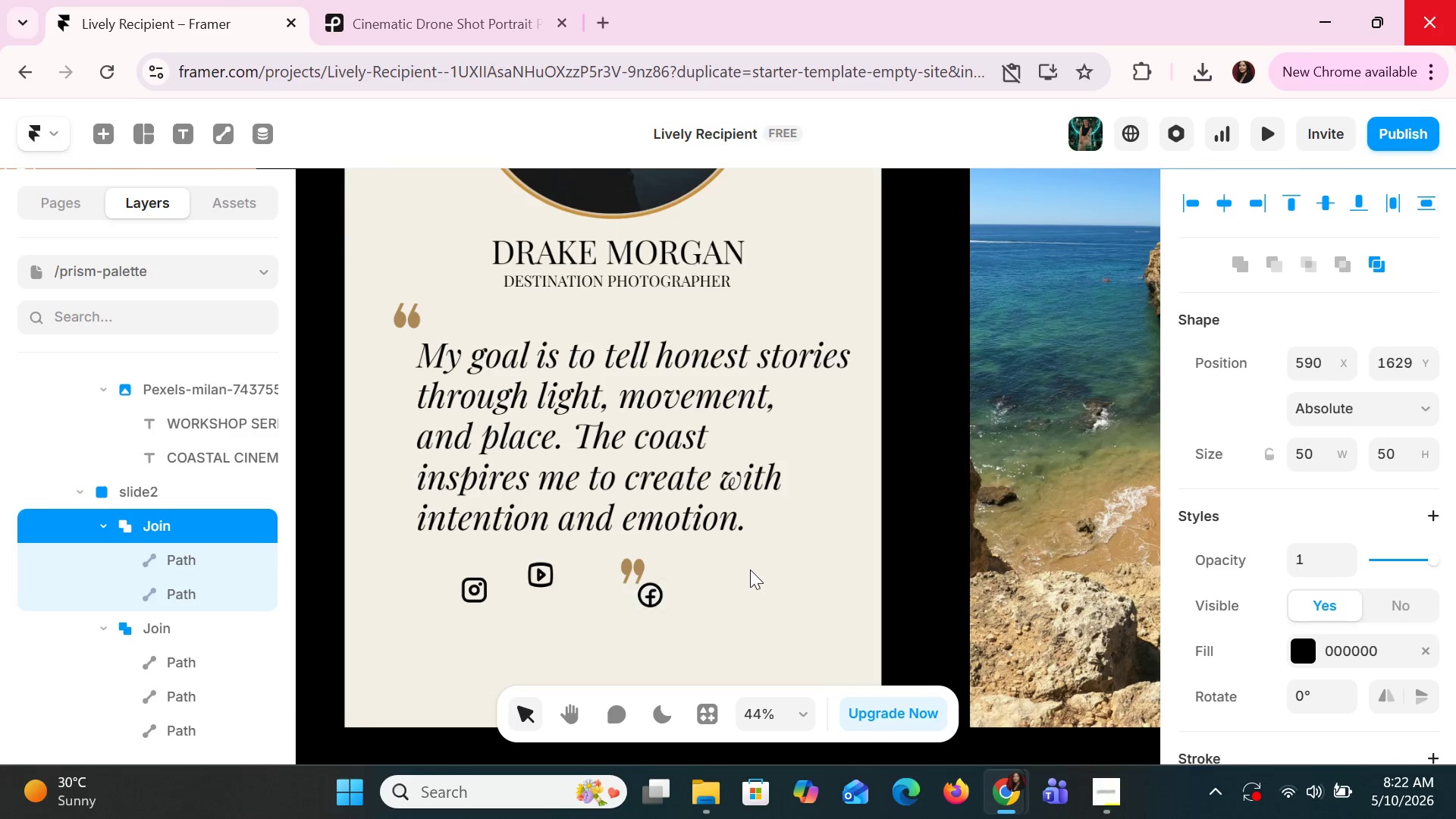 
key(Control+ControlLeft)
 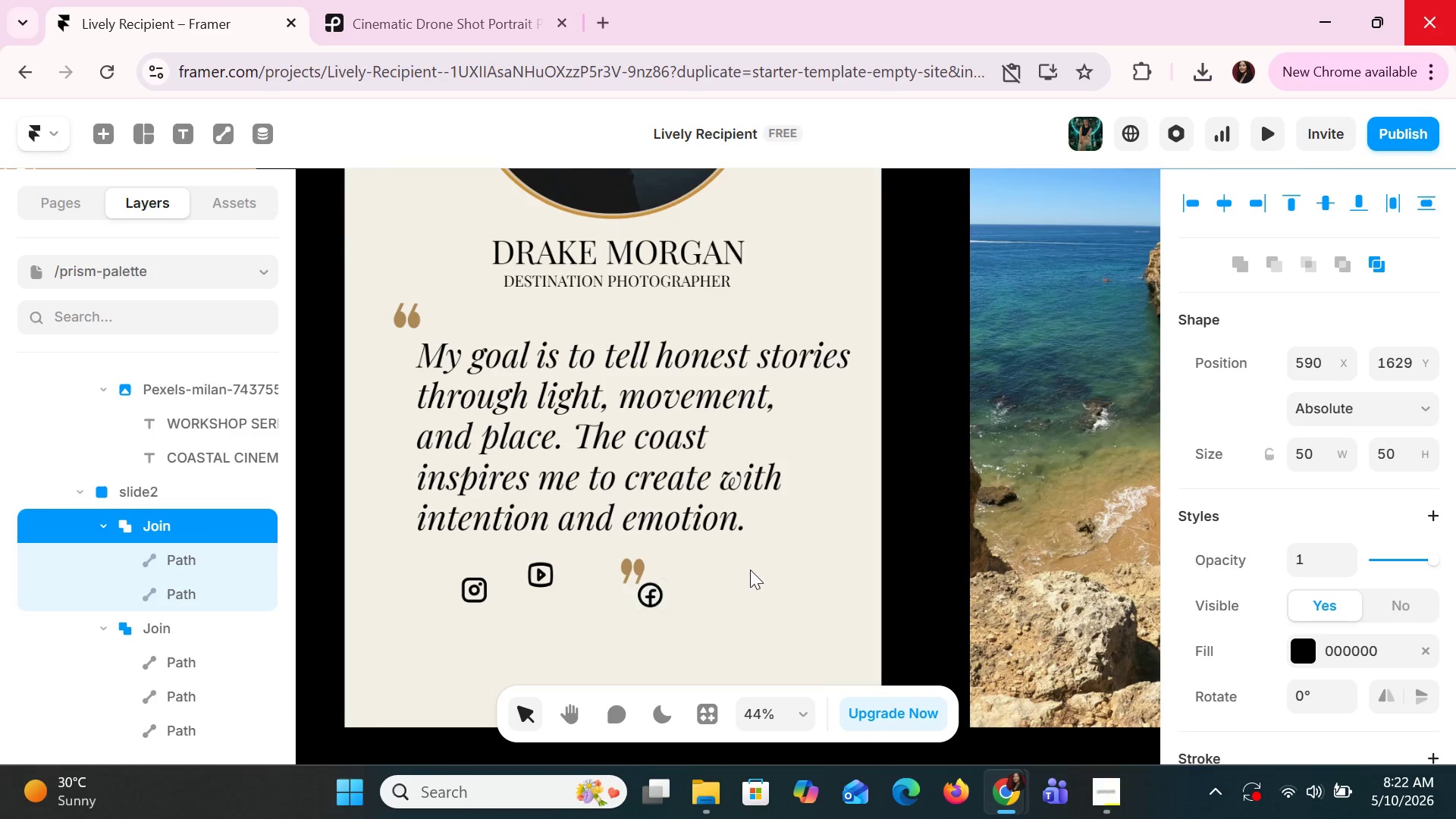 
key(Control+ControlLeft)
 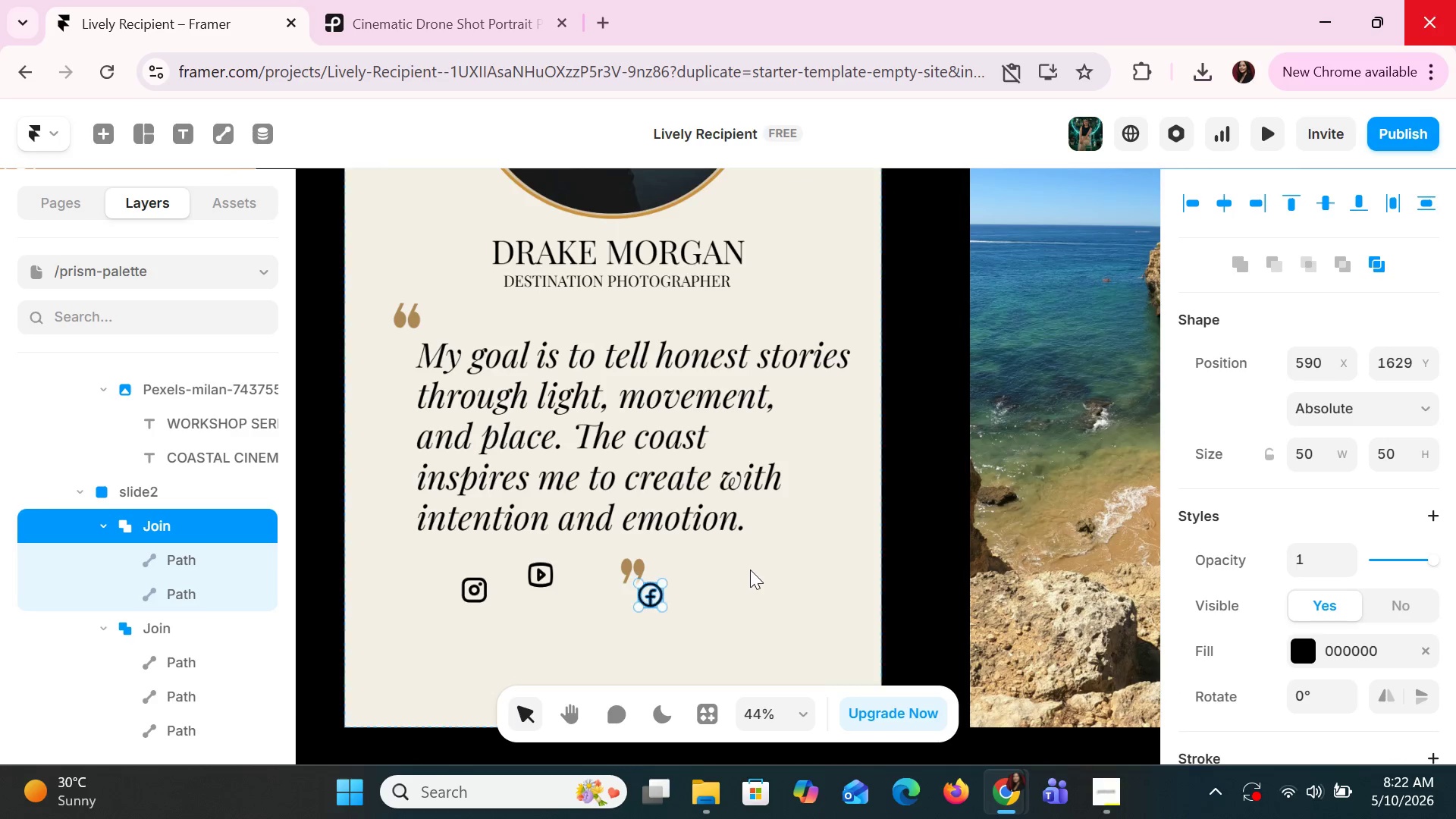 
key(Control+ControlLeft)
 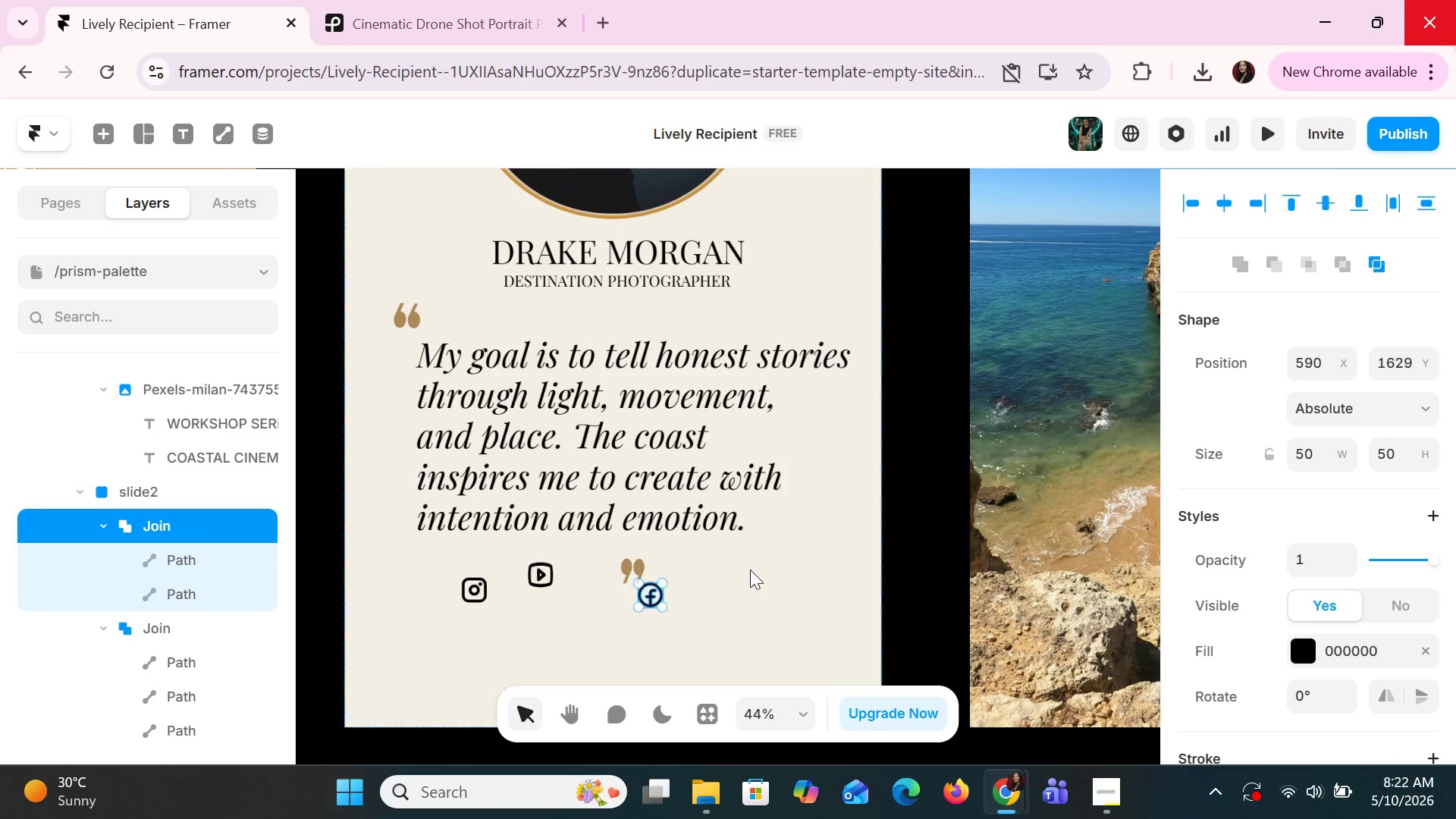 
key(Control+ControlLeft)
 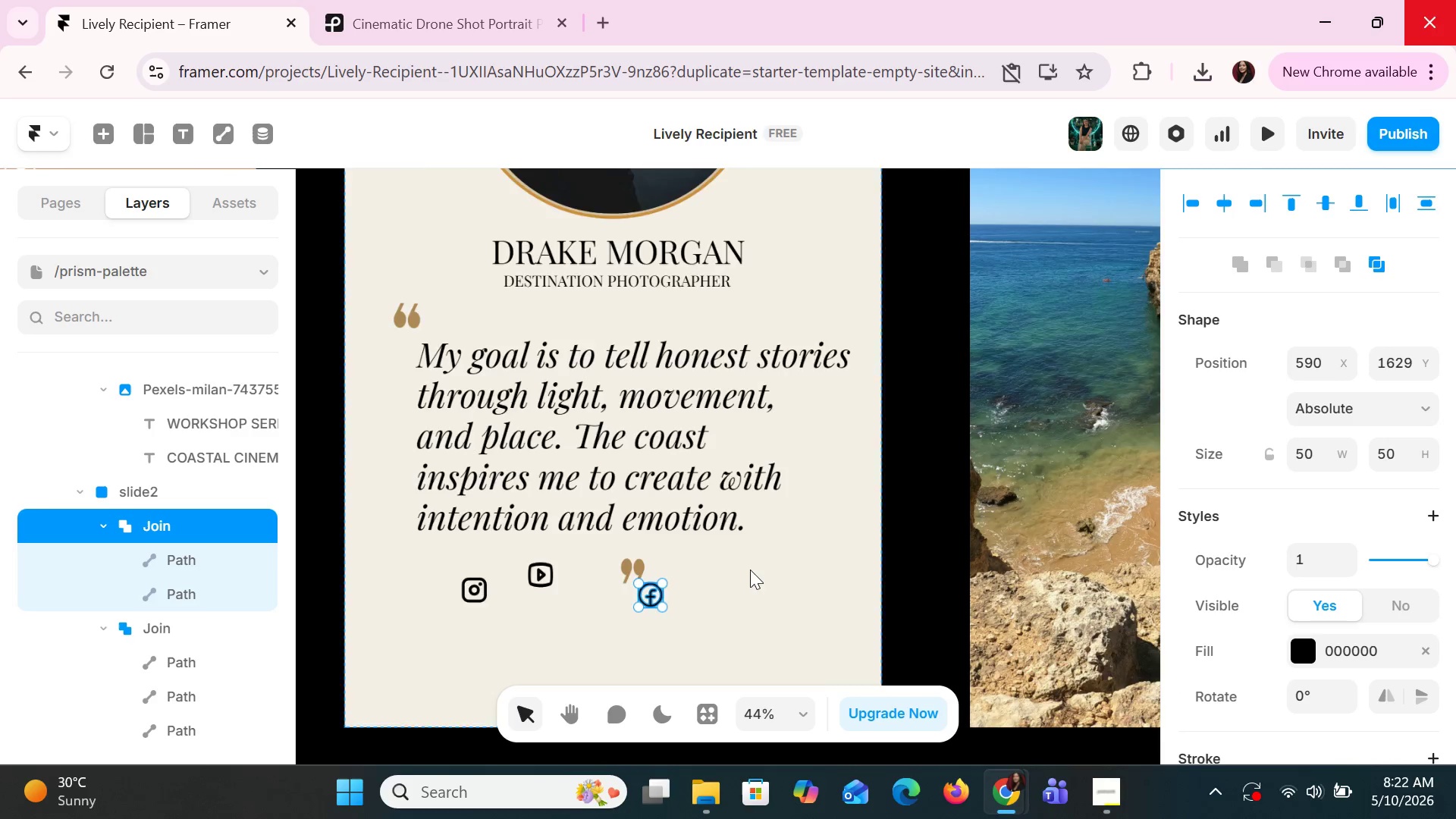 
key(Control+ControlLeft)
 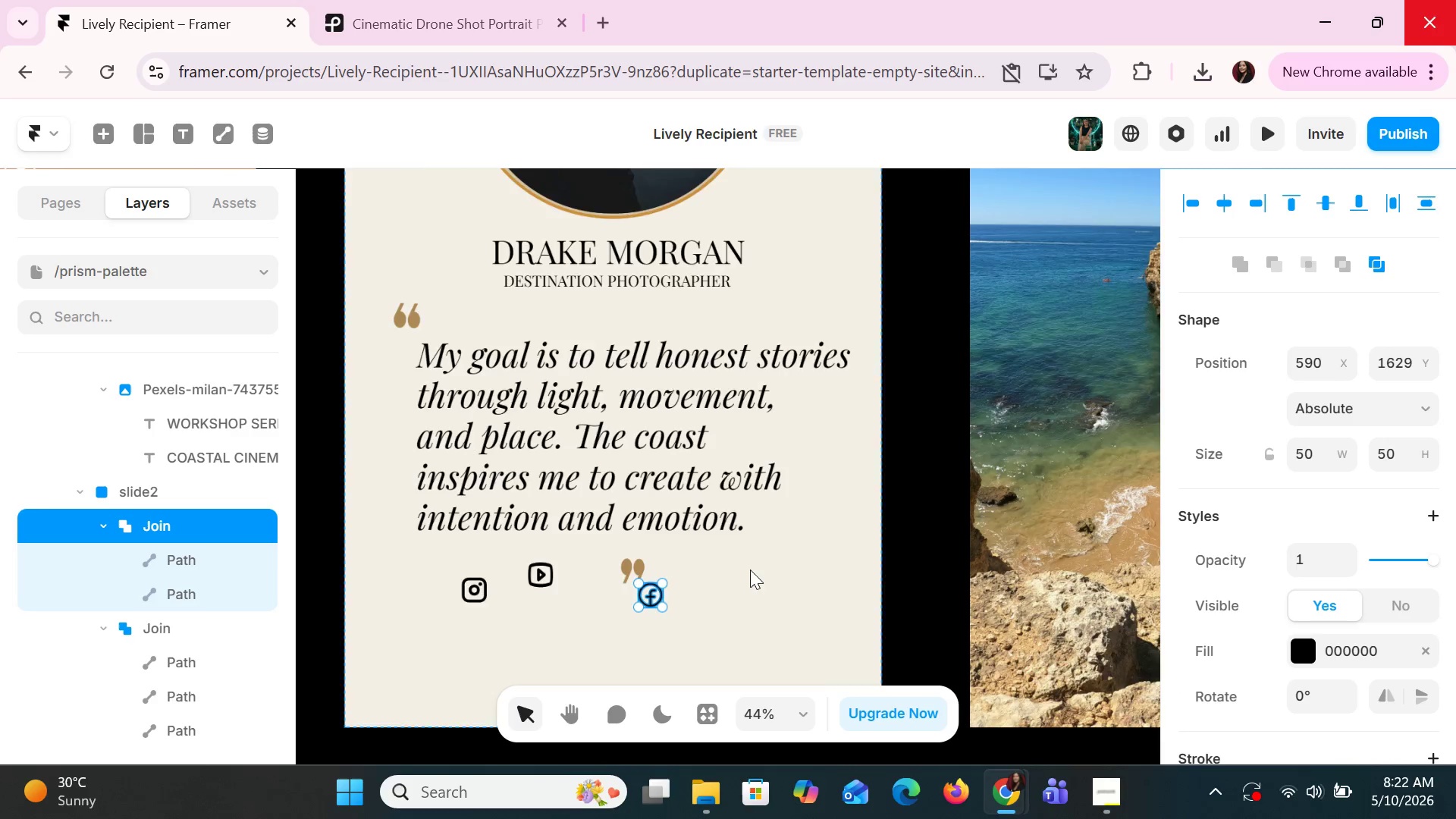 
key(Control+ControlLeft)
 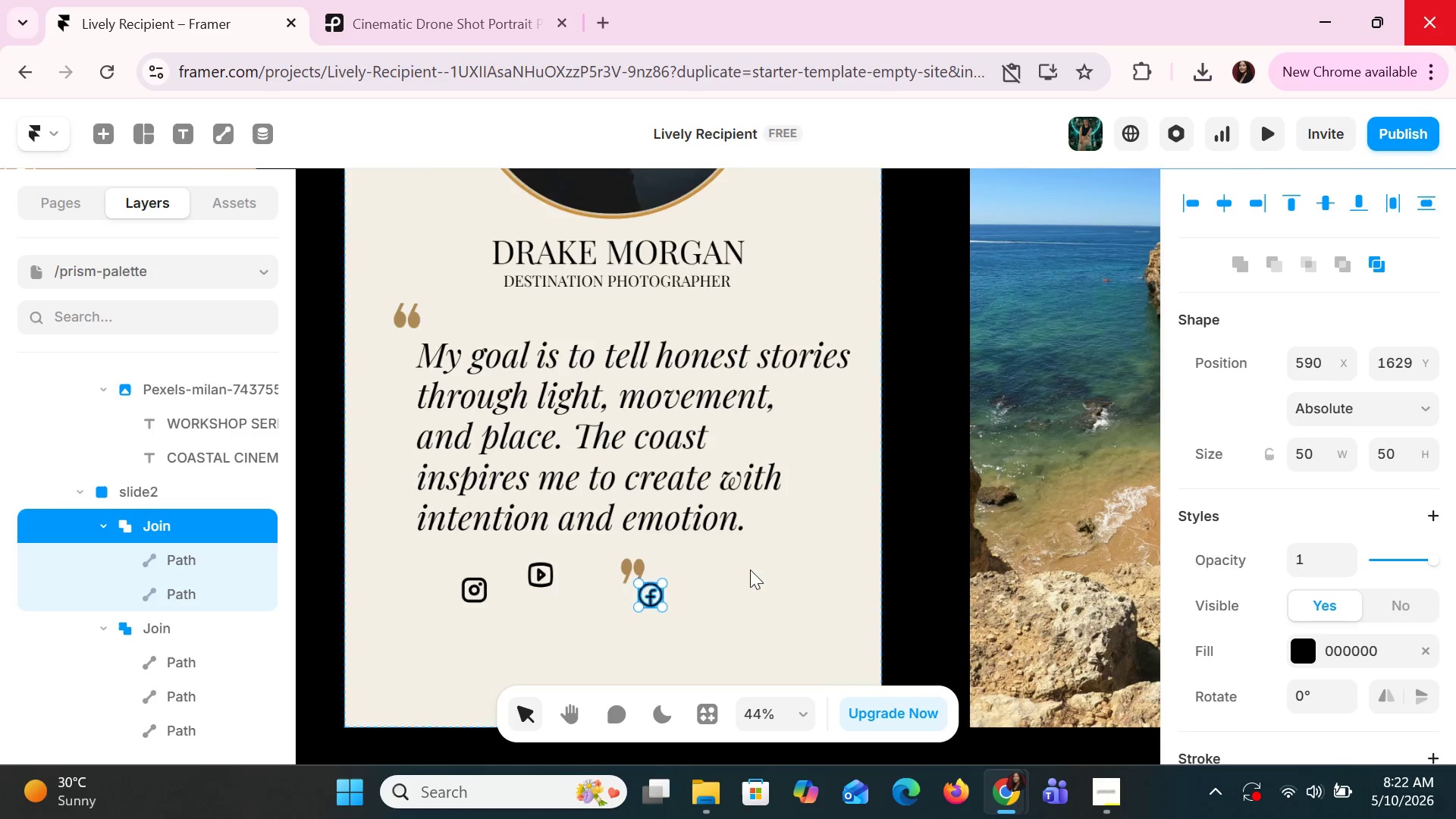 
key(Control+ControlLeft)
 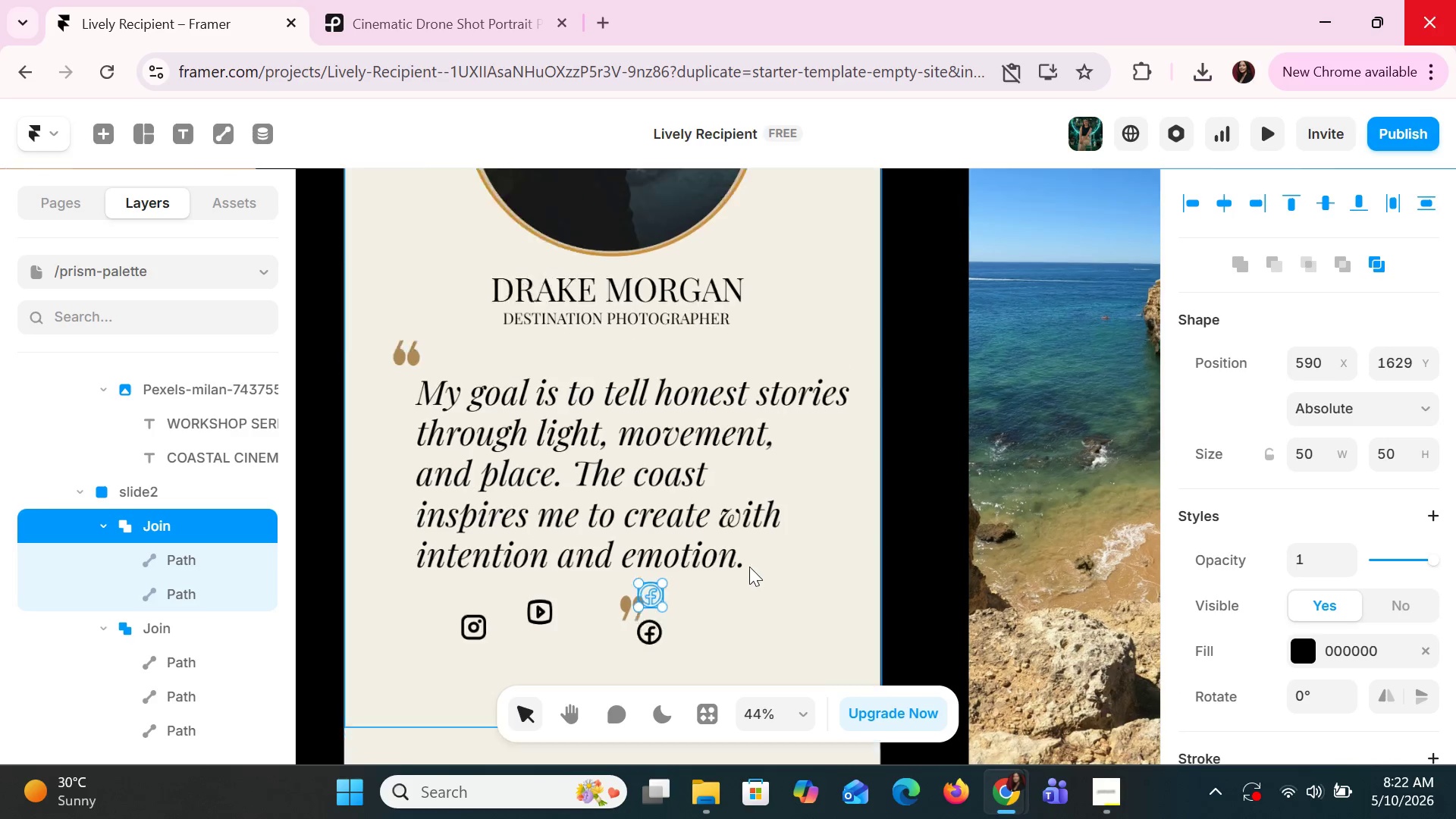 
scroll: coordinate [750, 570], scroll_direction: up, amount: 1.0
 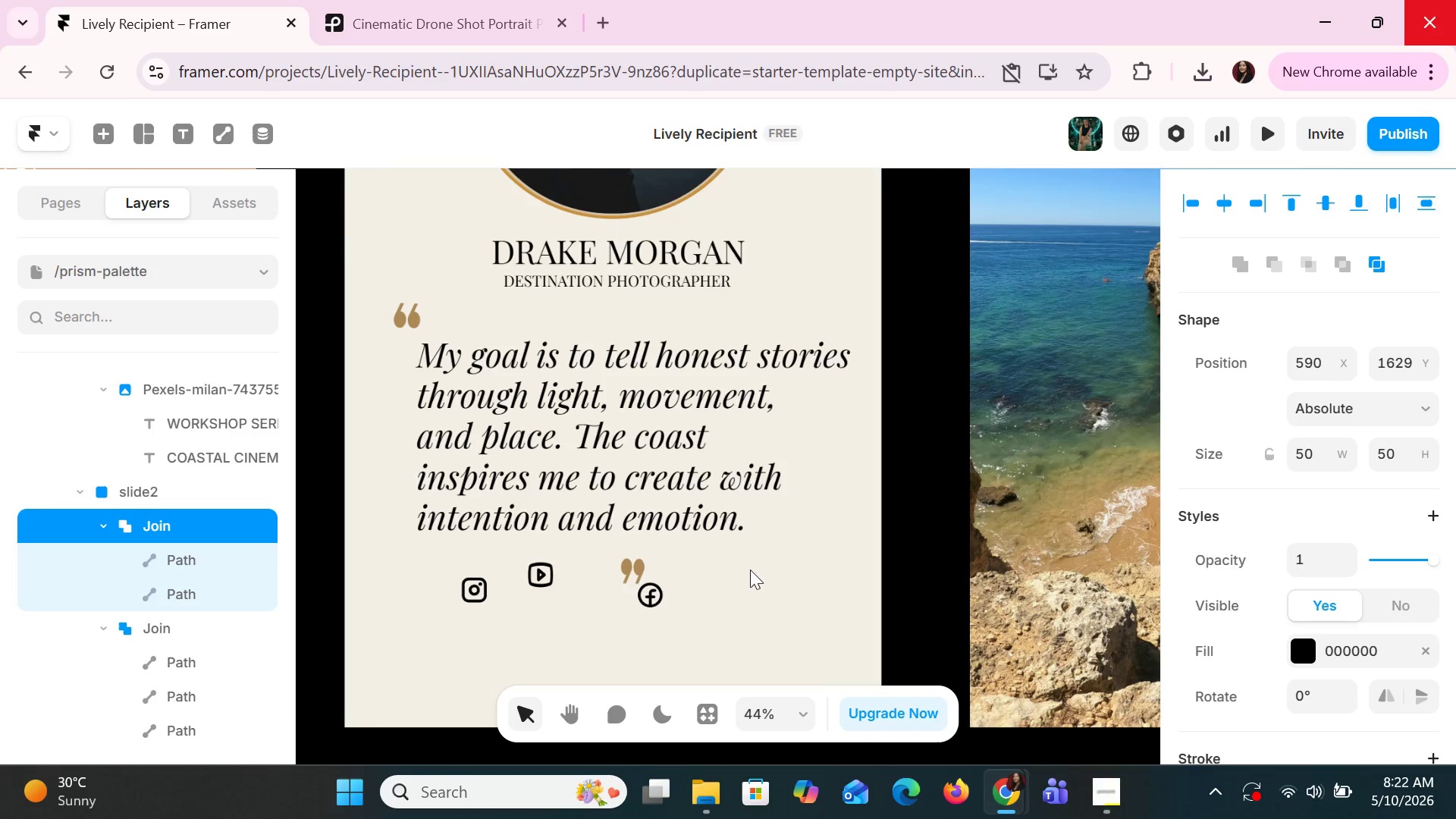 
scroll: coordinate [749, 566], scroll_direction: none, amount: 0.0
 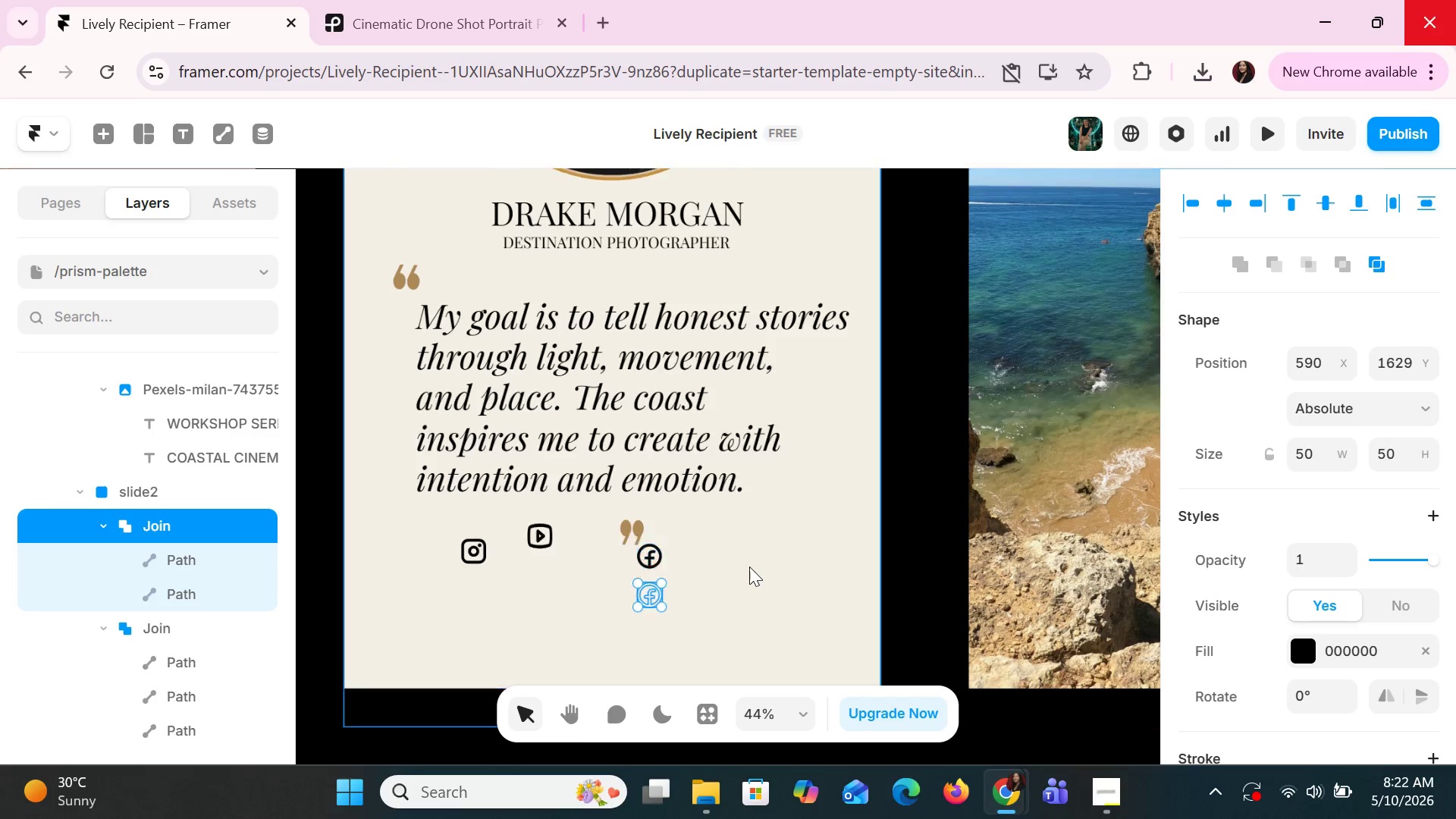 
scroll: coordinate [749, 566], scroll_direction: down, amount: 2.0
 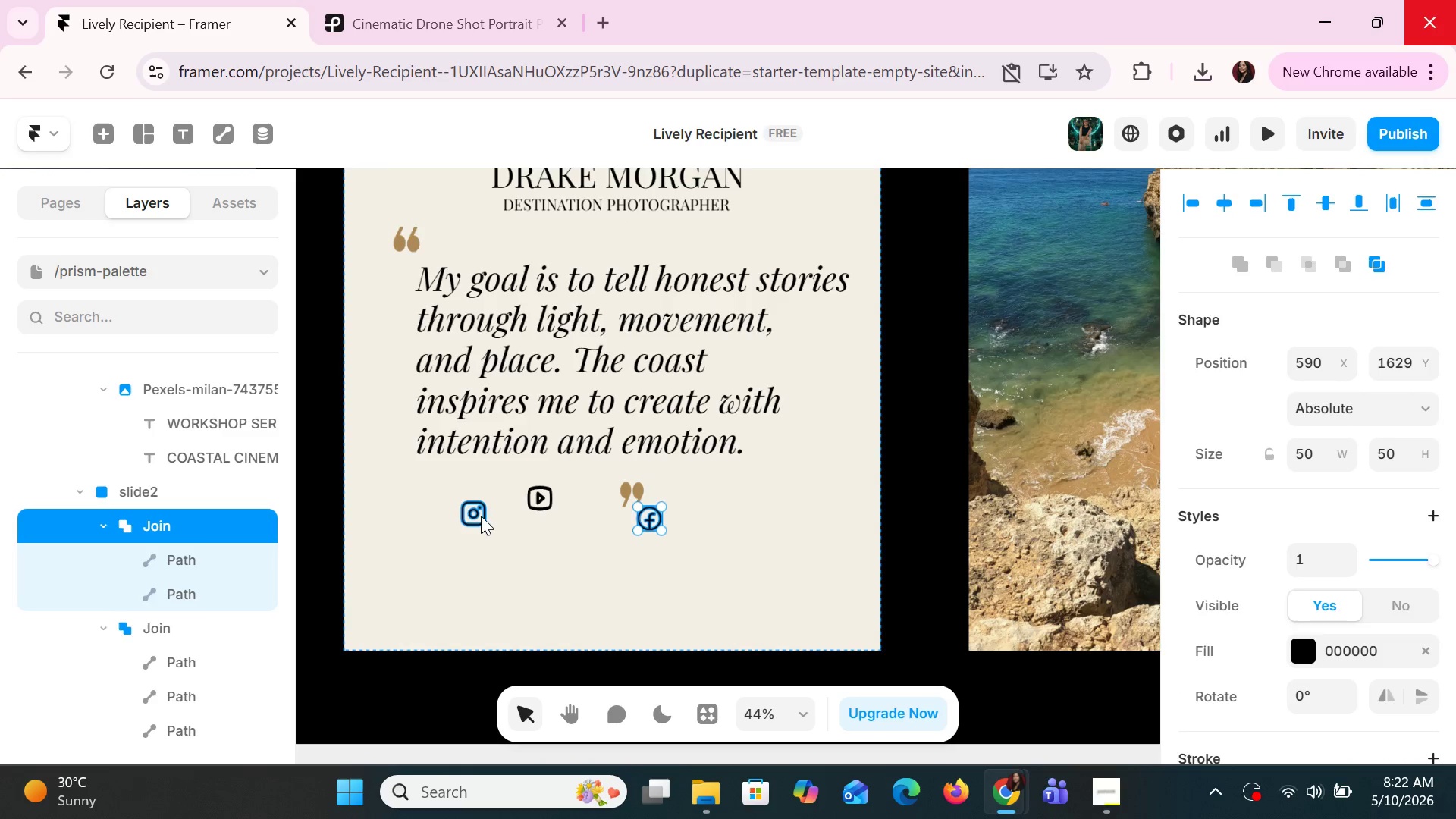 
left_click([469, 516])
 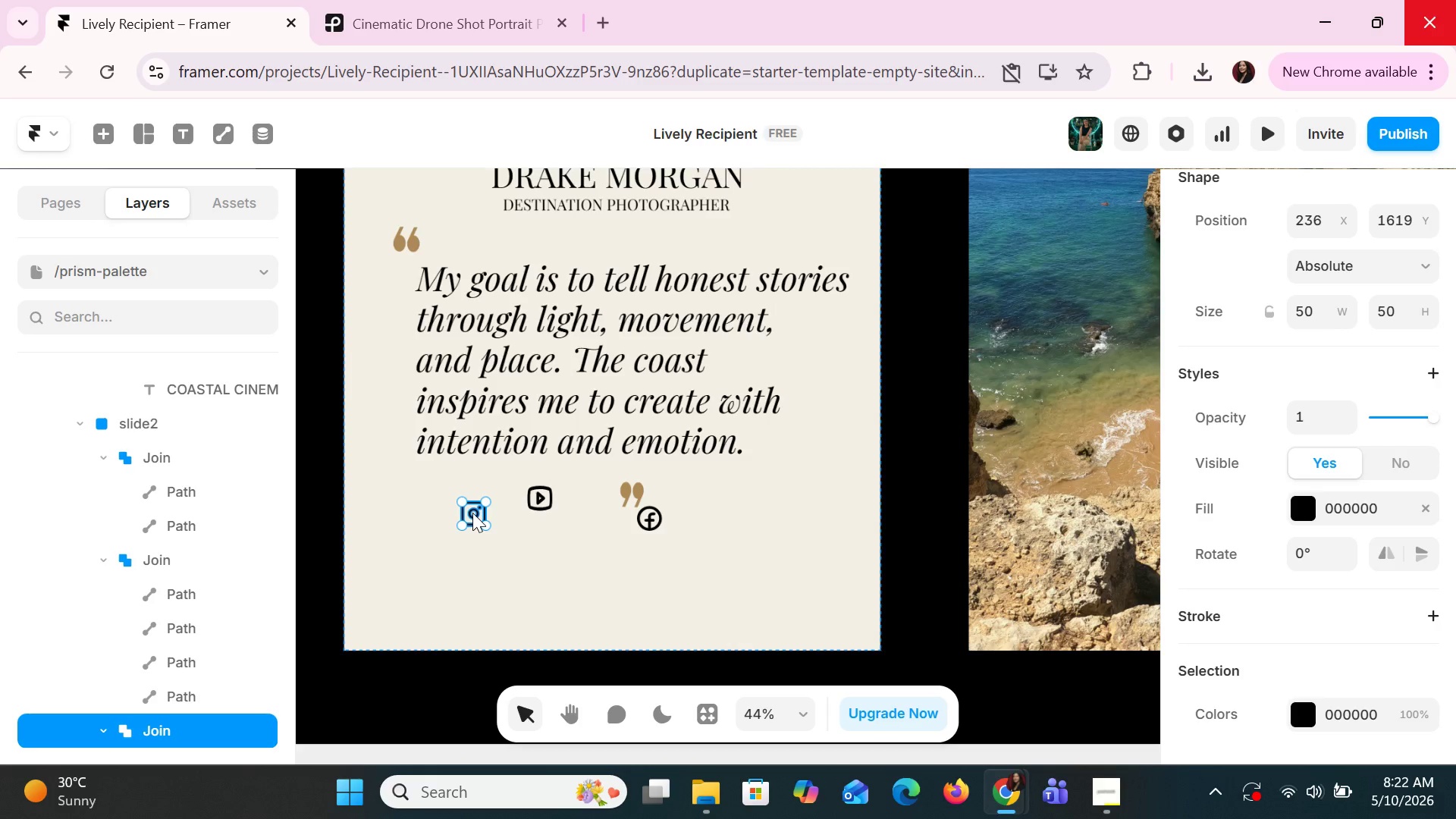 
left_click_drag(start_coordinate=[471, 513], to_coordinate=[562, 605])
 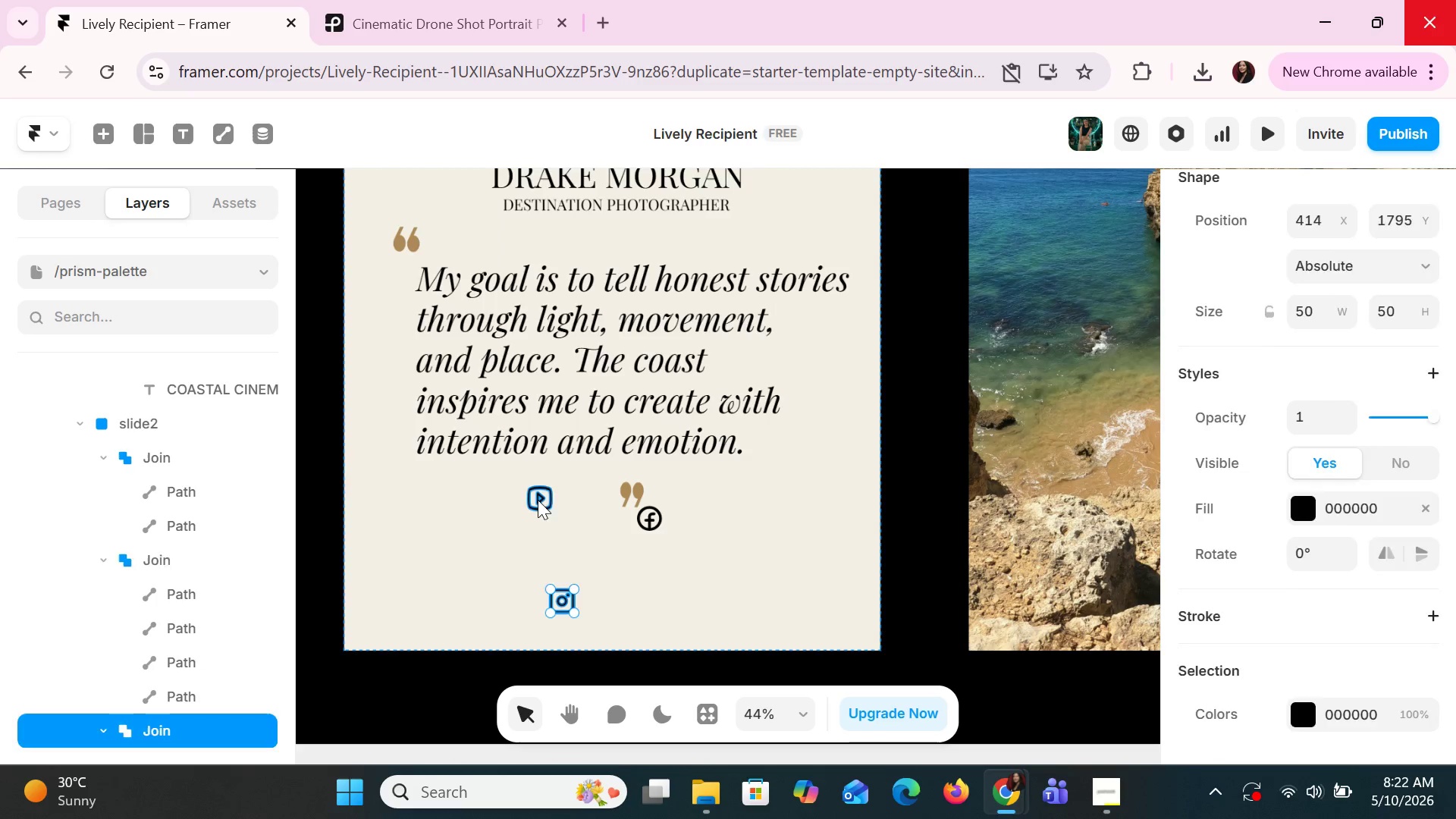 
left_click_drag(start_coordinate=[537, 500], to_coordinate=[607, 604])
 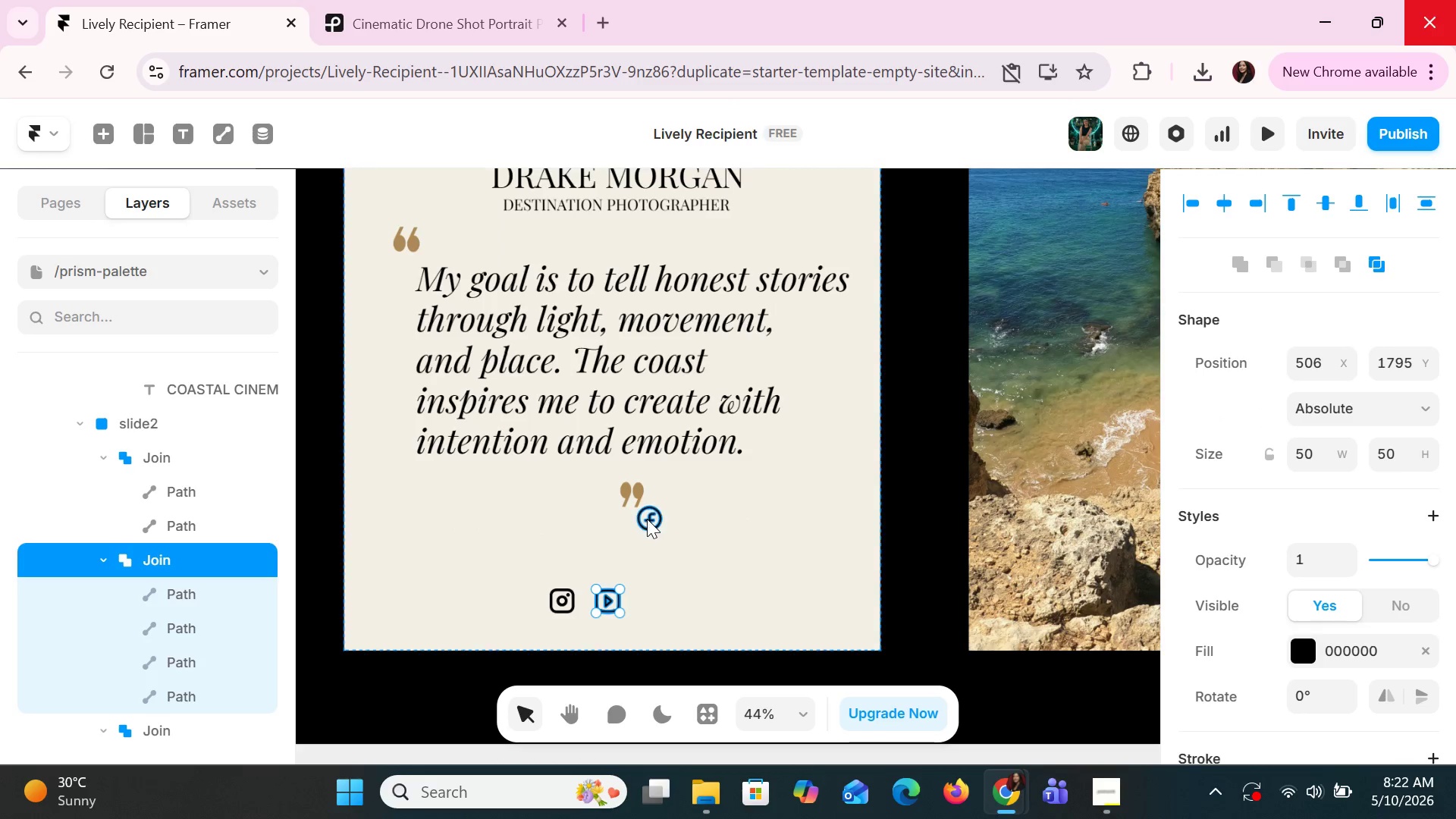 
left_click_drag(start_coordinate=[647, 519], to_coordinate=[650, 604])
 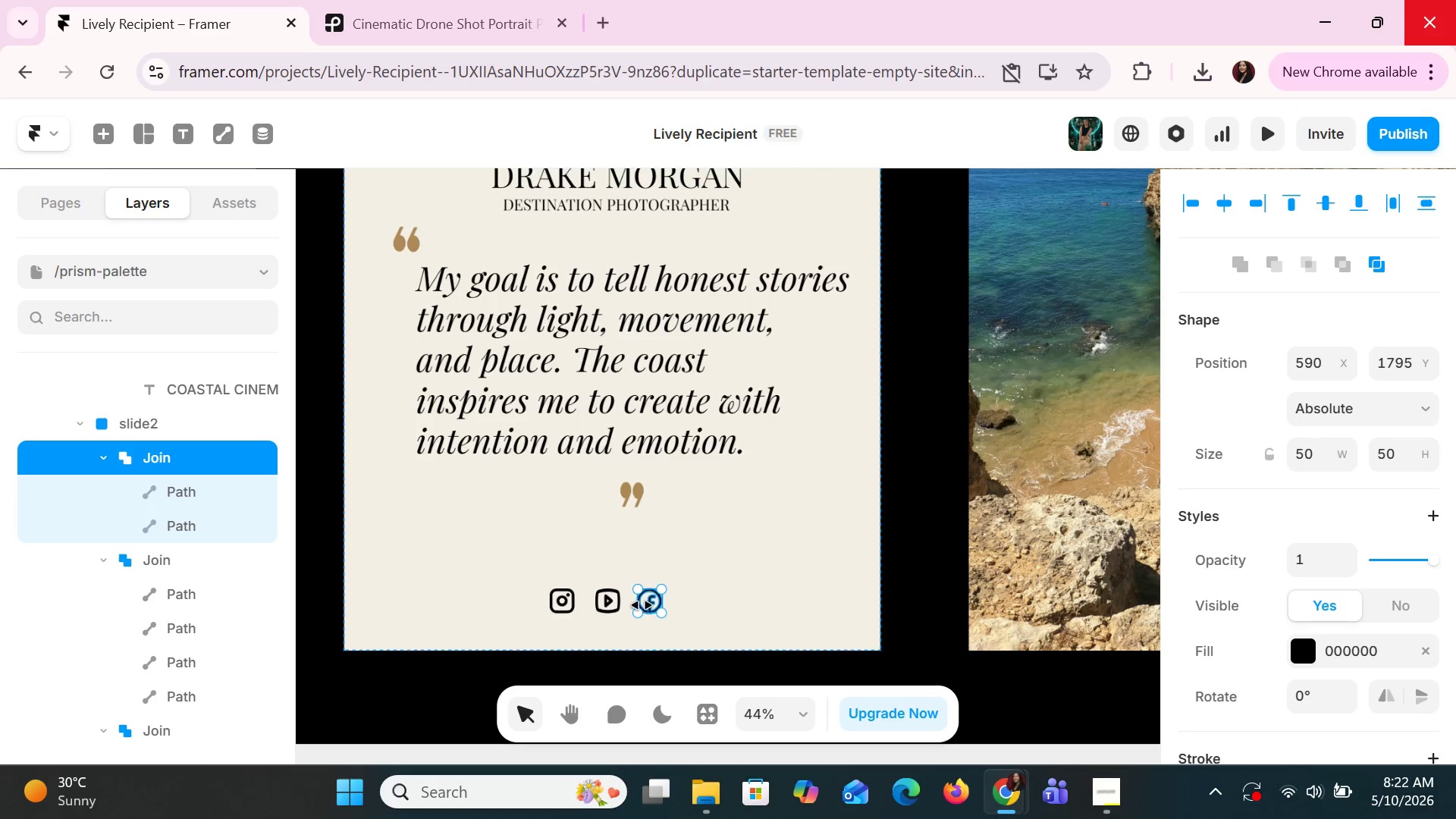 
left_click_drag(start_coordinate=[649, 600], to_coordinate=[672, 602])
 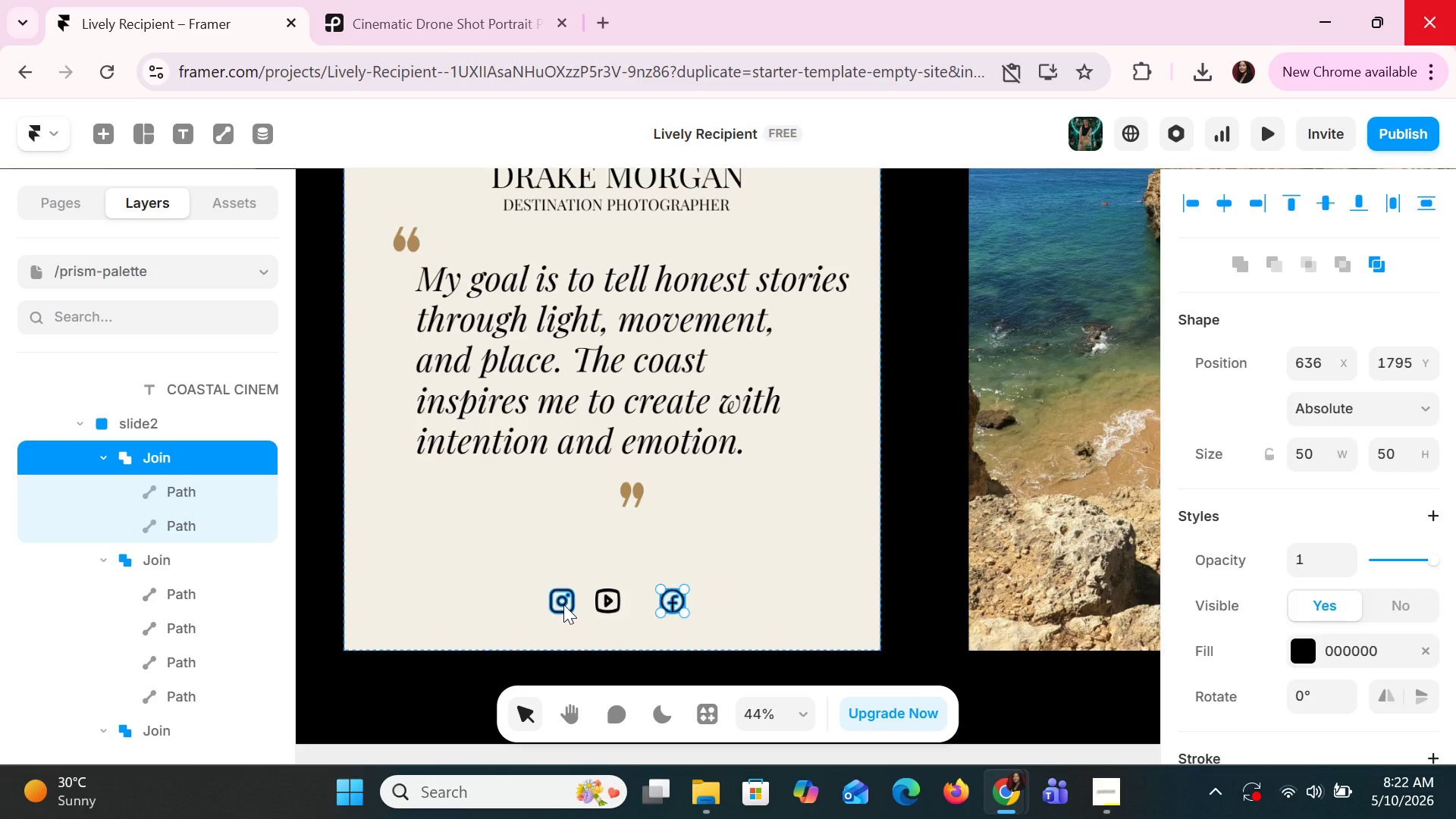 
left_click_drag(start_coordinate=[563, 604], to_coordinate=[548, 605])
 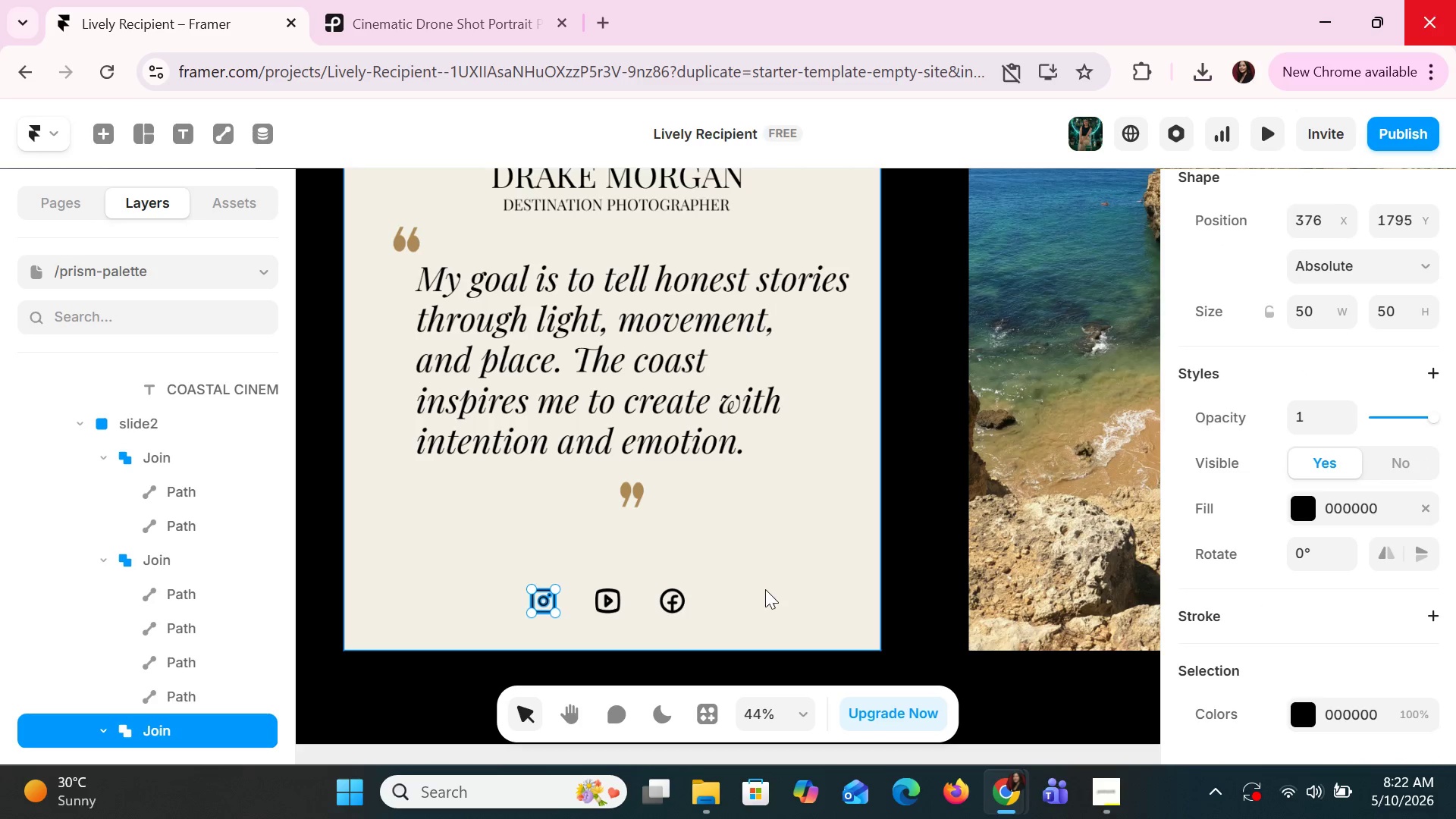 
left_click([765, 589])
 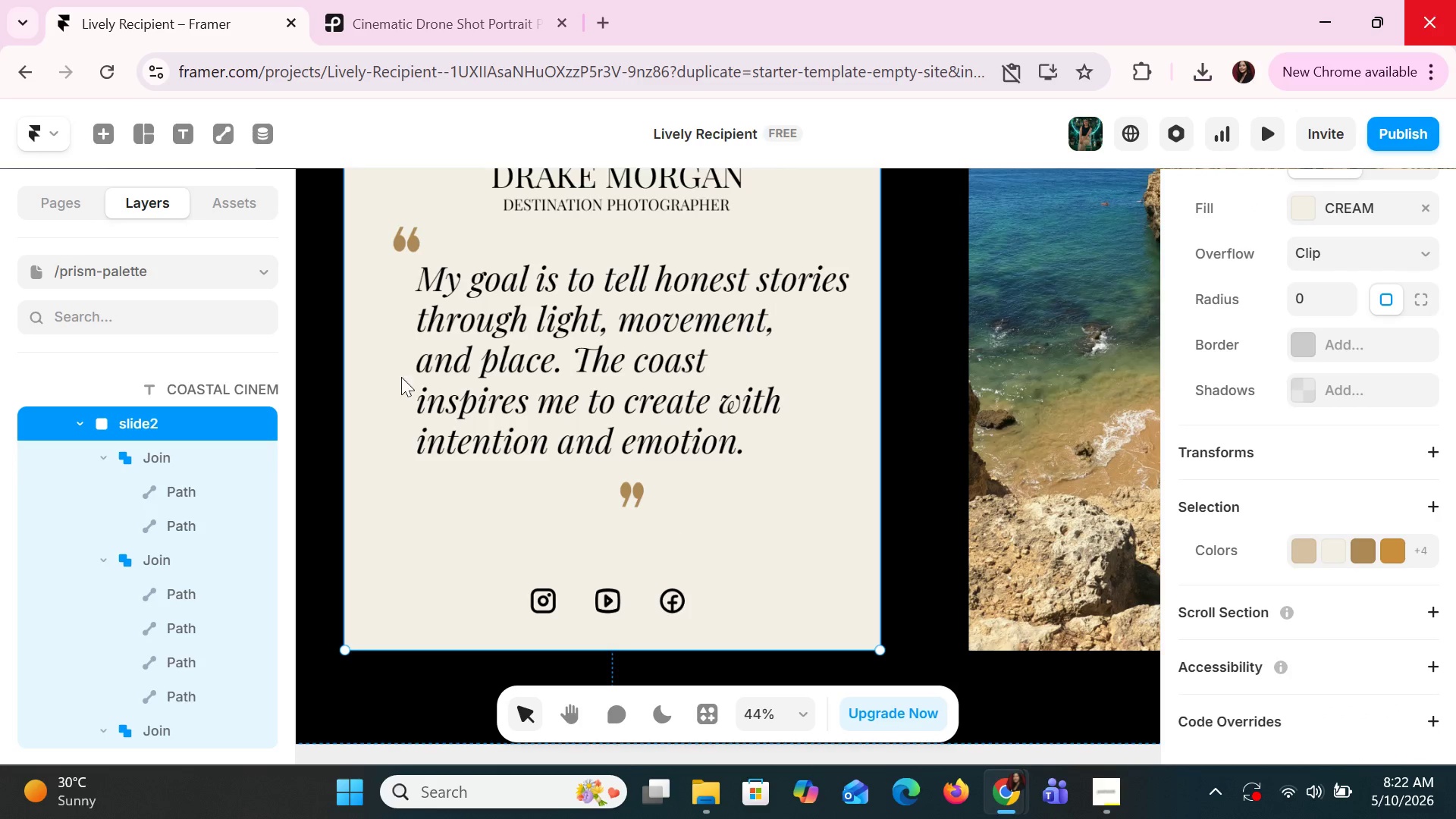 
left_click([184, 132])
 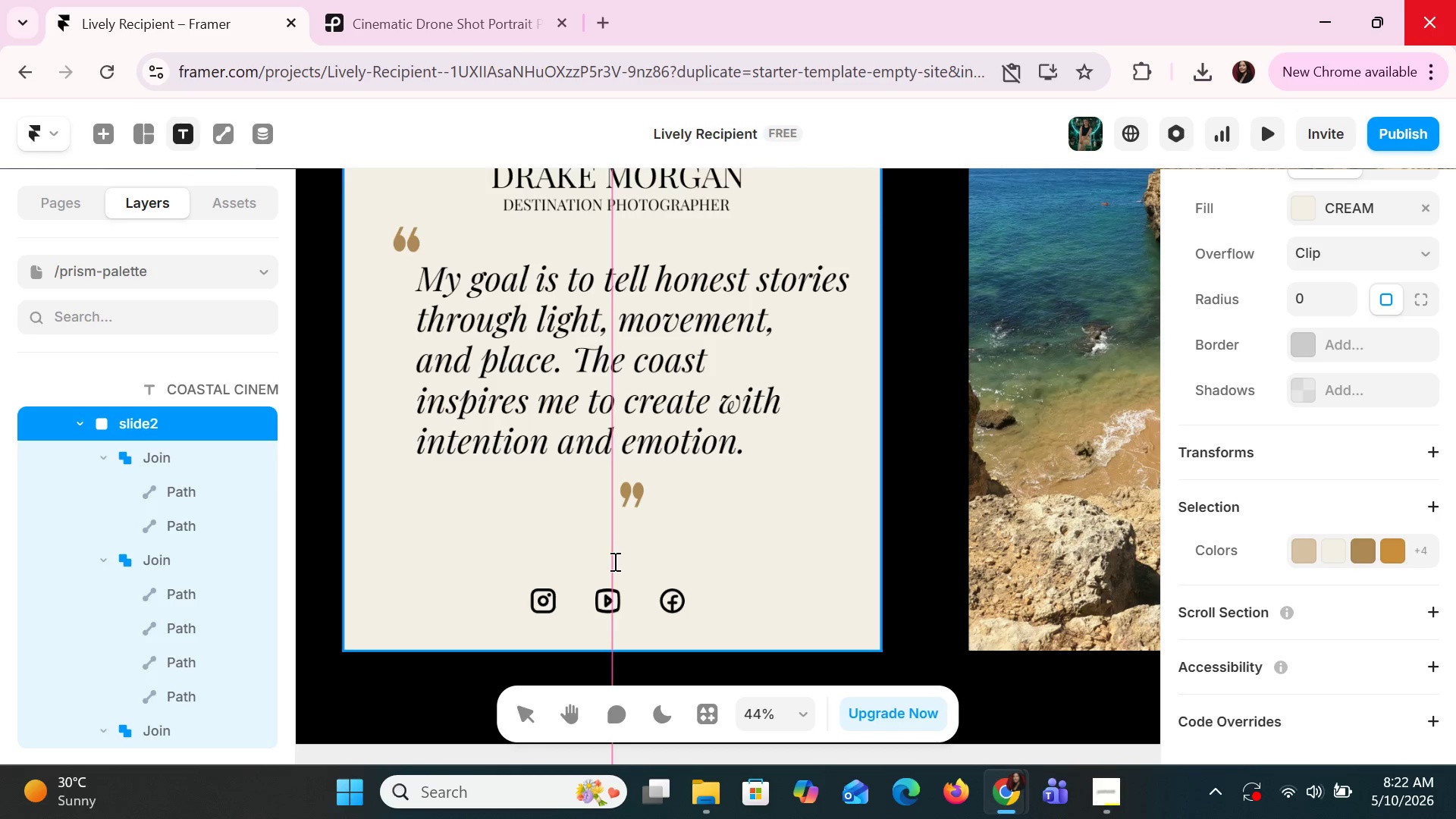 
left_click([607, 557])
 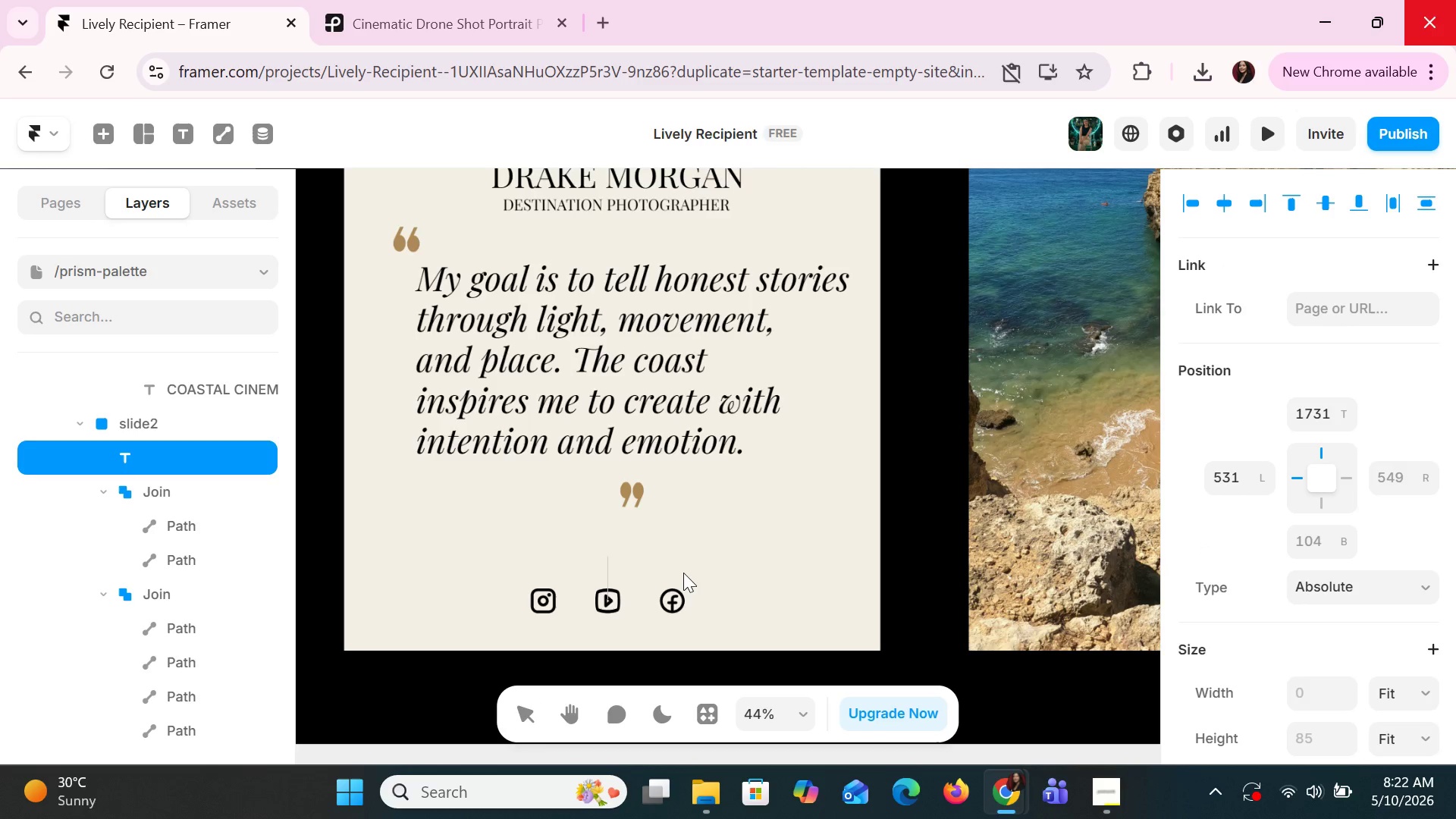 
type(follow along)
key(Backspace)
key(Backspace)
key(Backspace)
key(Backspace)
key(Backspace)
key(Backspace)
key(Backspace)
key(Backspace)
key(Backspace)
key(Backspace)
key(Backspace)
key(Backspace)
type(FOLLOW ALONG)
 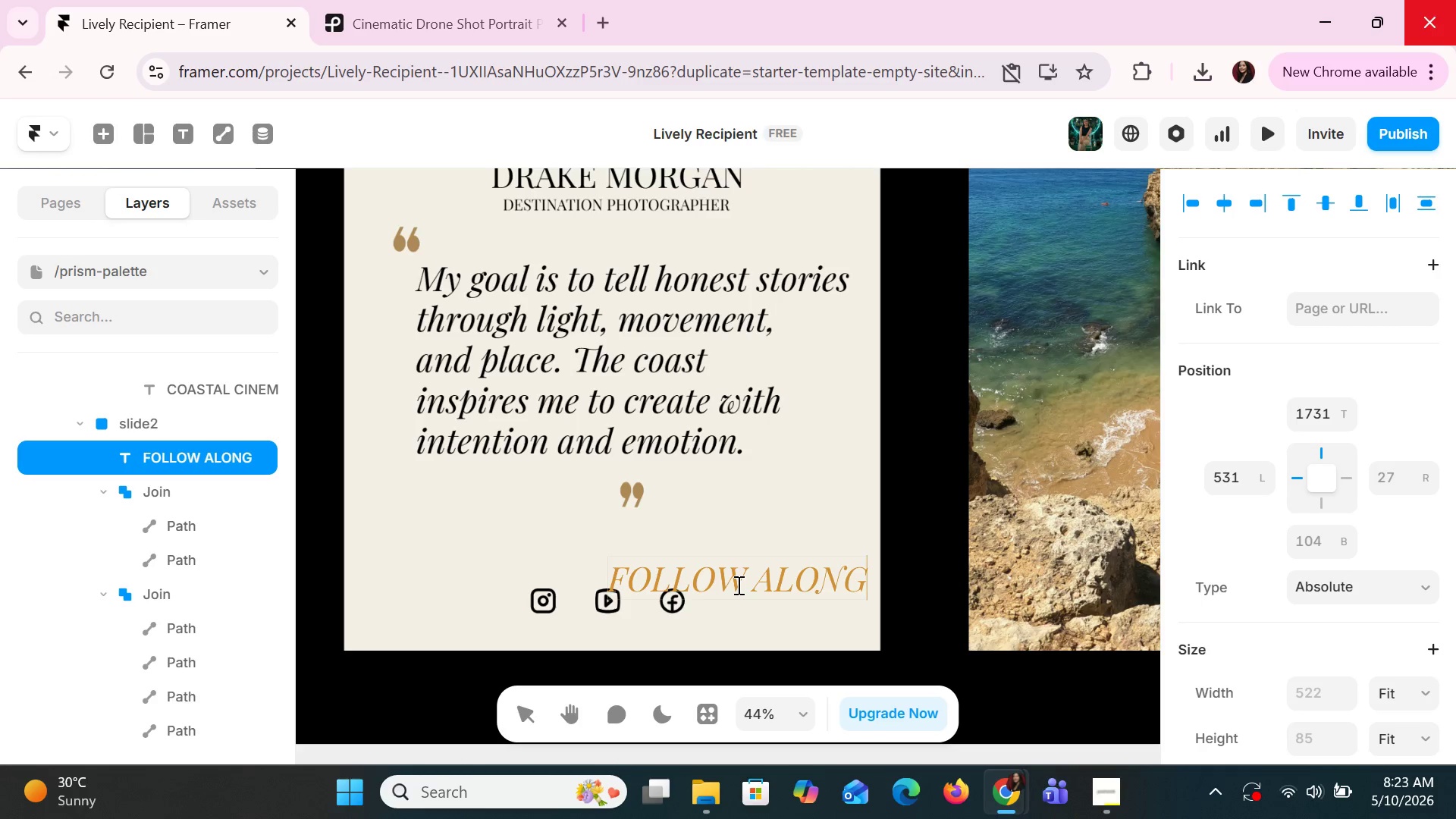 
left_click([739, 585])
 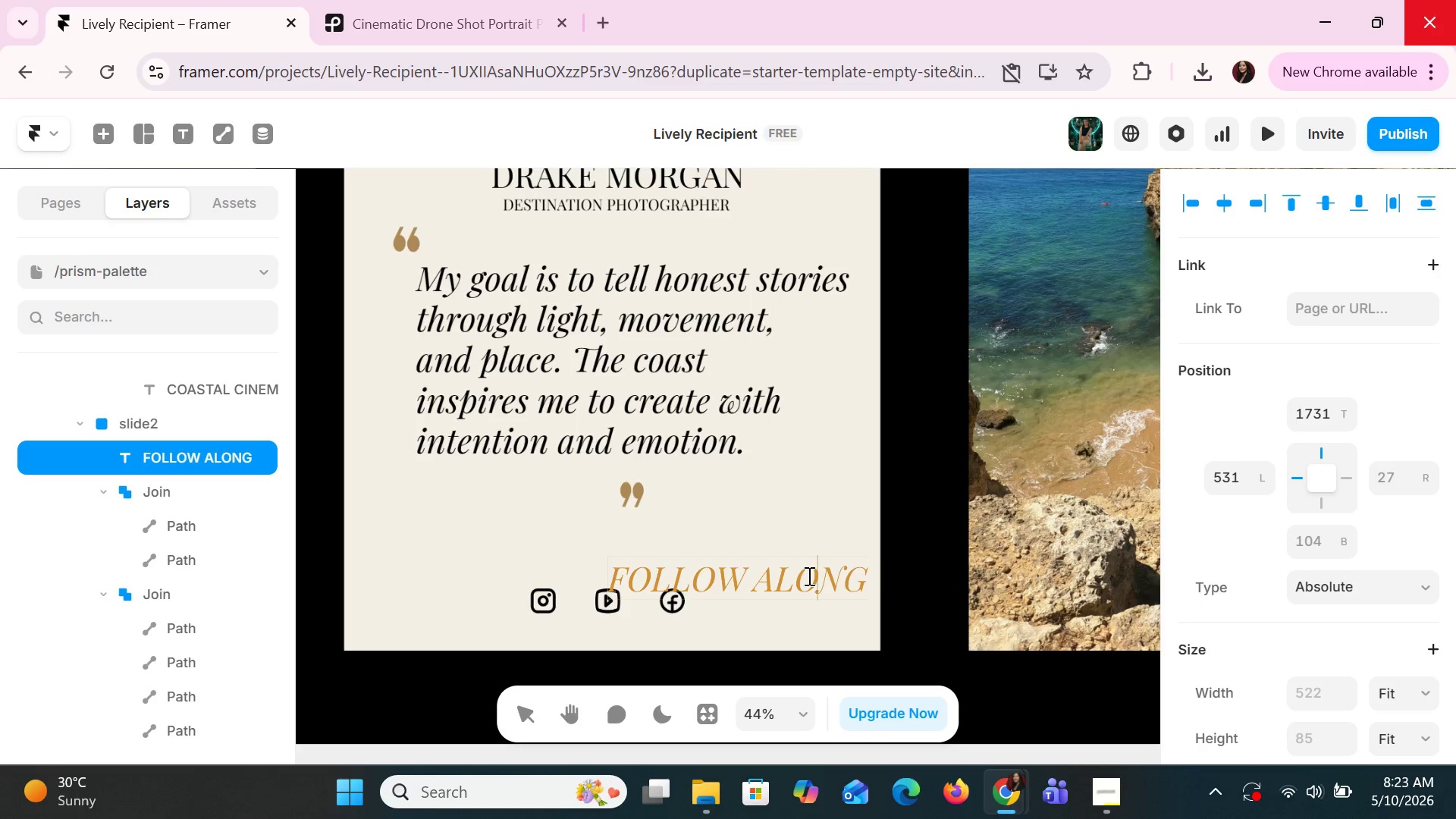 
double_click([808, 576])
 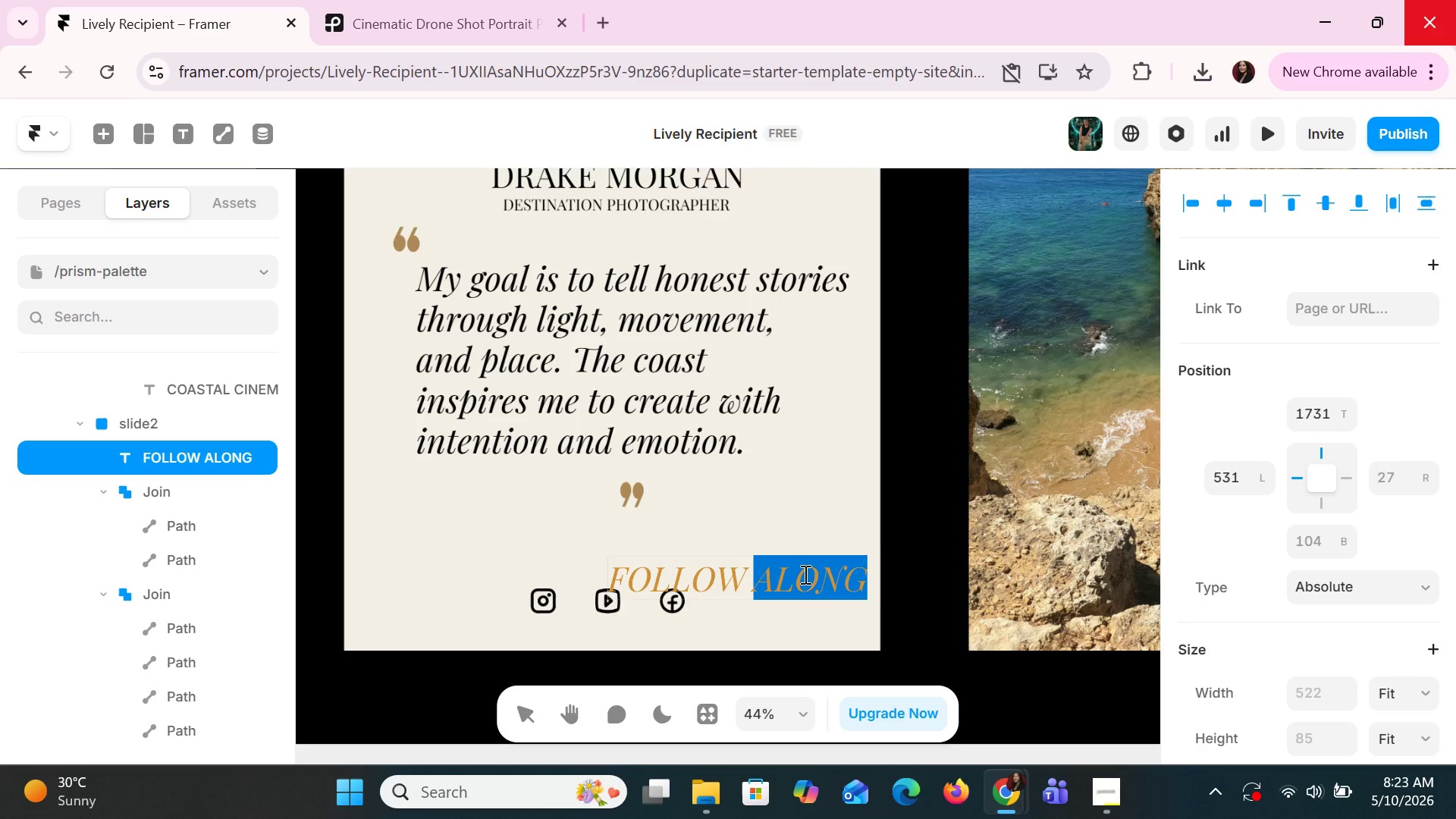 
key(Control+A)
 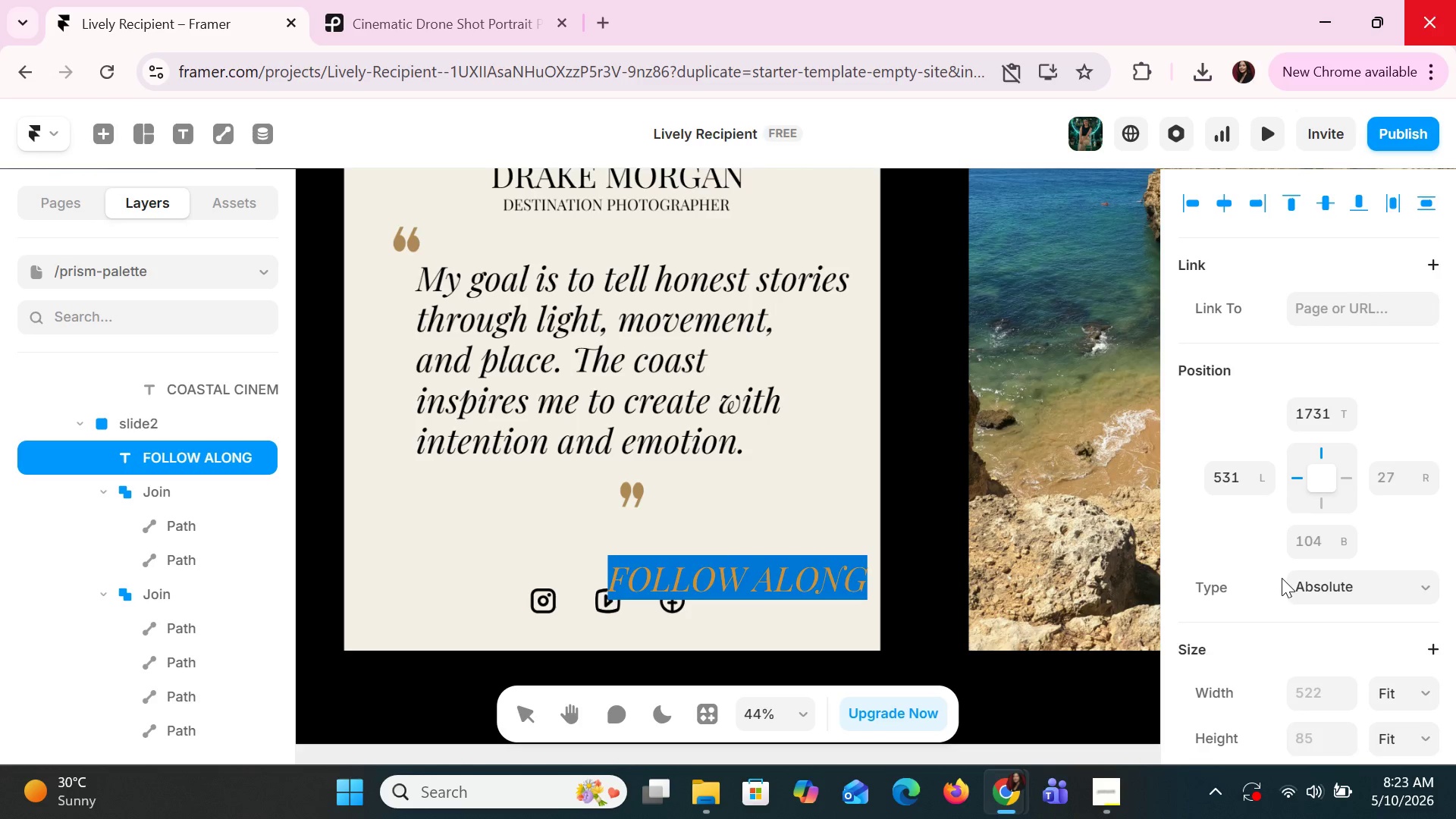 
scroll: coordinate [1294, 570], scroll_direction: down, amount: 9.0
 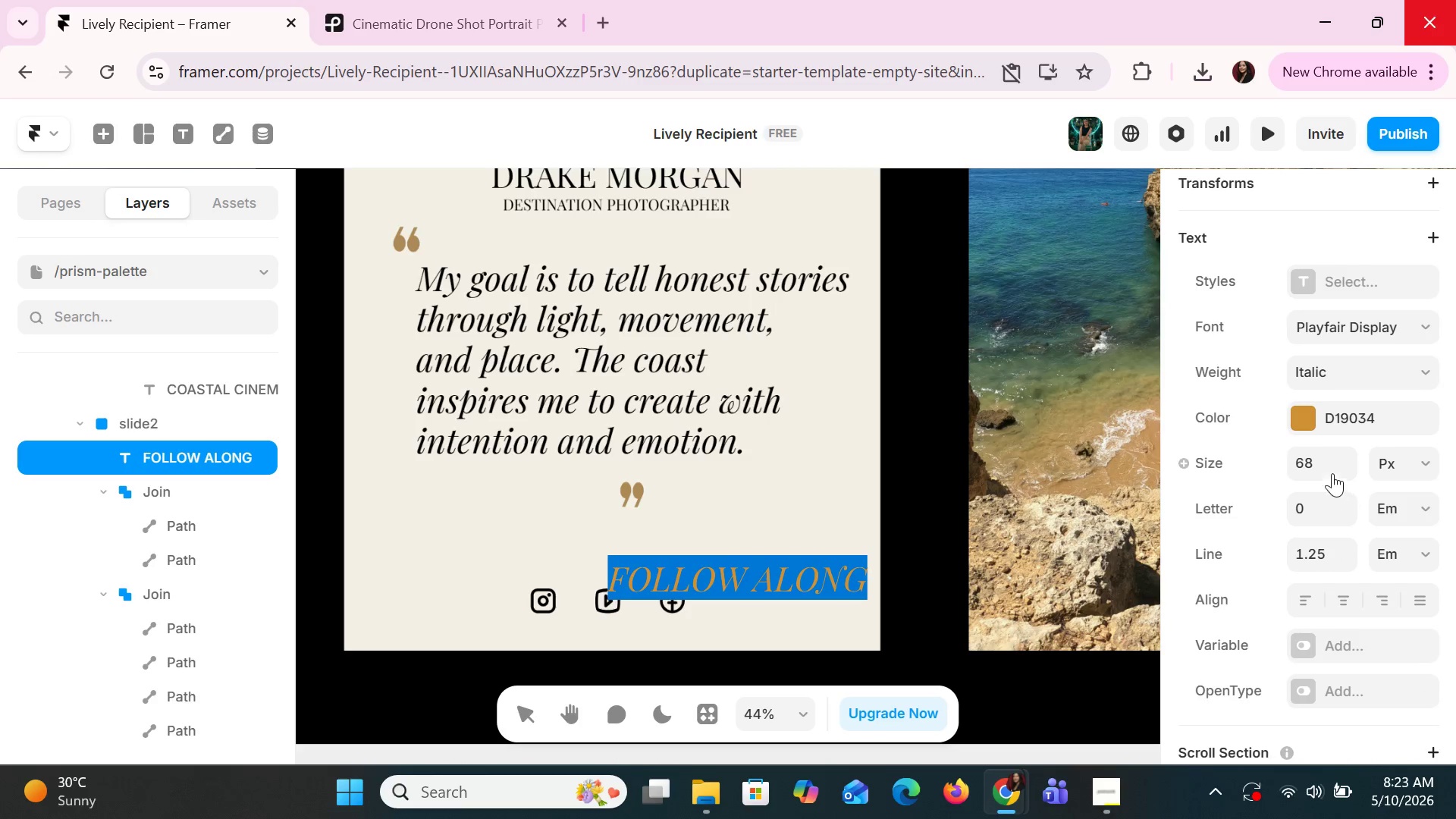 
left_click([1318, 462])
 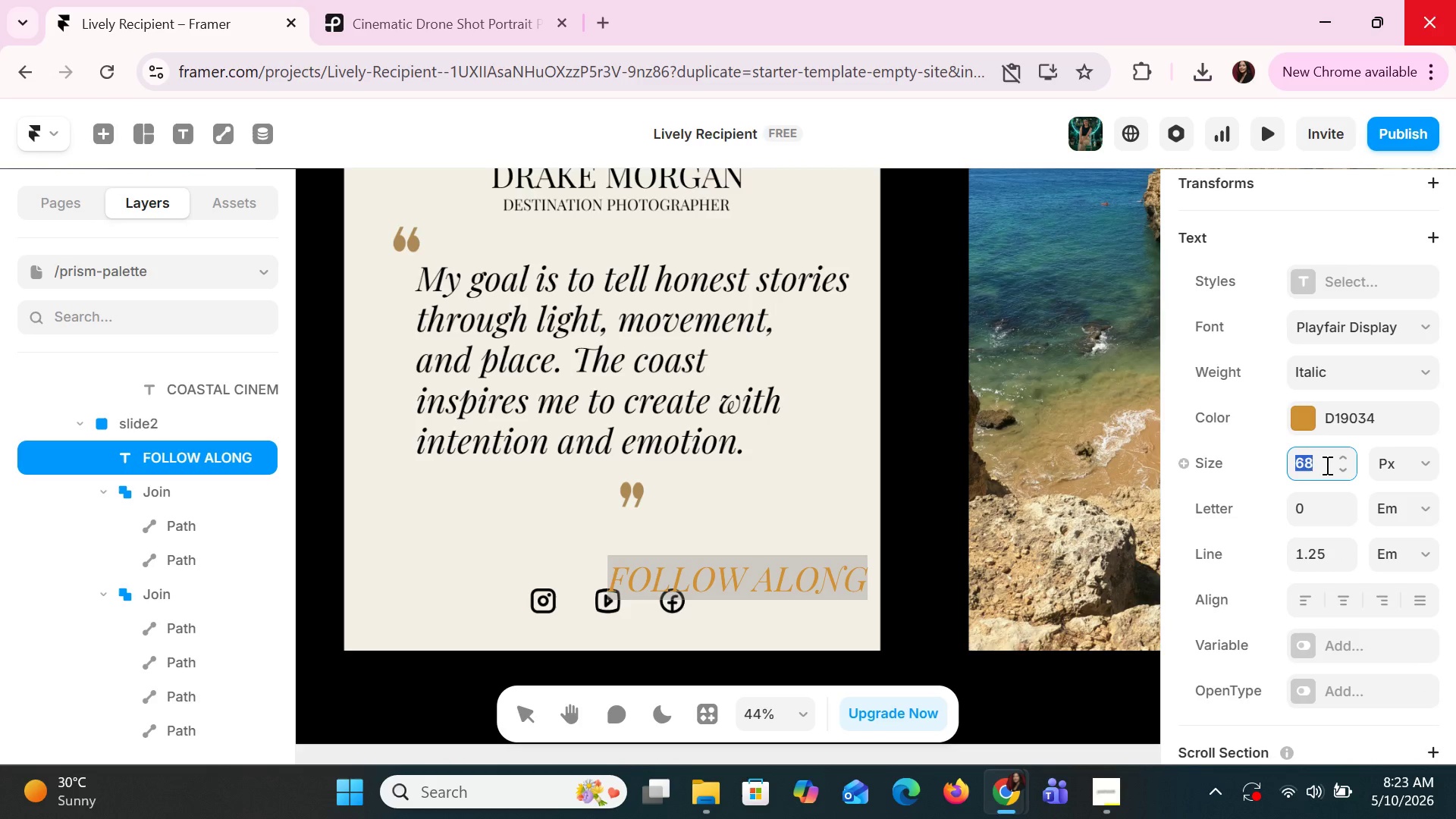 
type(50)
 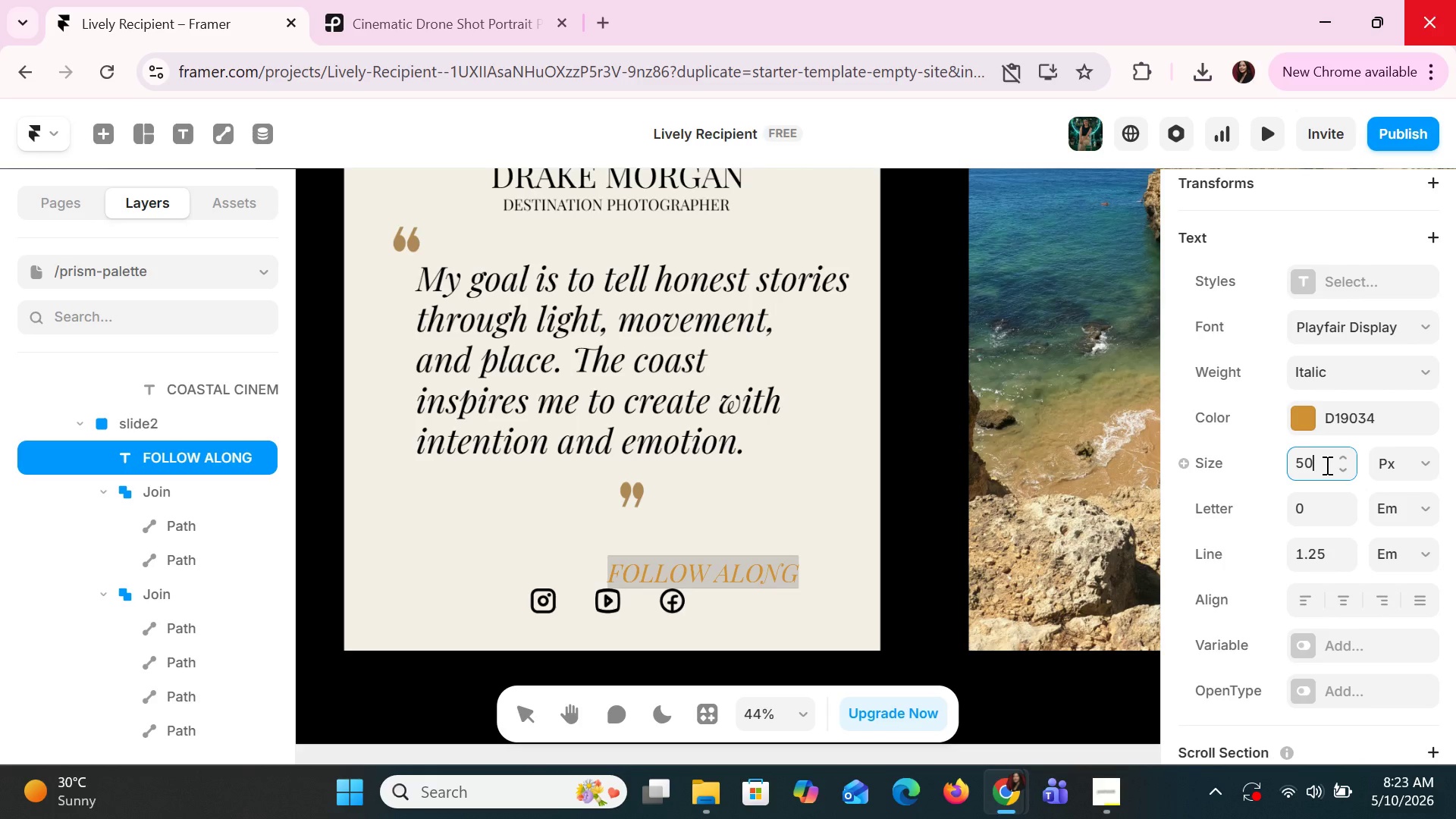 
key(Enter)
 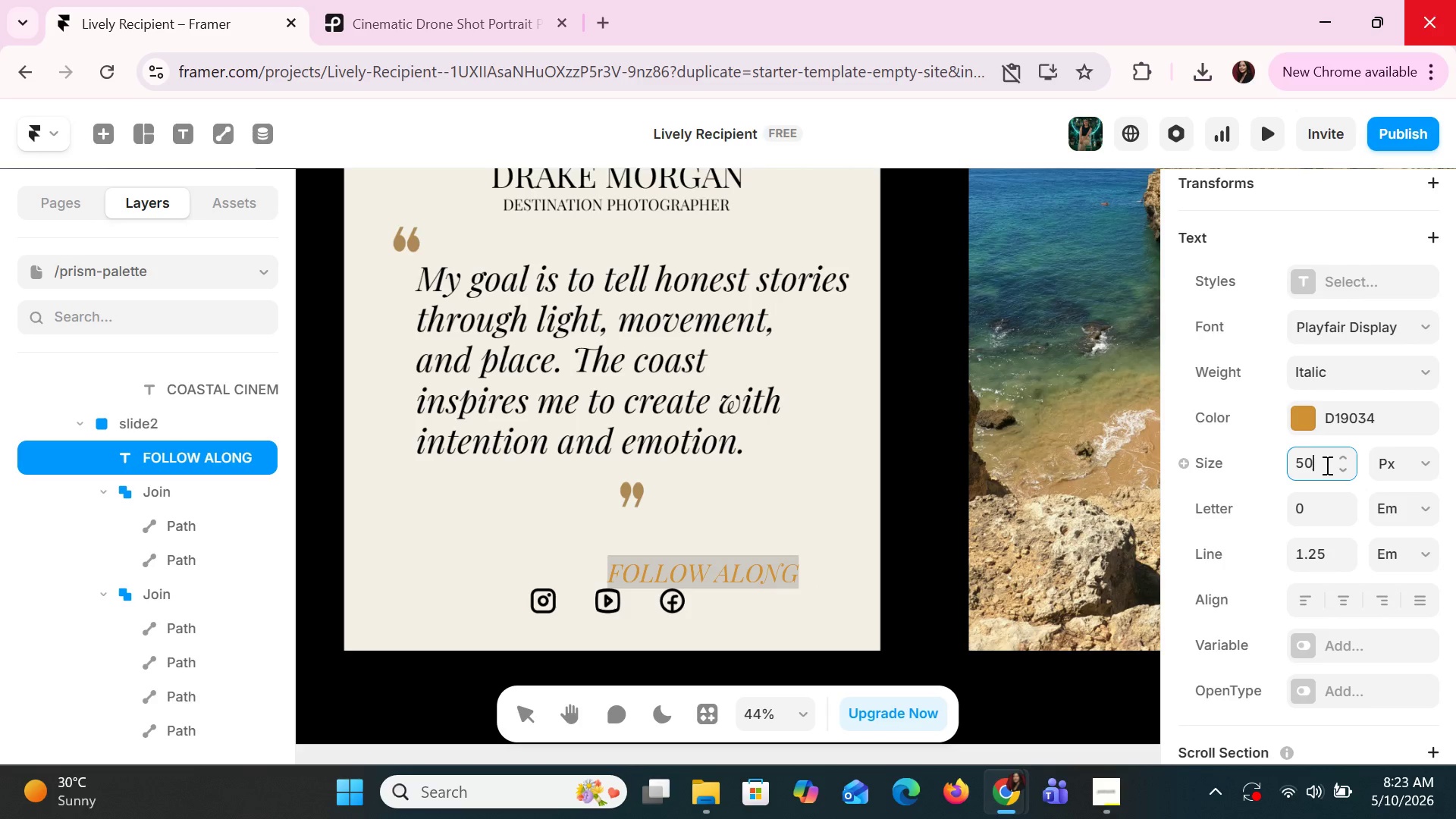 
key(Backspace)
key(Backspace)
type(45)
 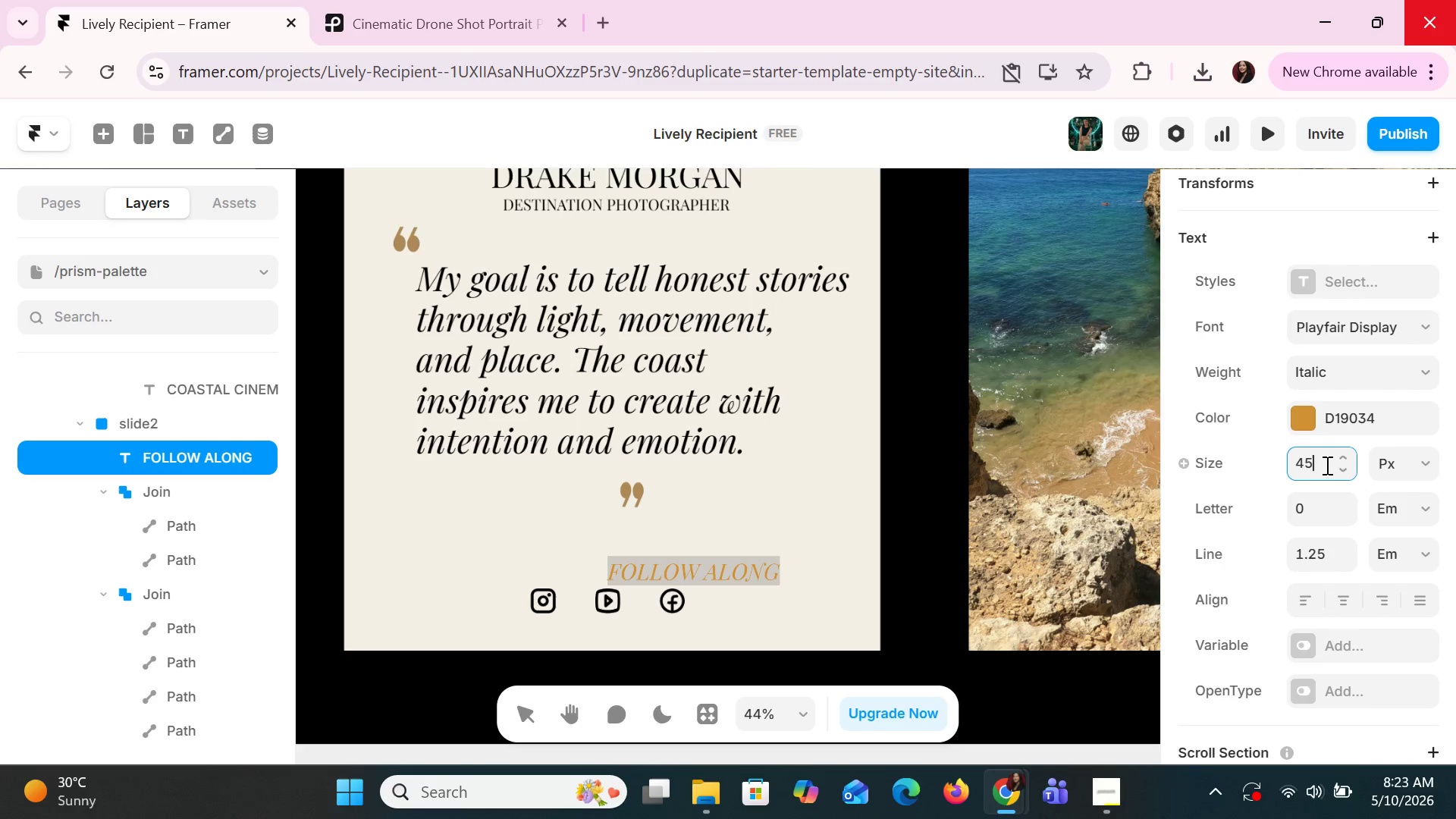 
key(Enter)
 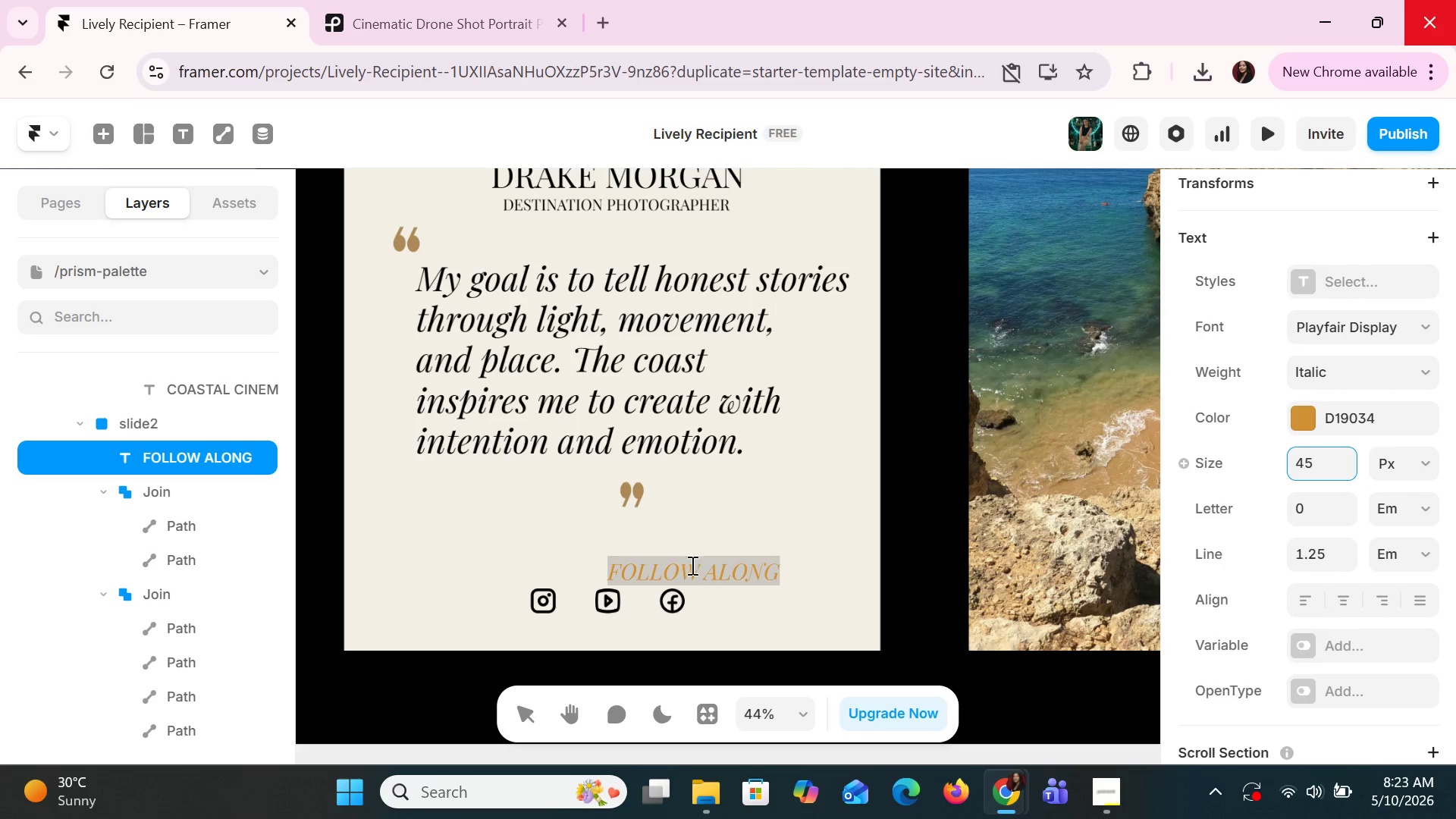 
left_click([723, 597])
 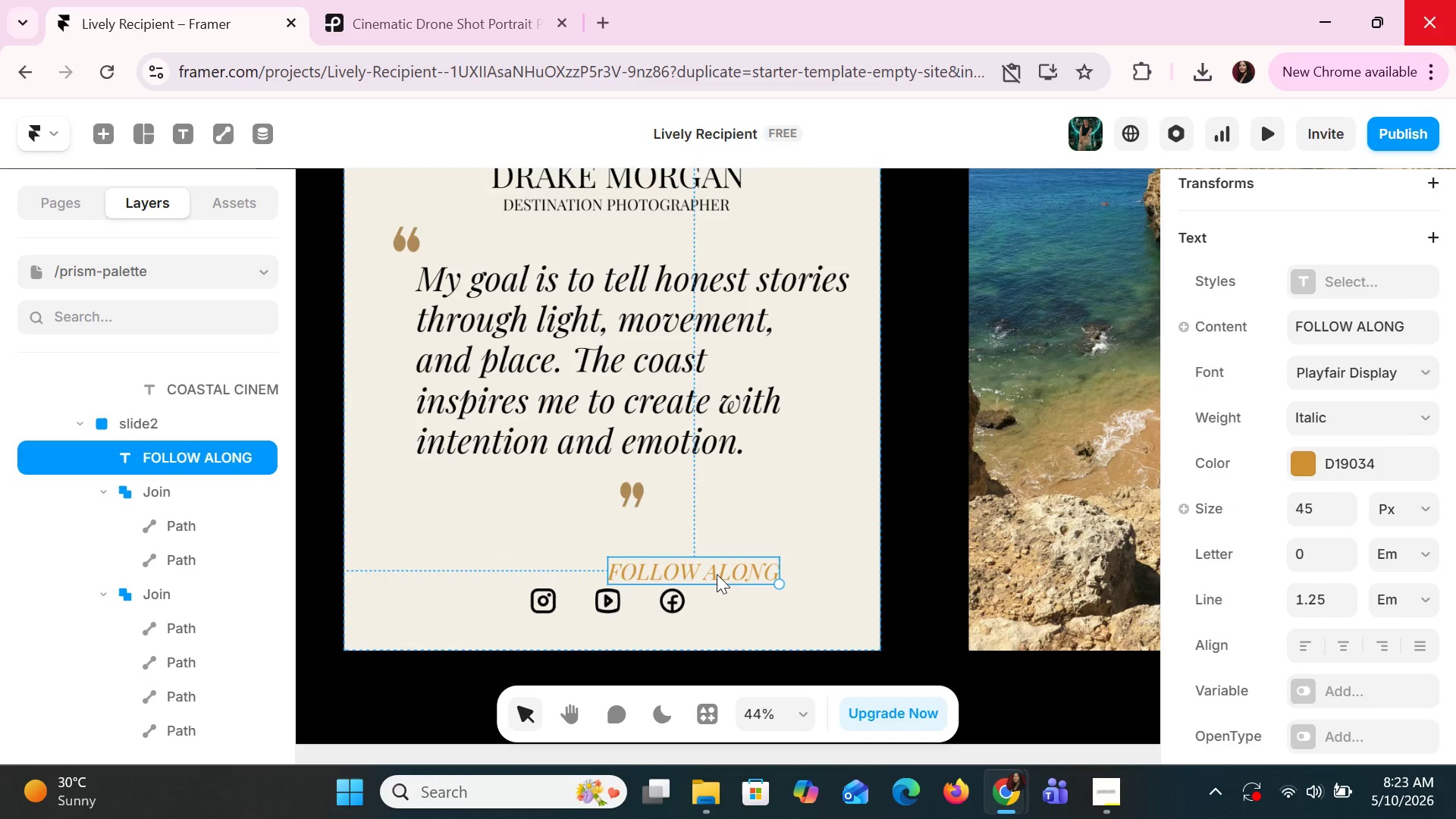 
left_click_drag(start_coordinate=[719, 574], to_coordinate=[640, 571])
 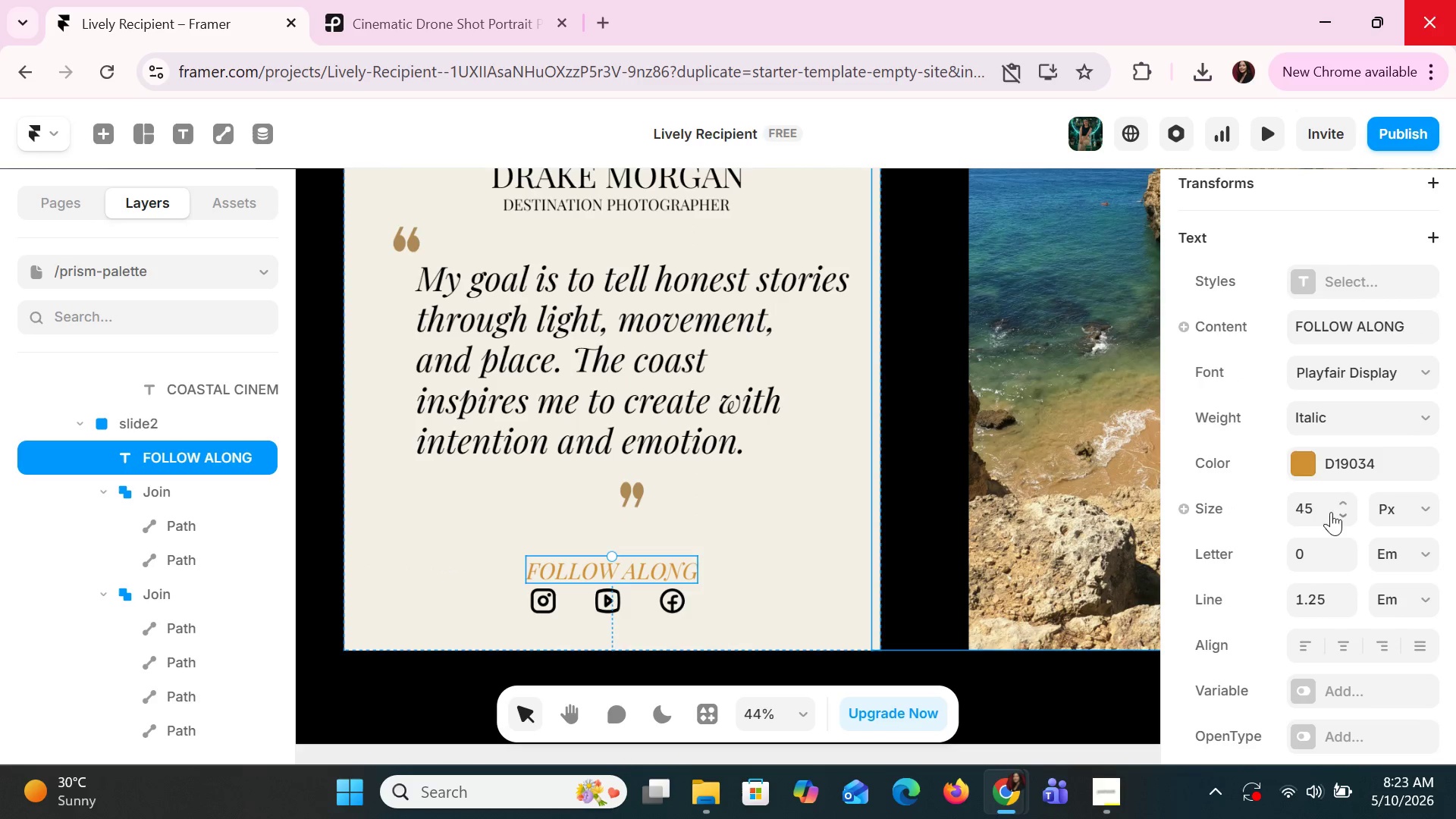 
left_click([1323, 503])
 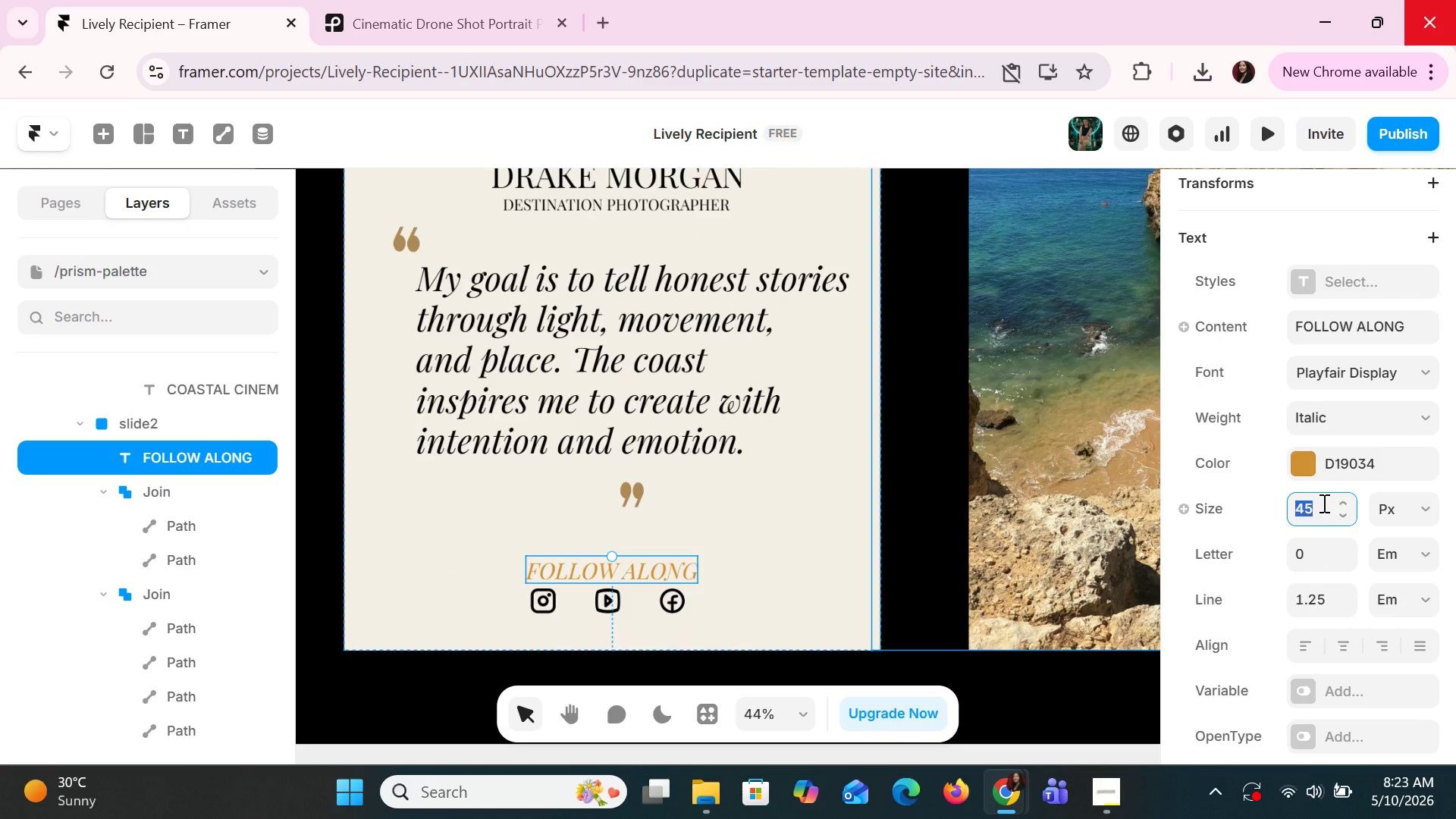 
type(35)
 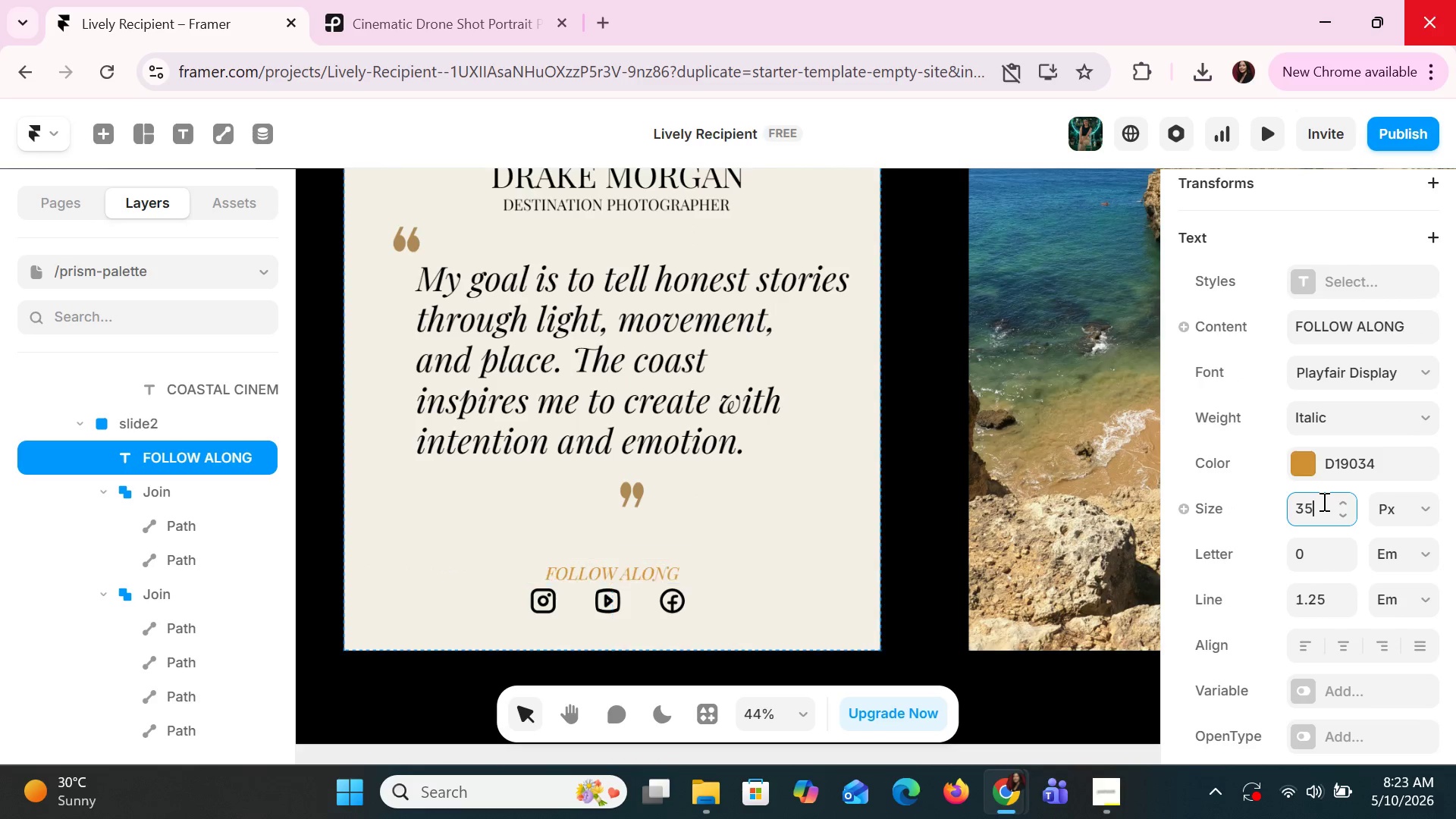 
key(Enter)
 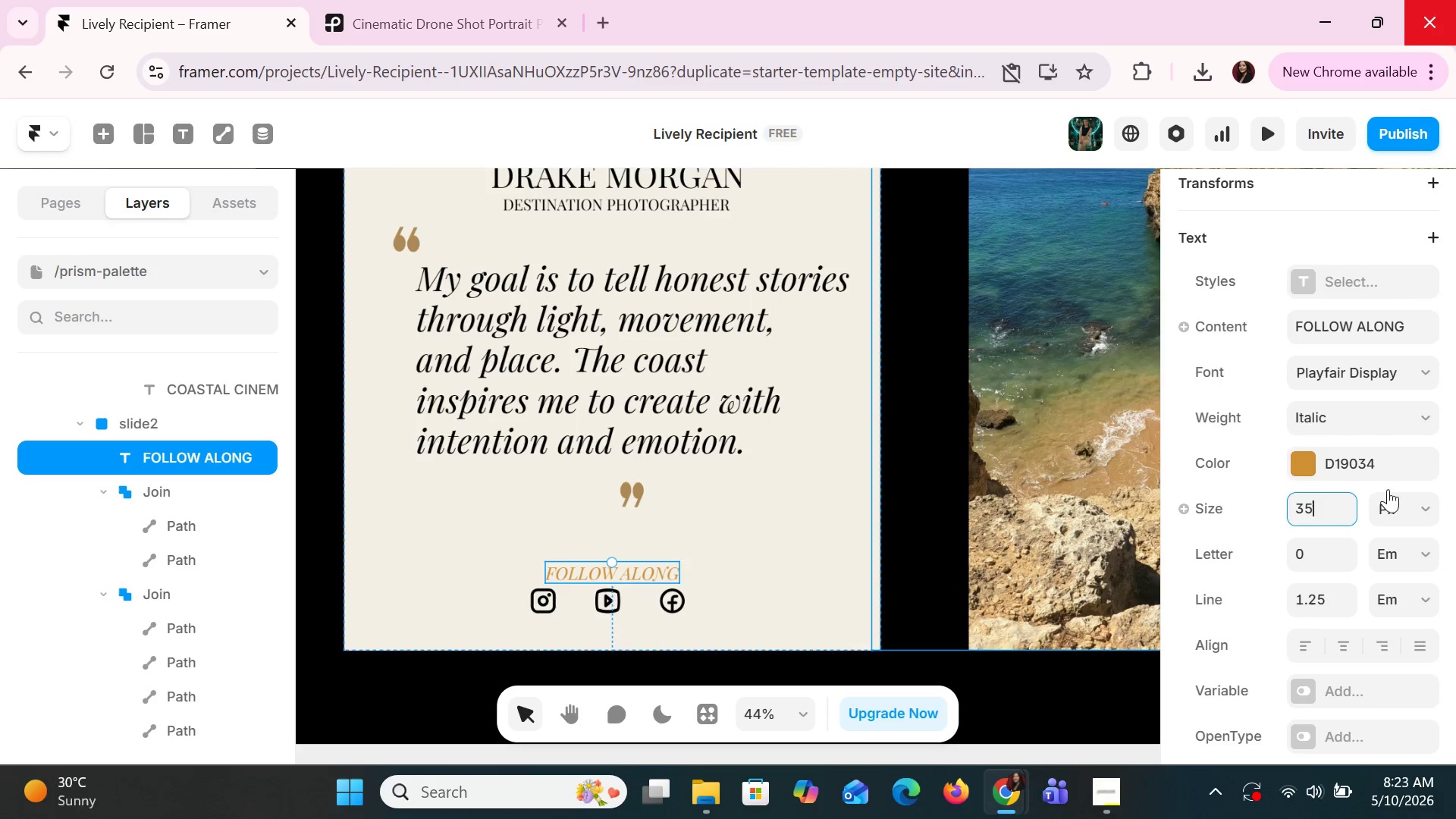 
left_click([1377, 420])
 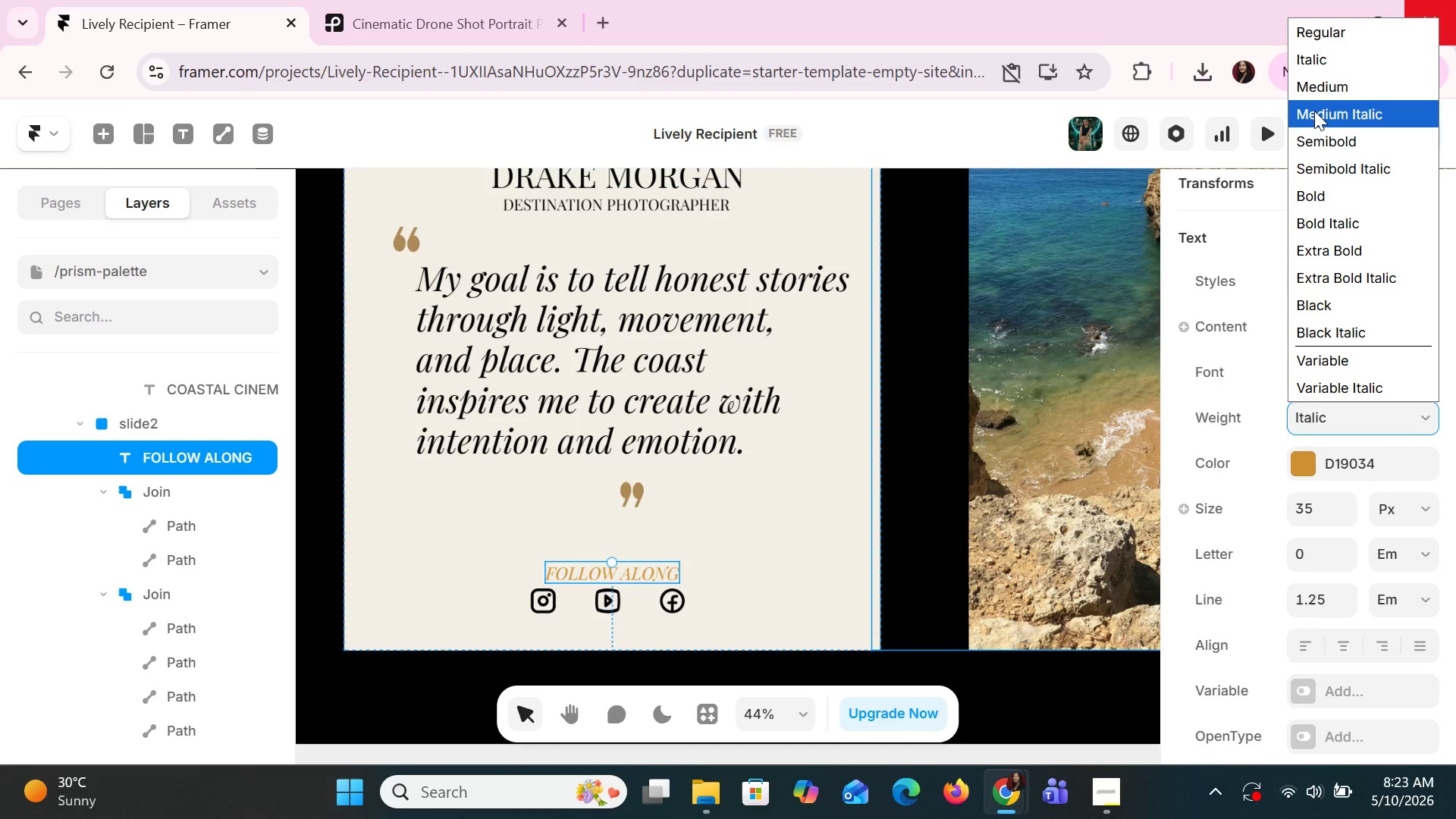 
left_click([1310, 92])
 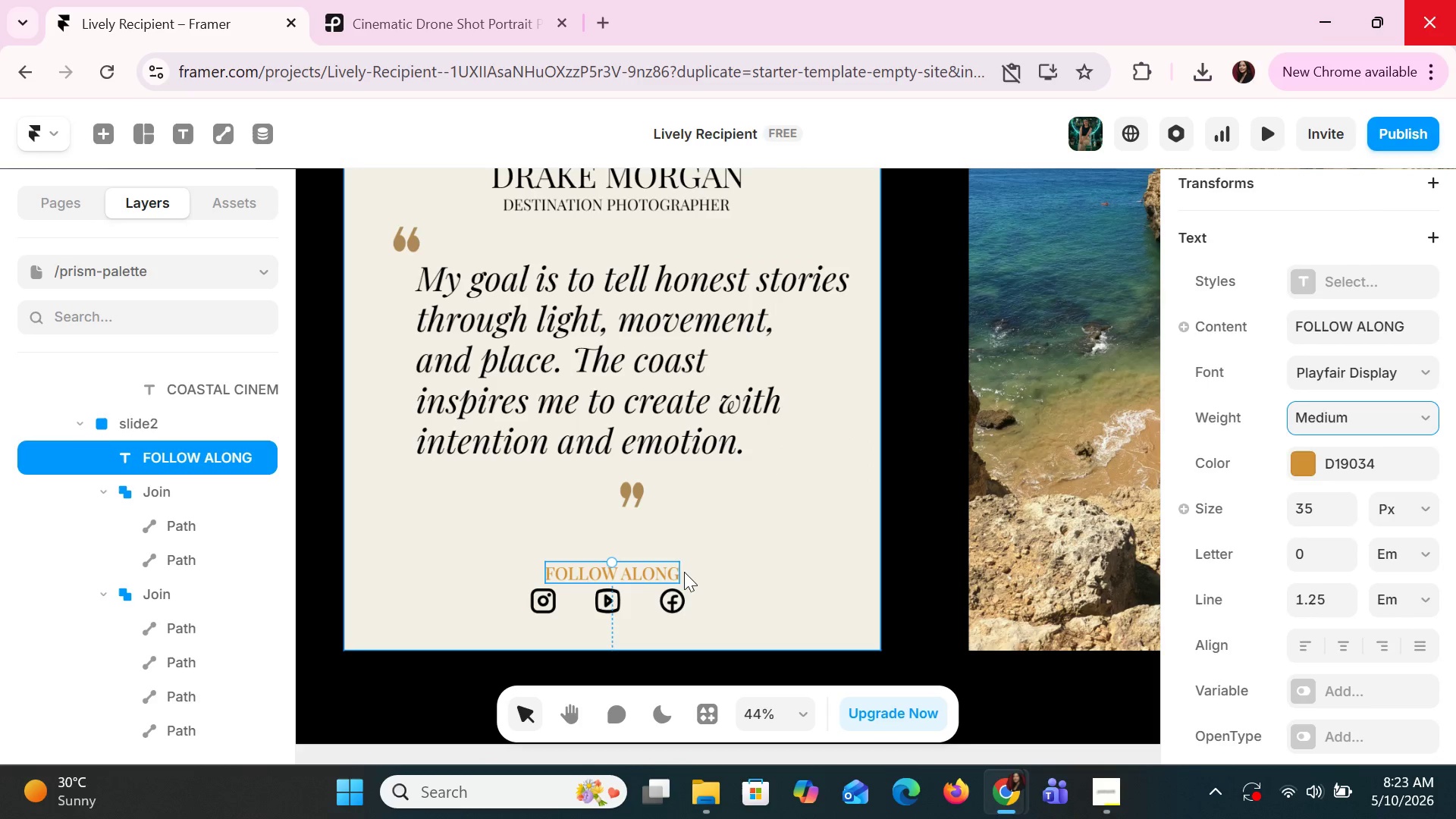 
left_click([684, 572])
 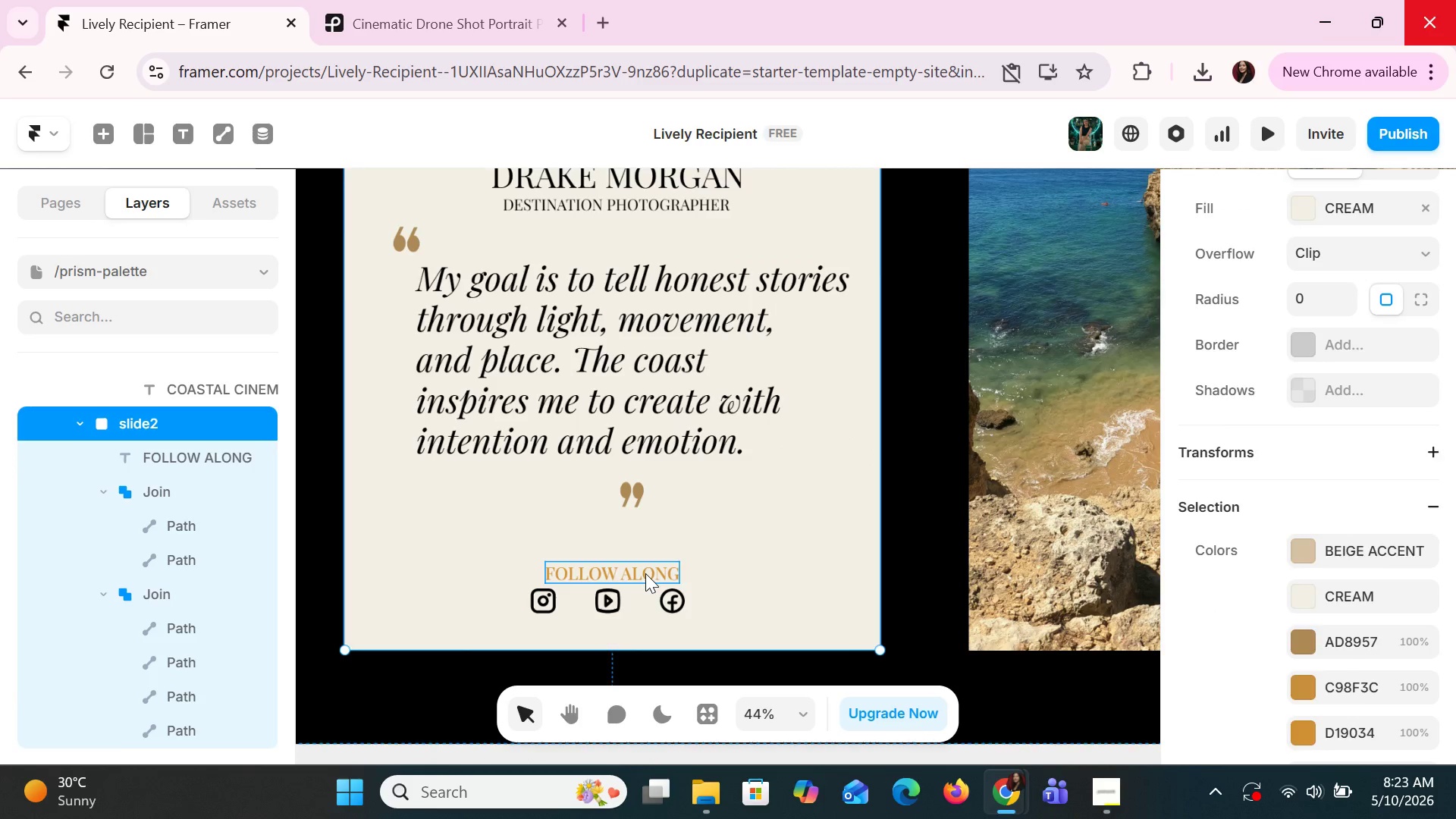 
left_click([645, 573])
 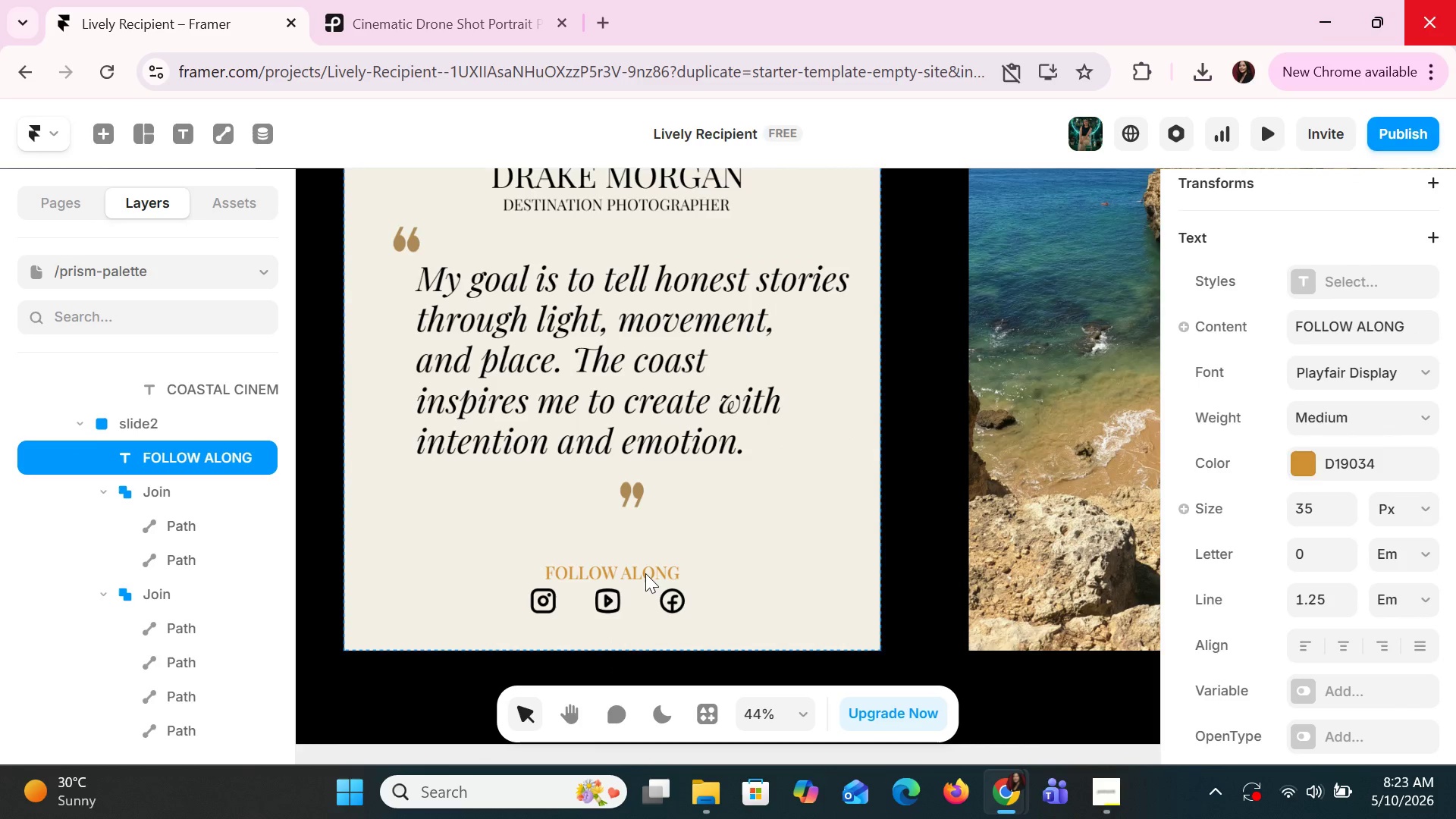 
key(ArrowUp)
 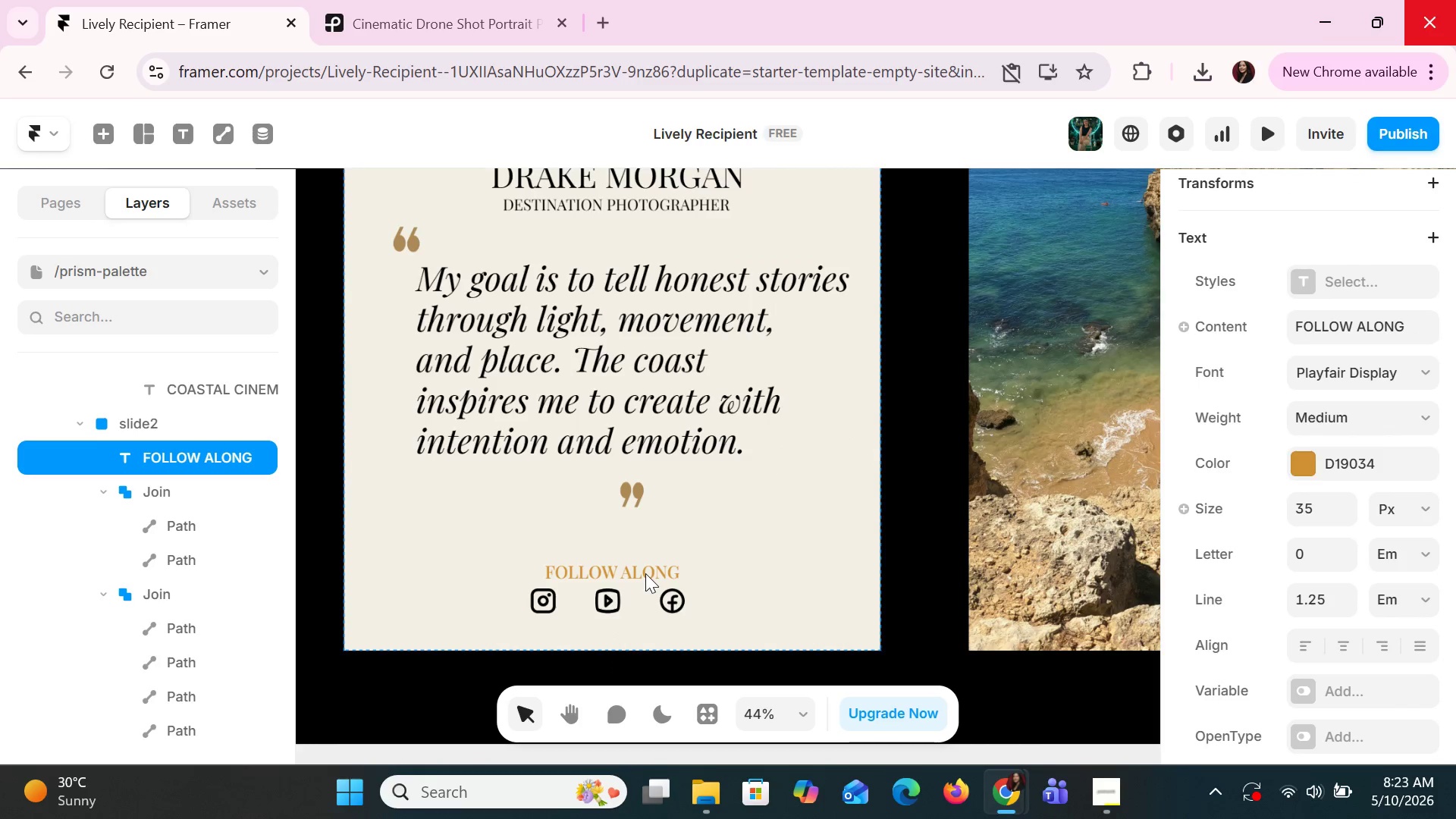 
key(ArrowUp)
 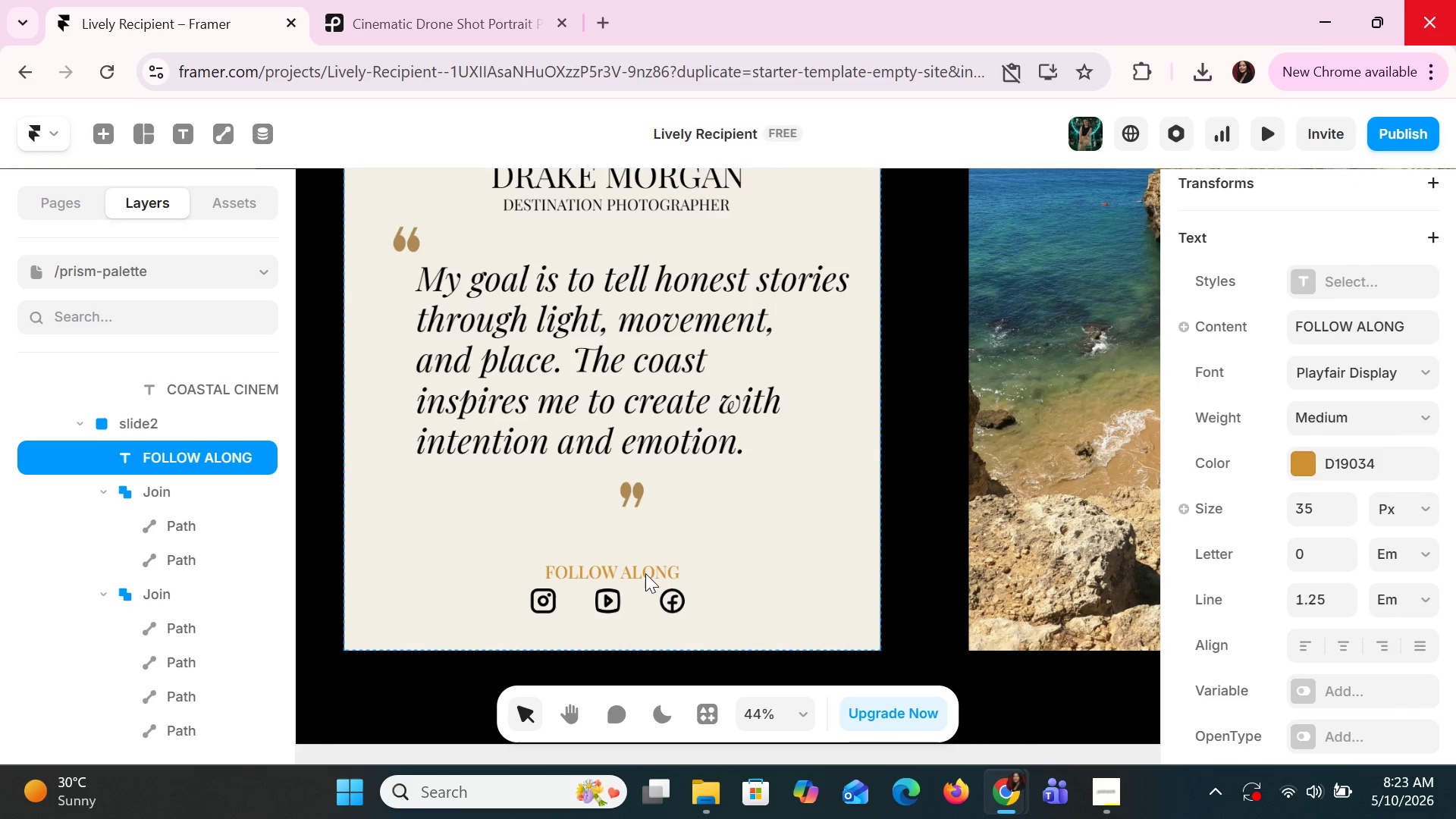 
key(ArrowUp)
 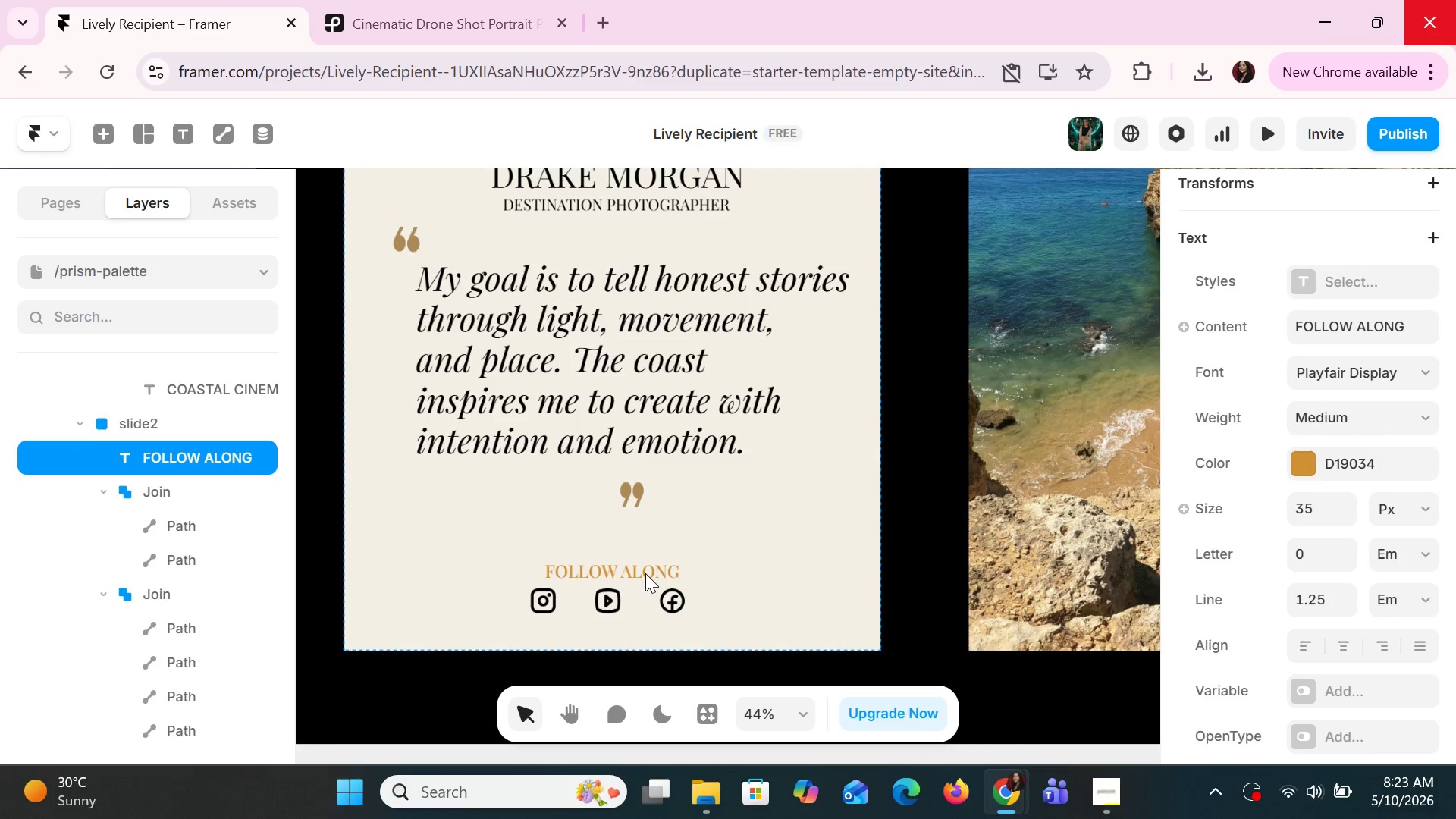 
key(ArrowUp)
 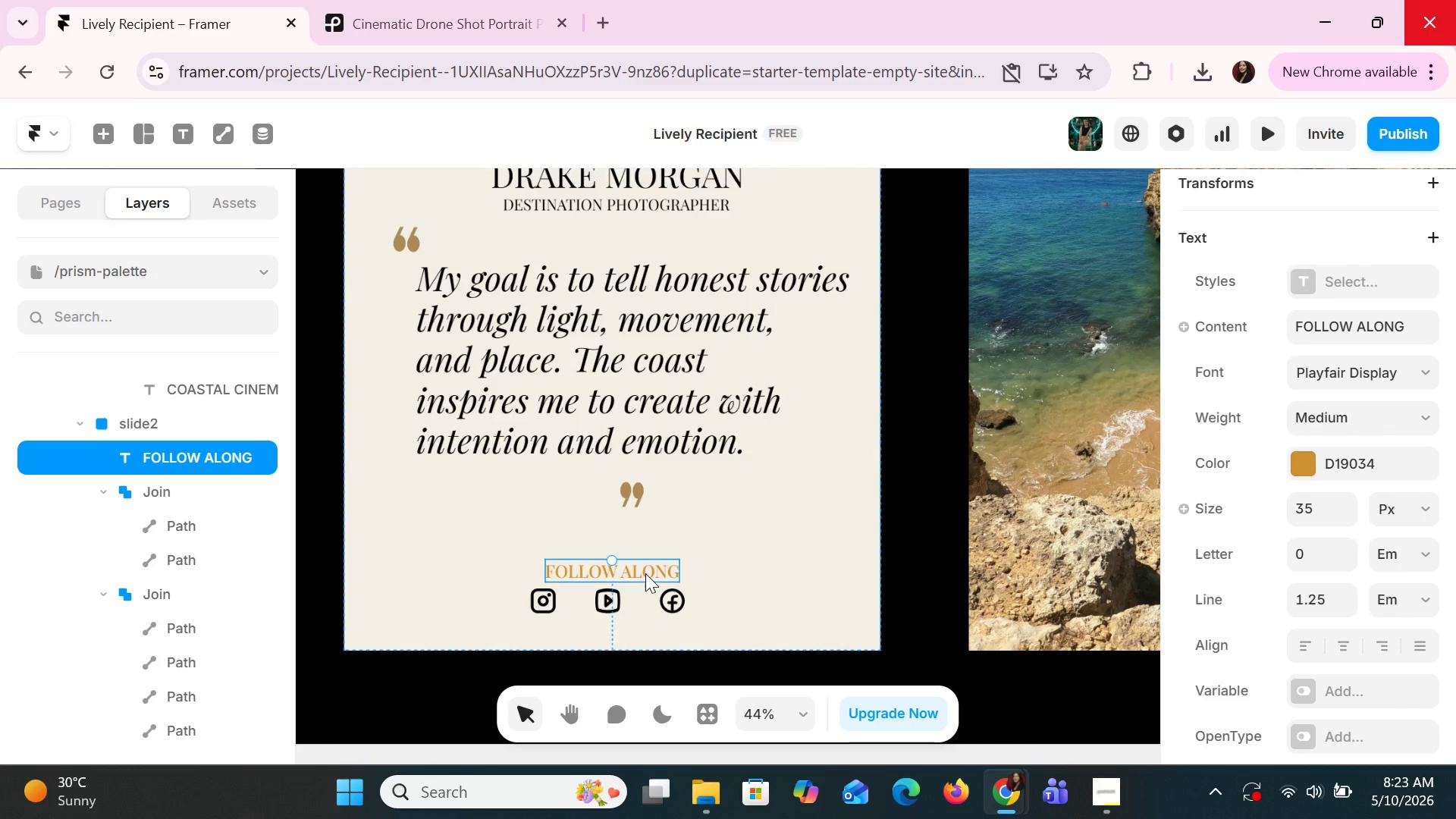 
left_click([645, 573])
 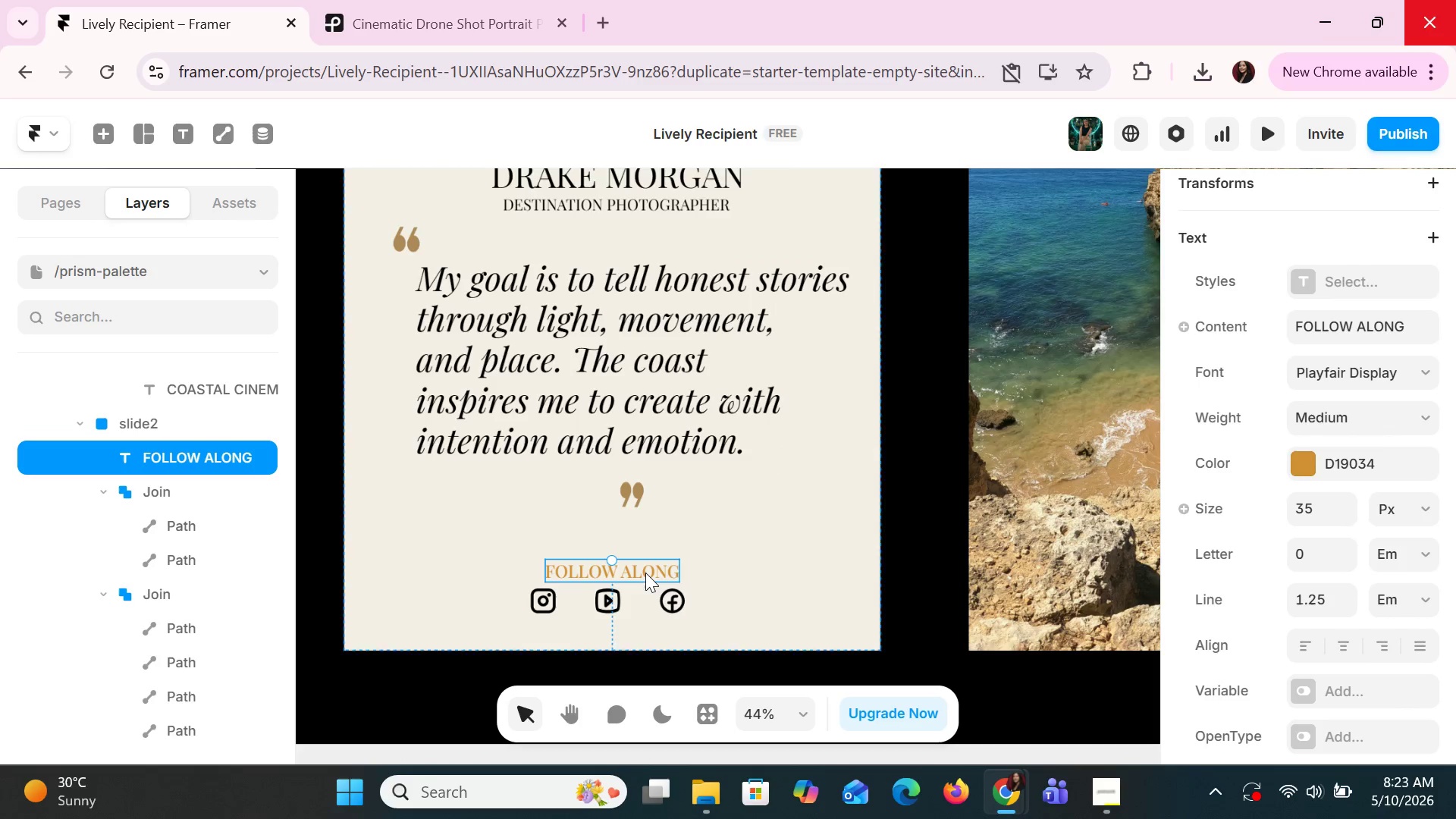 
key(Control+C)
 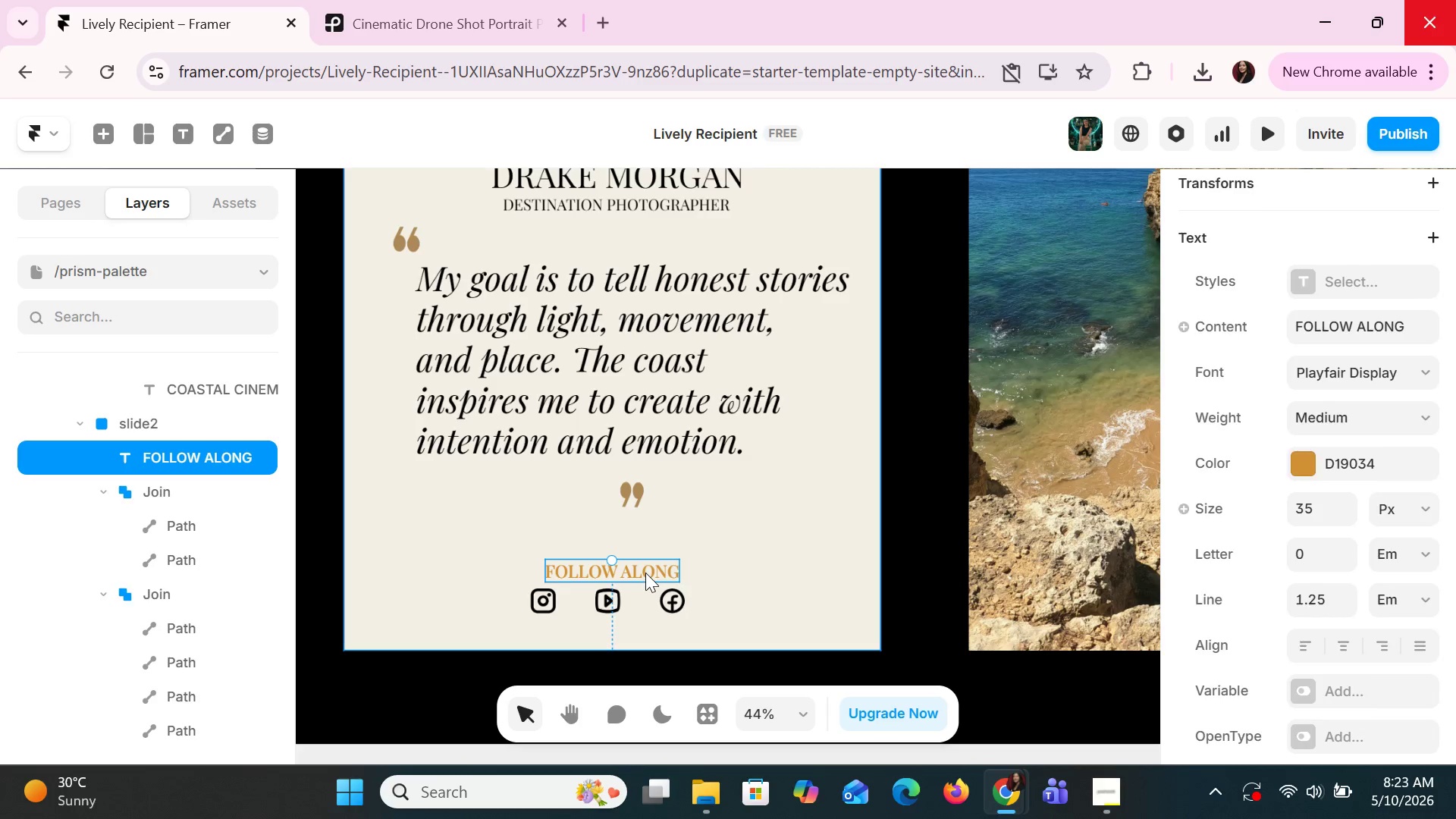 
key(Control+V)
 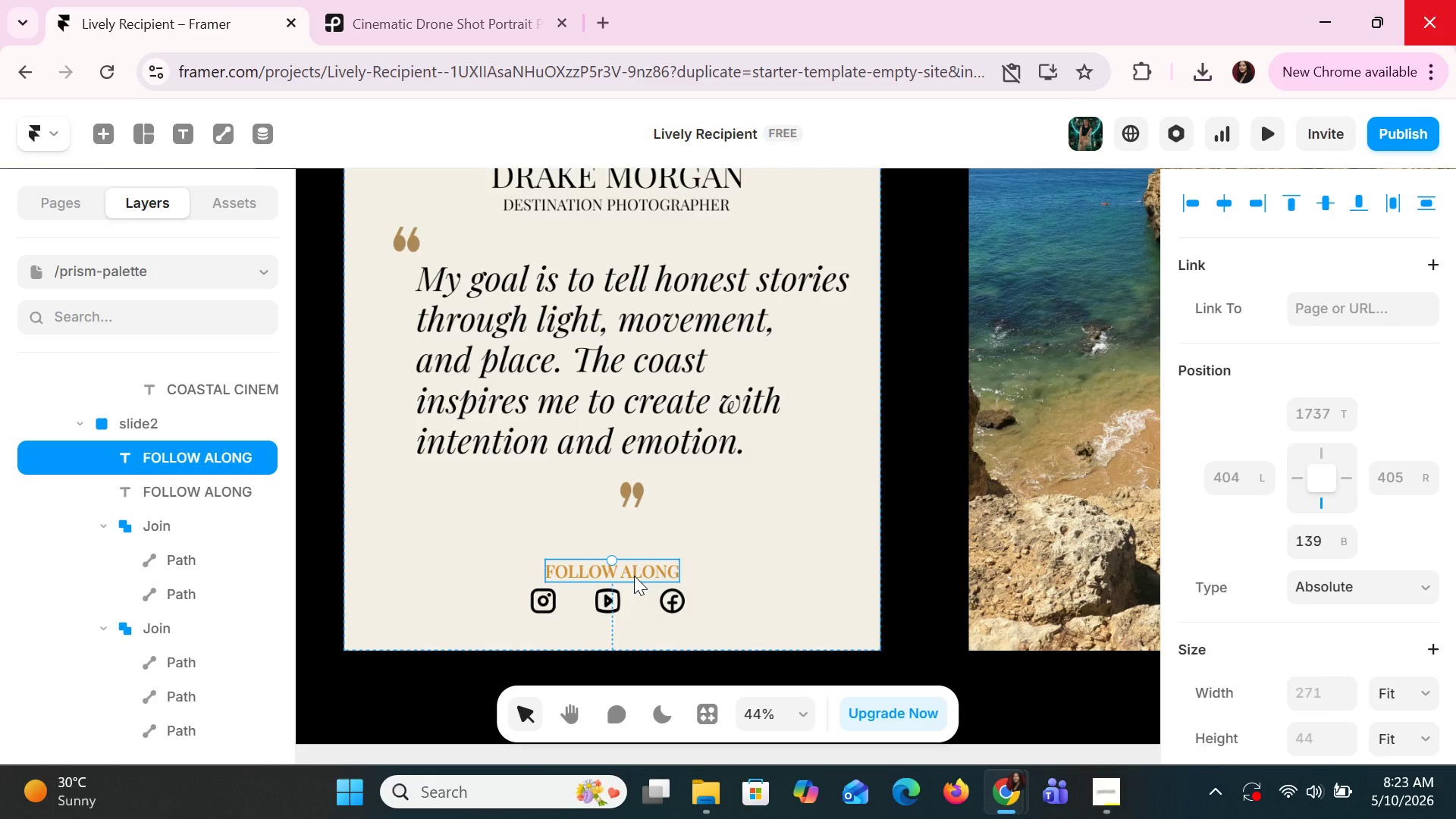 
left_click_drag(start_coordinate=[634, 576], to_coordinate=[629, 628])
 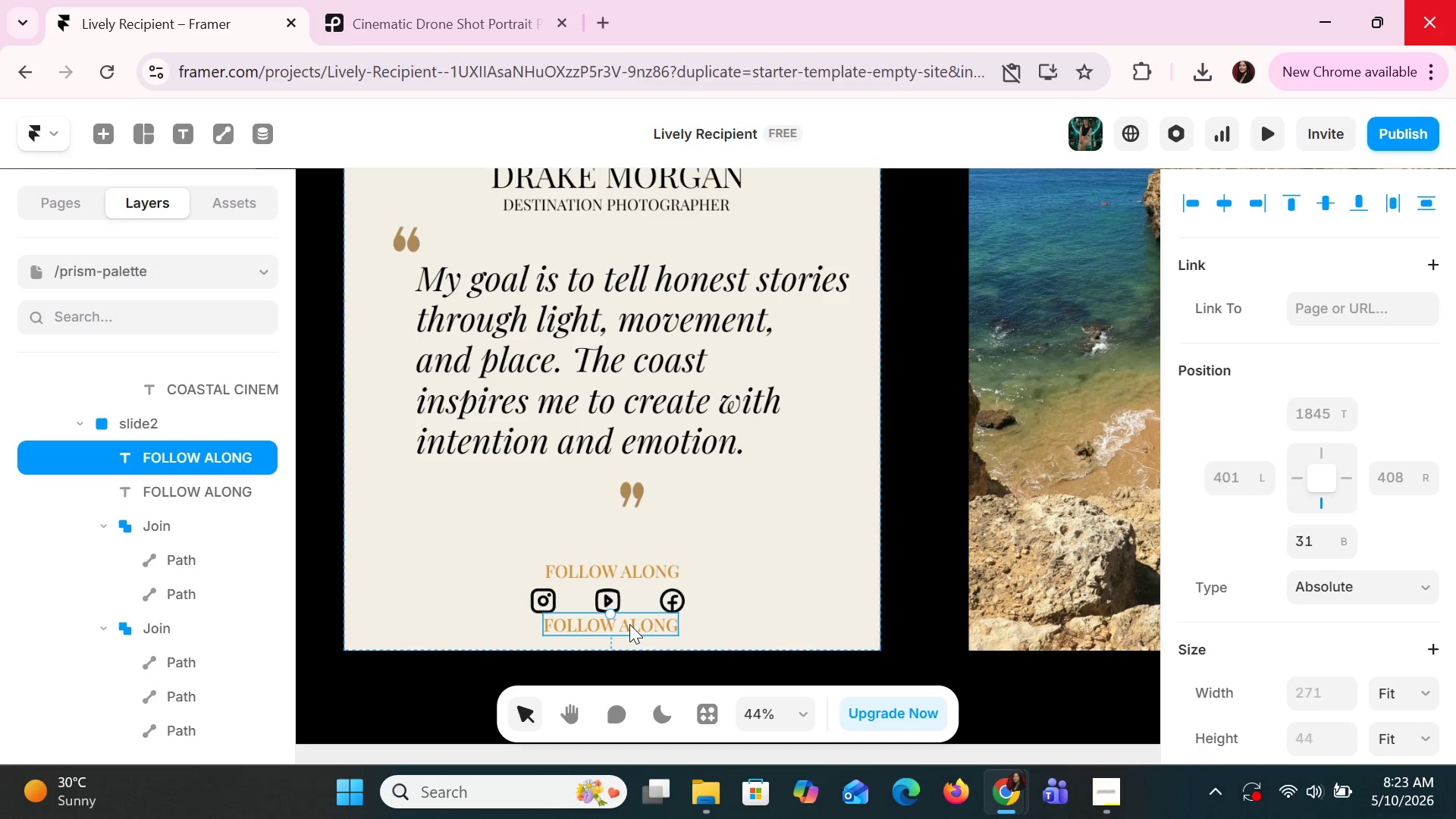 
double_click([629, 624])
 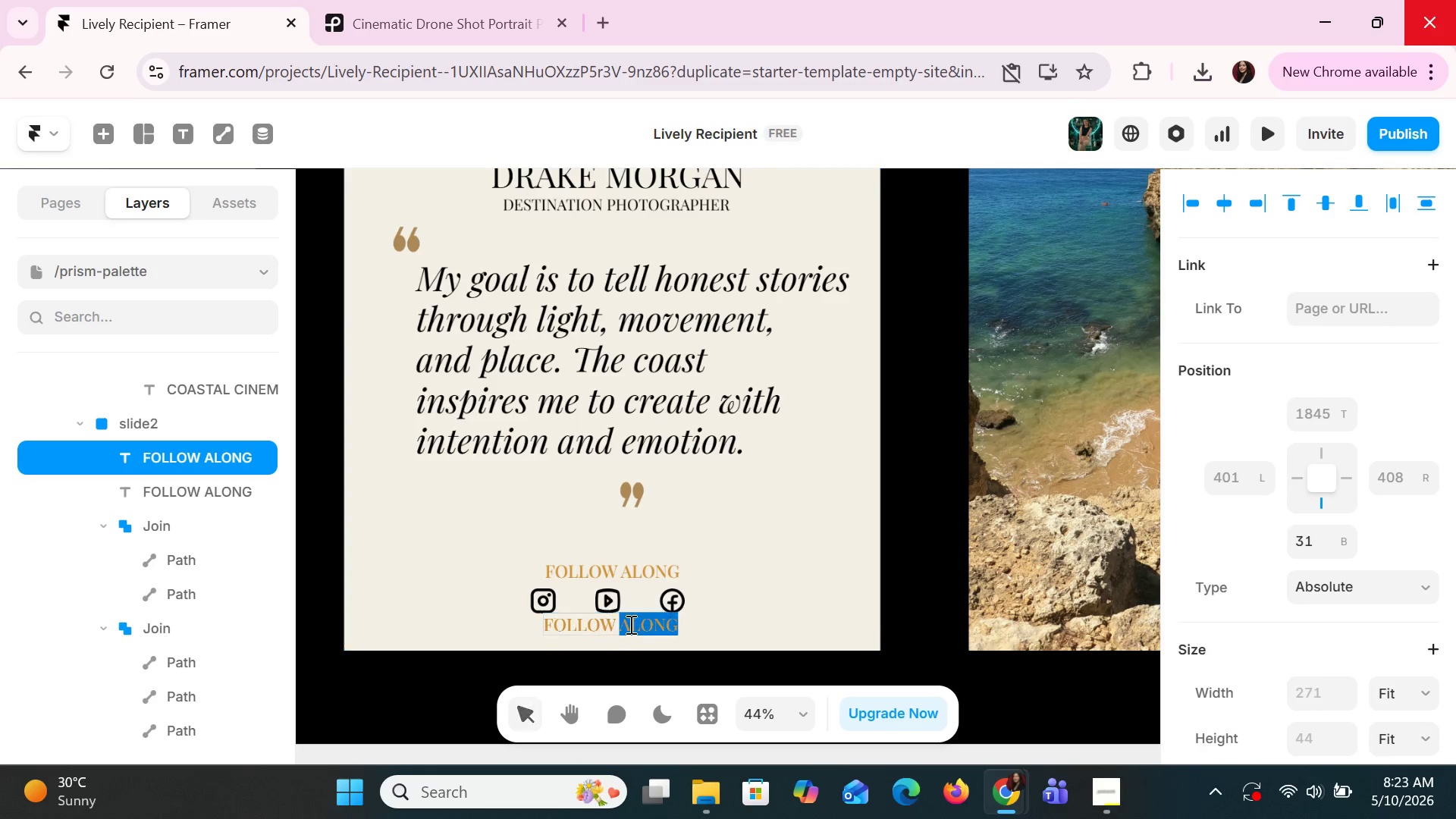 
triple_click([629, 624])
 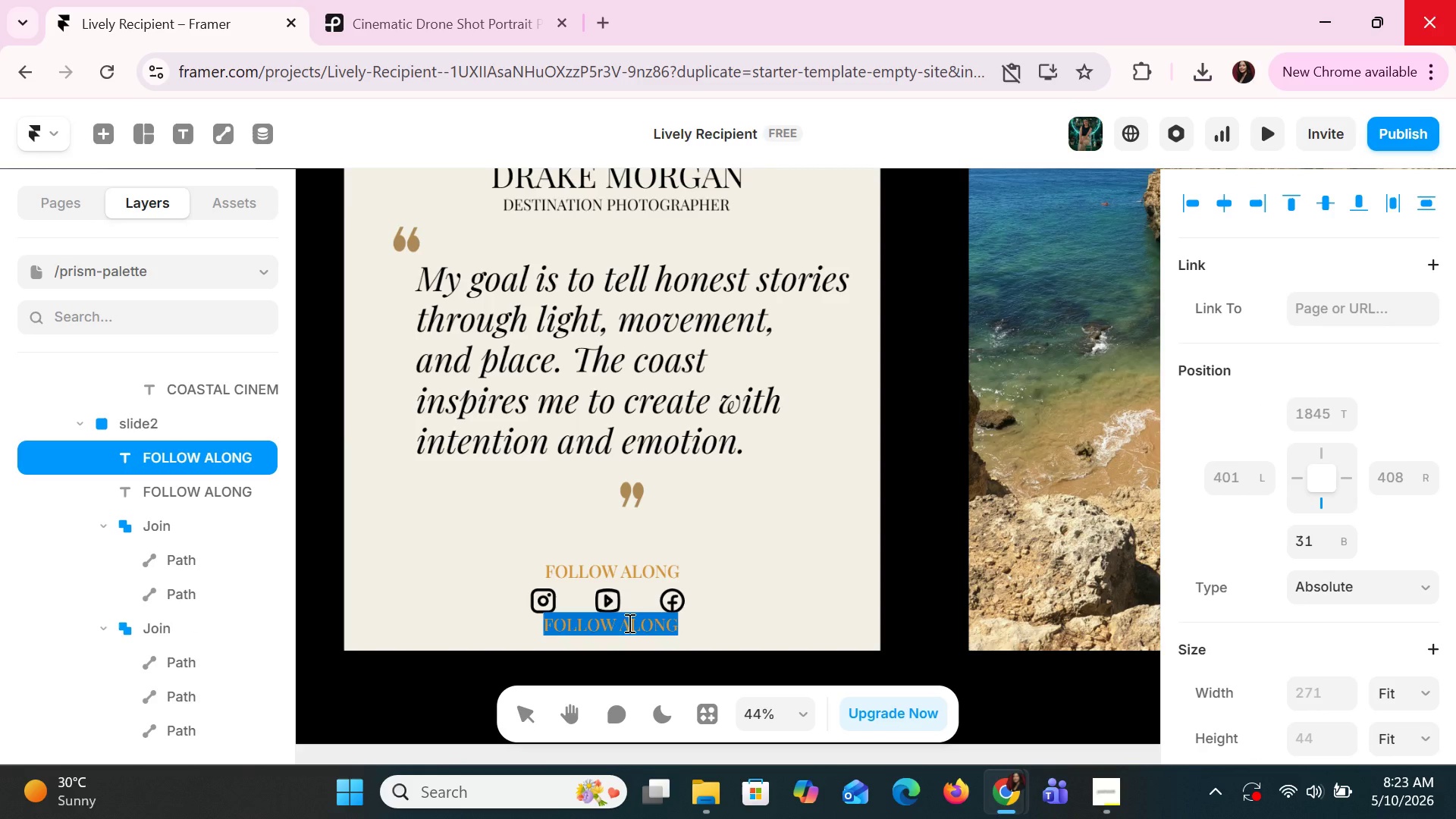 
type(DRAKE)
key(Backspace)
key(Backspace)
key(Backspace)
key(Backspace)
key(Backspace)
type(drakemogr)
key(Backspace)
key(Backspace)
type(rgan)
 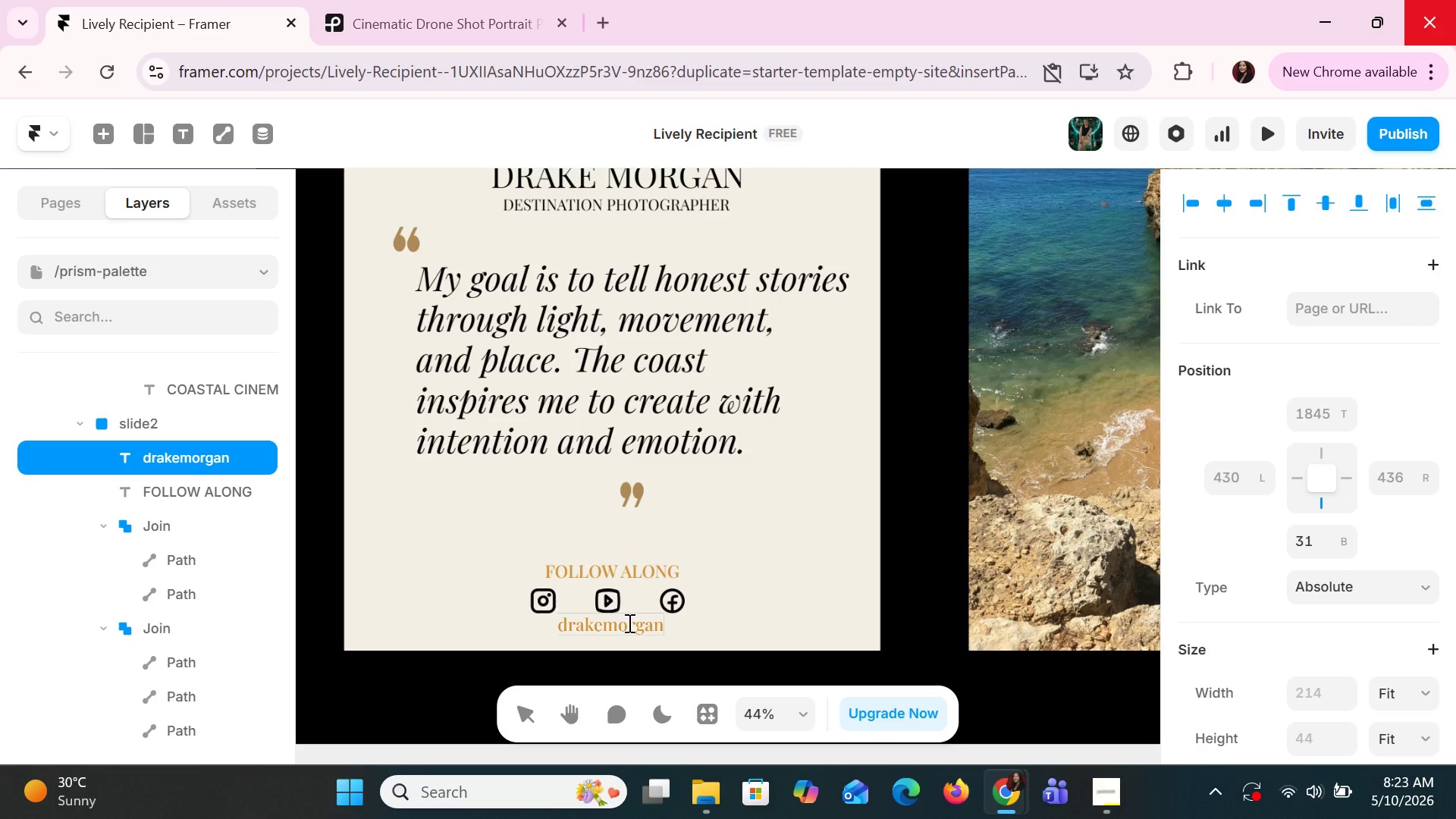 
wait(6.67)
 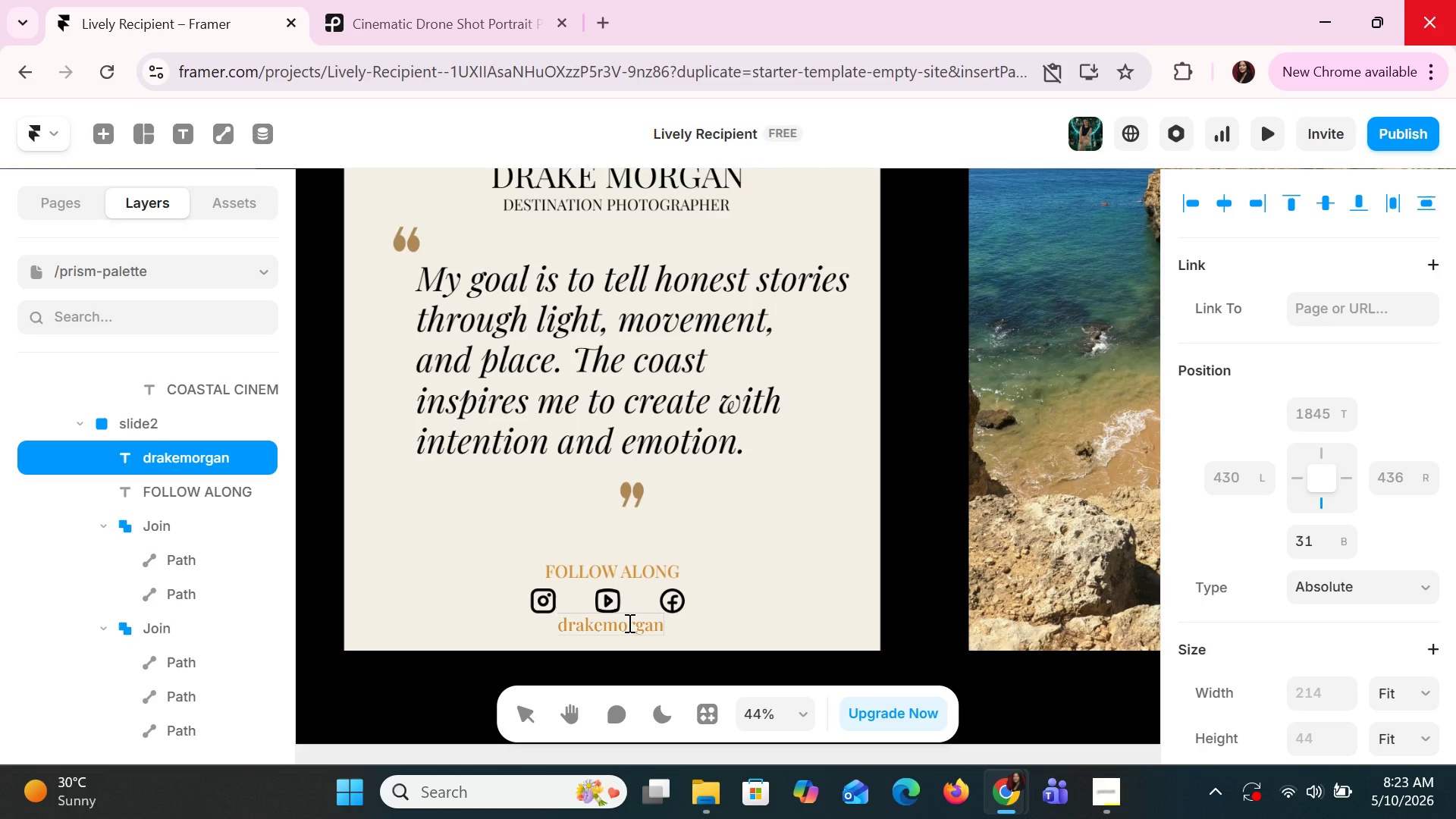 
hold_key(key=Backspace, duration=0.66)
 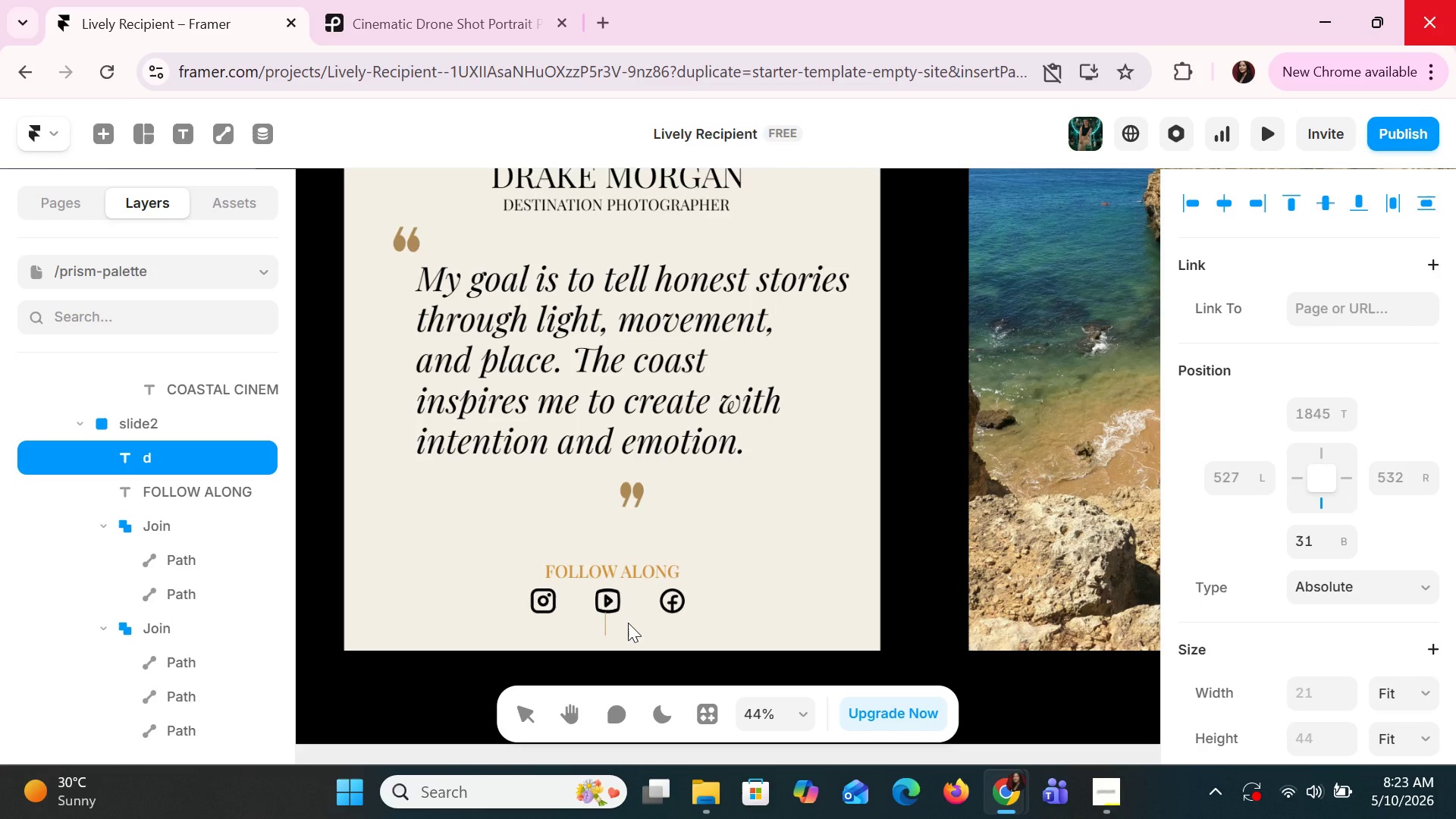 
key(Backspace)
type(@drakemorgan.co)
 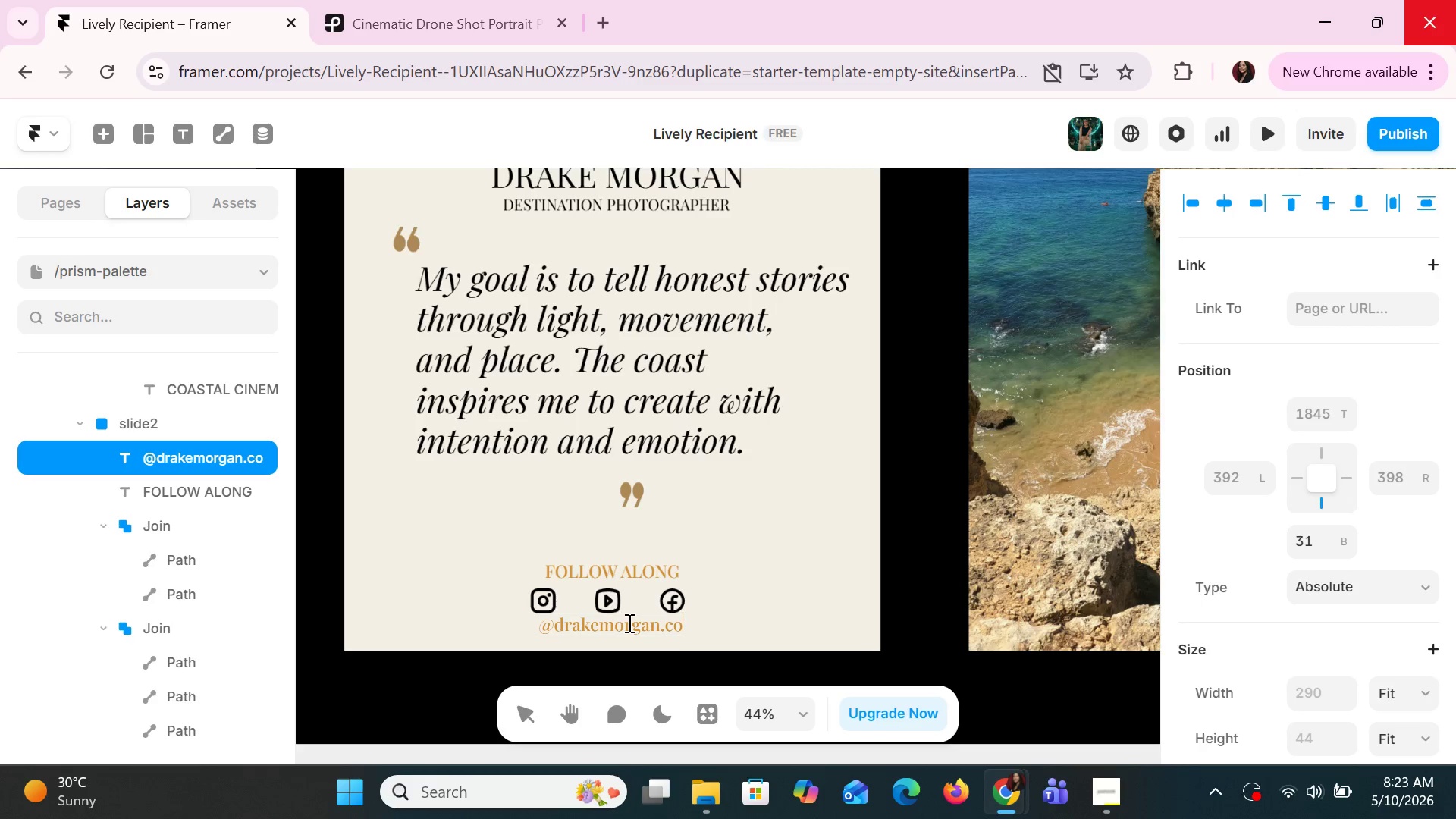 
scroll: coordinate [1366, 514], scroll_direction: down, amount: 8.0
 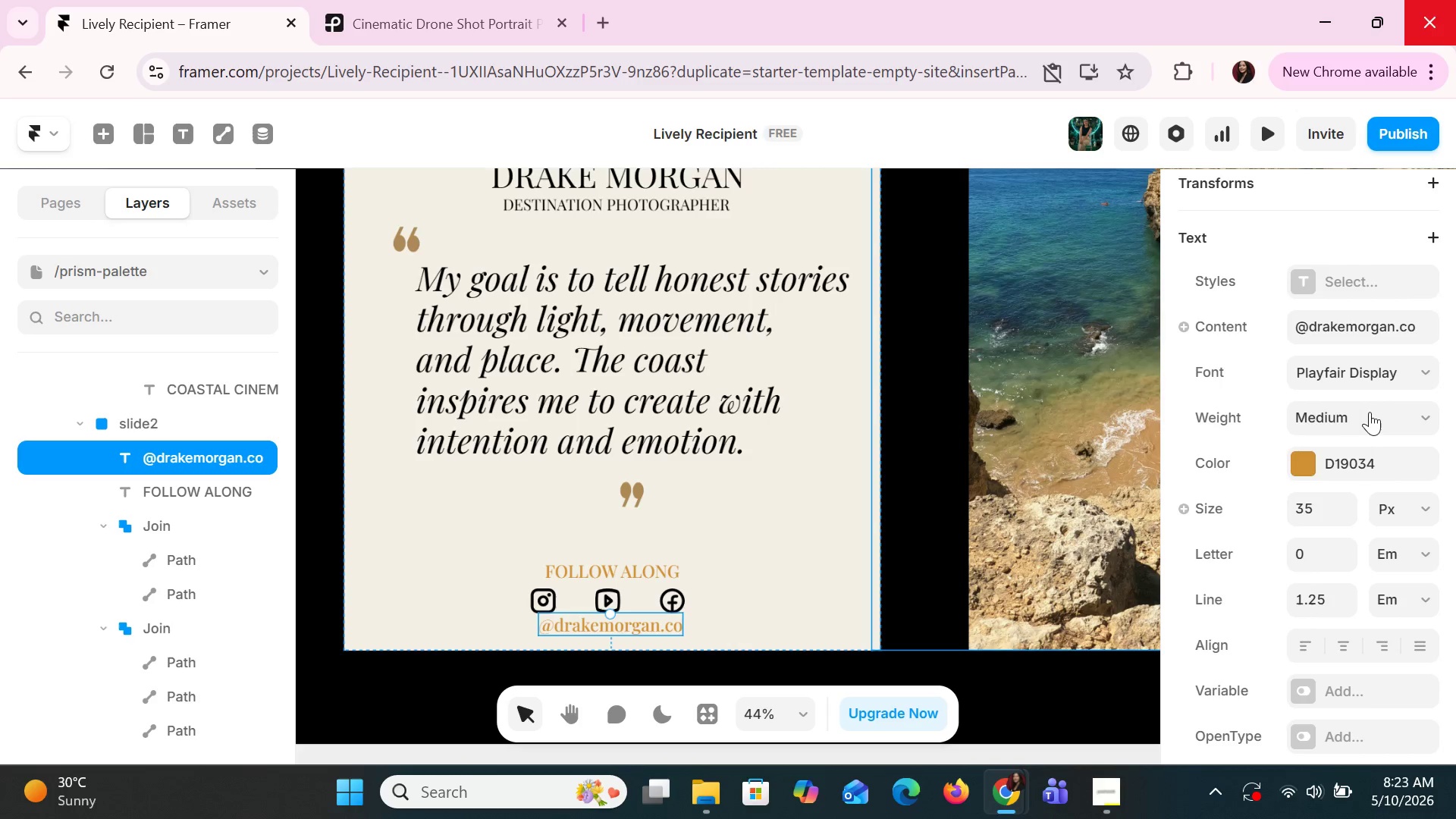 
left_click([1370, 414])
 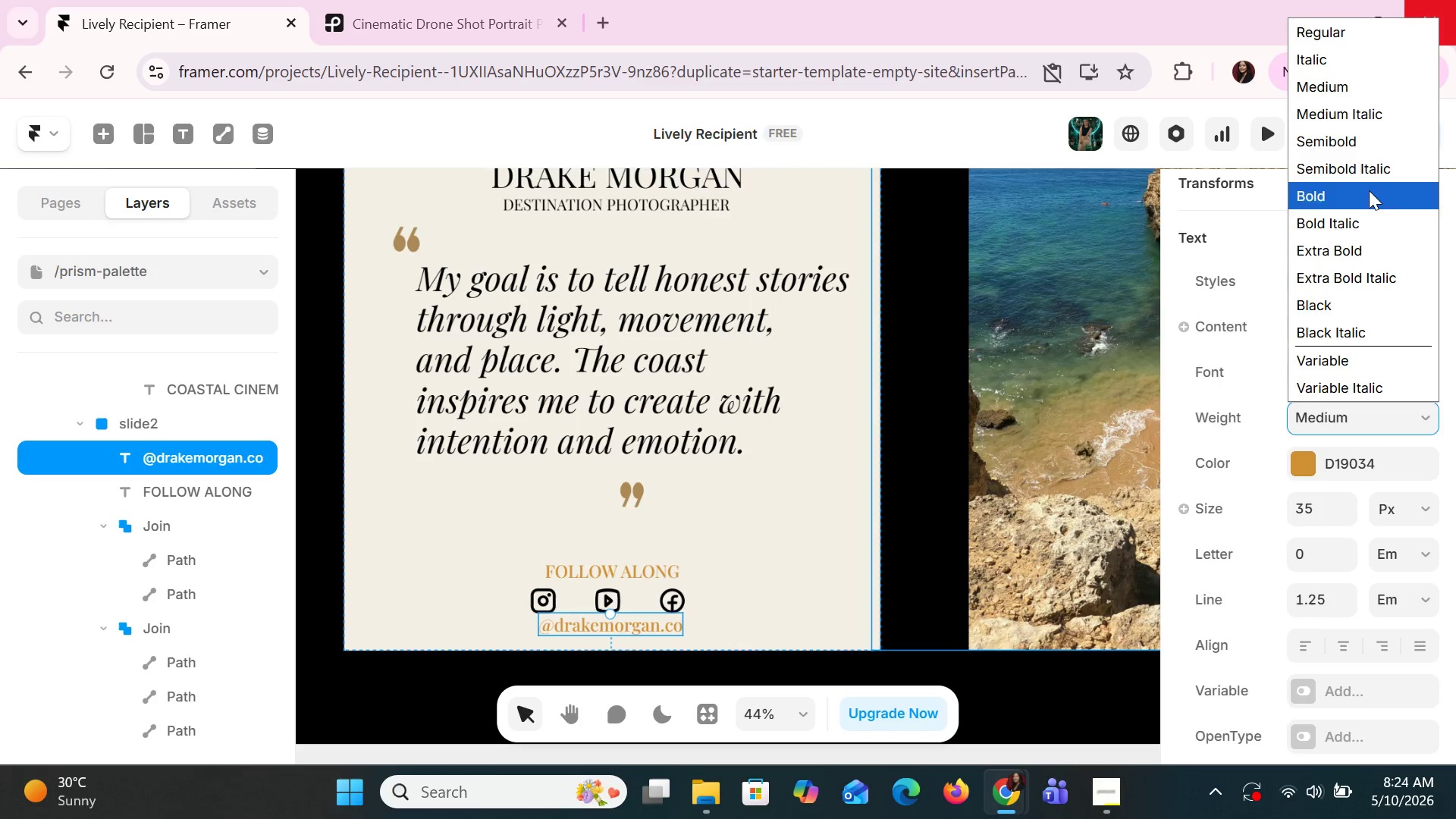 
left_click([1381, 171])
 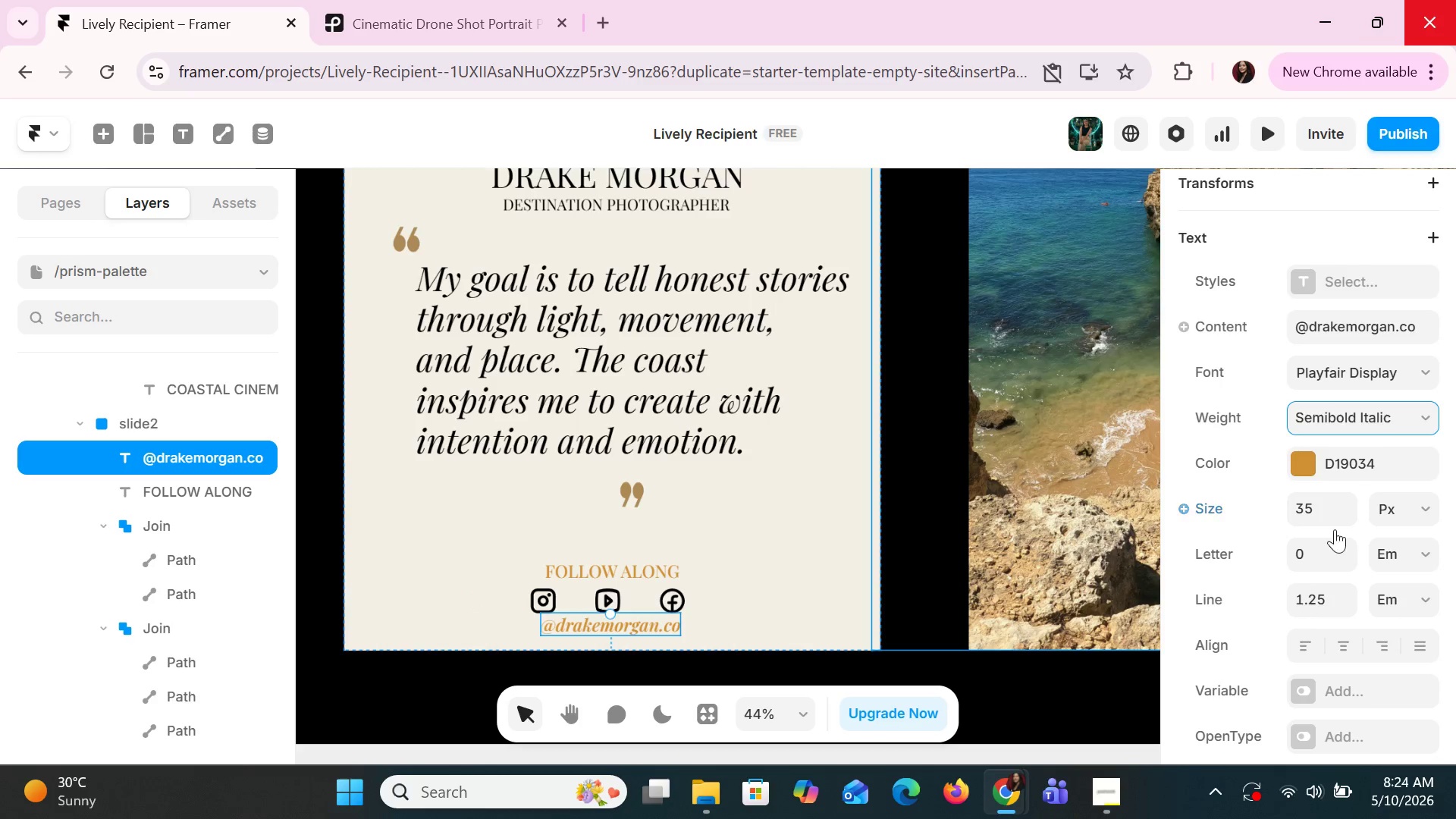 
double_click([1351, 519])
 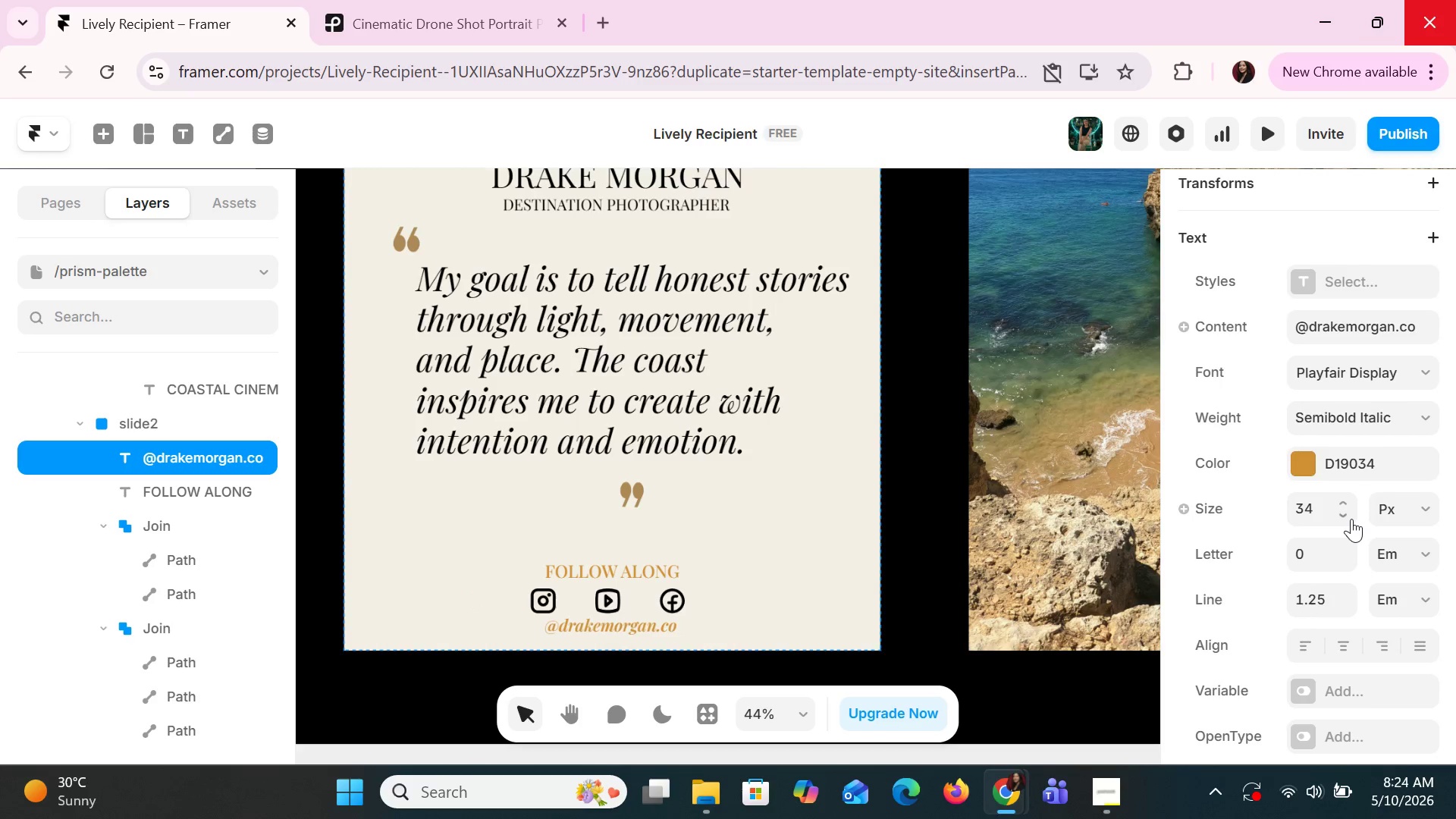 
triple_click([1351, 519])
 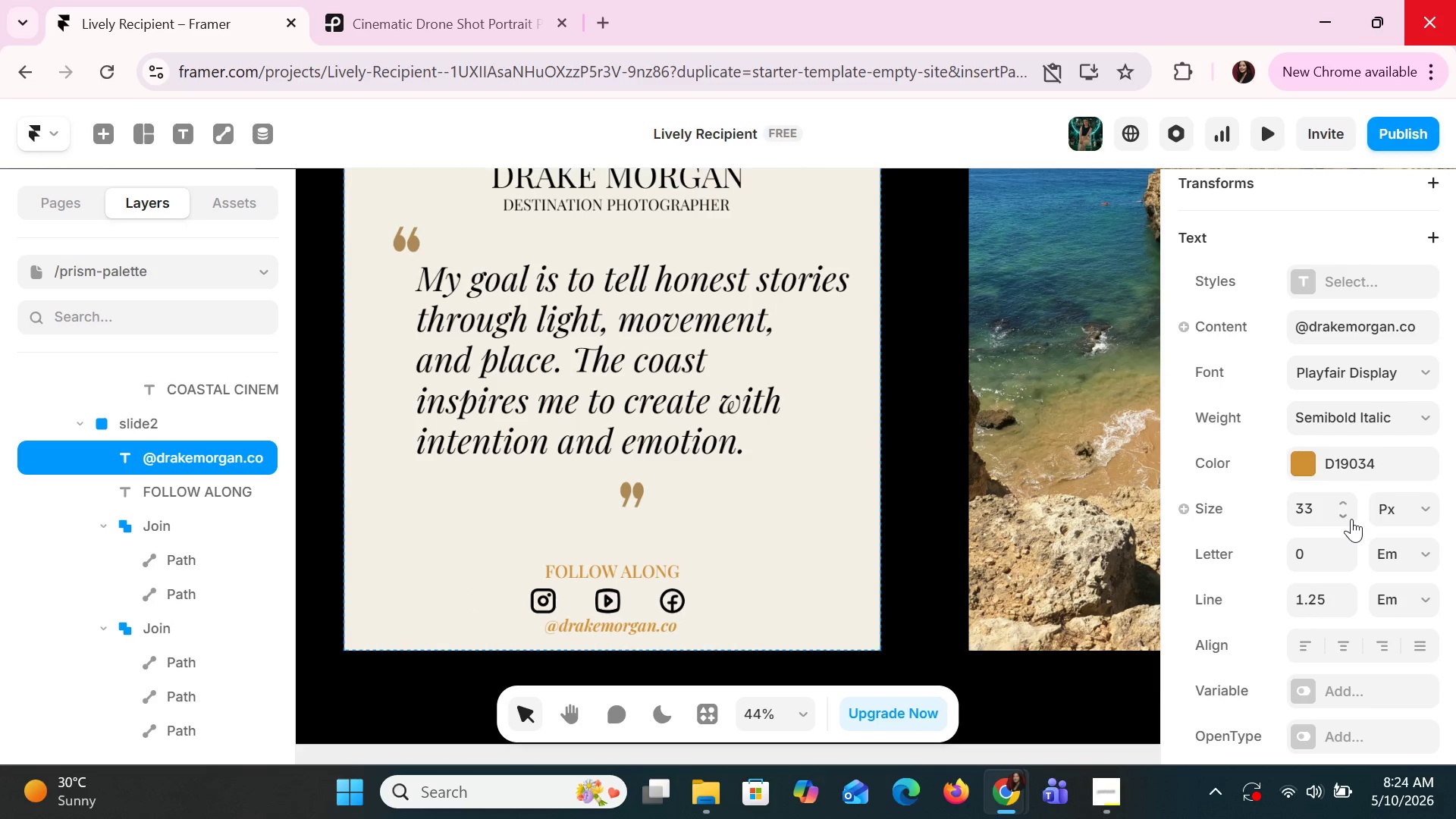 
triple_click([1351, 519])
 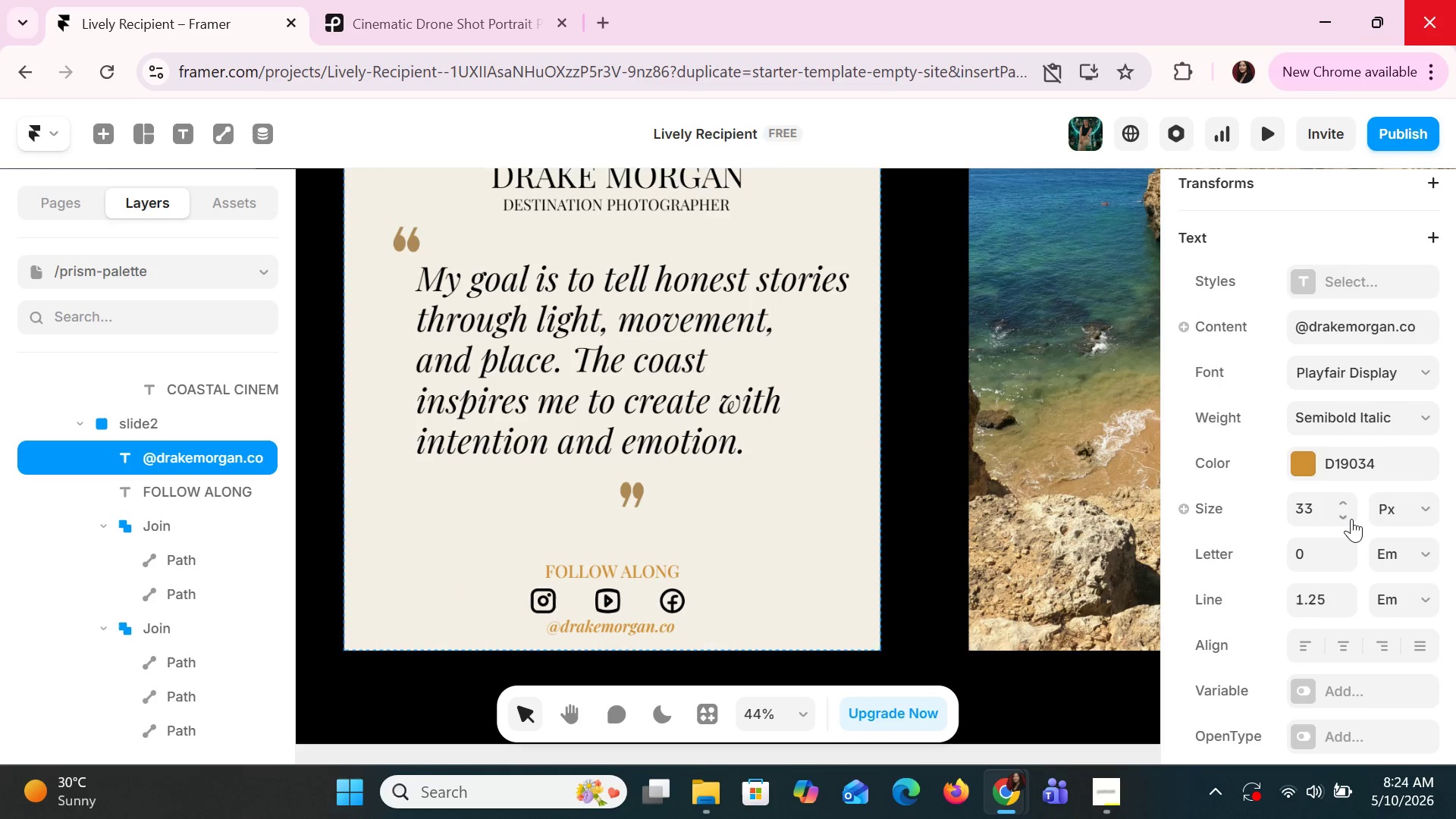 
triple_click([1351, 519])
 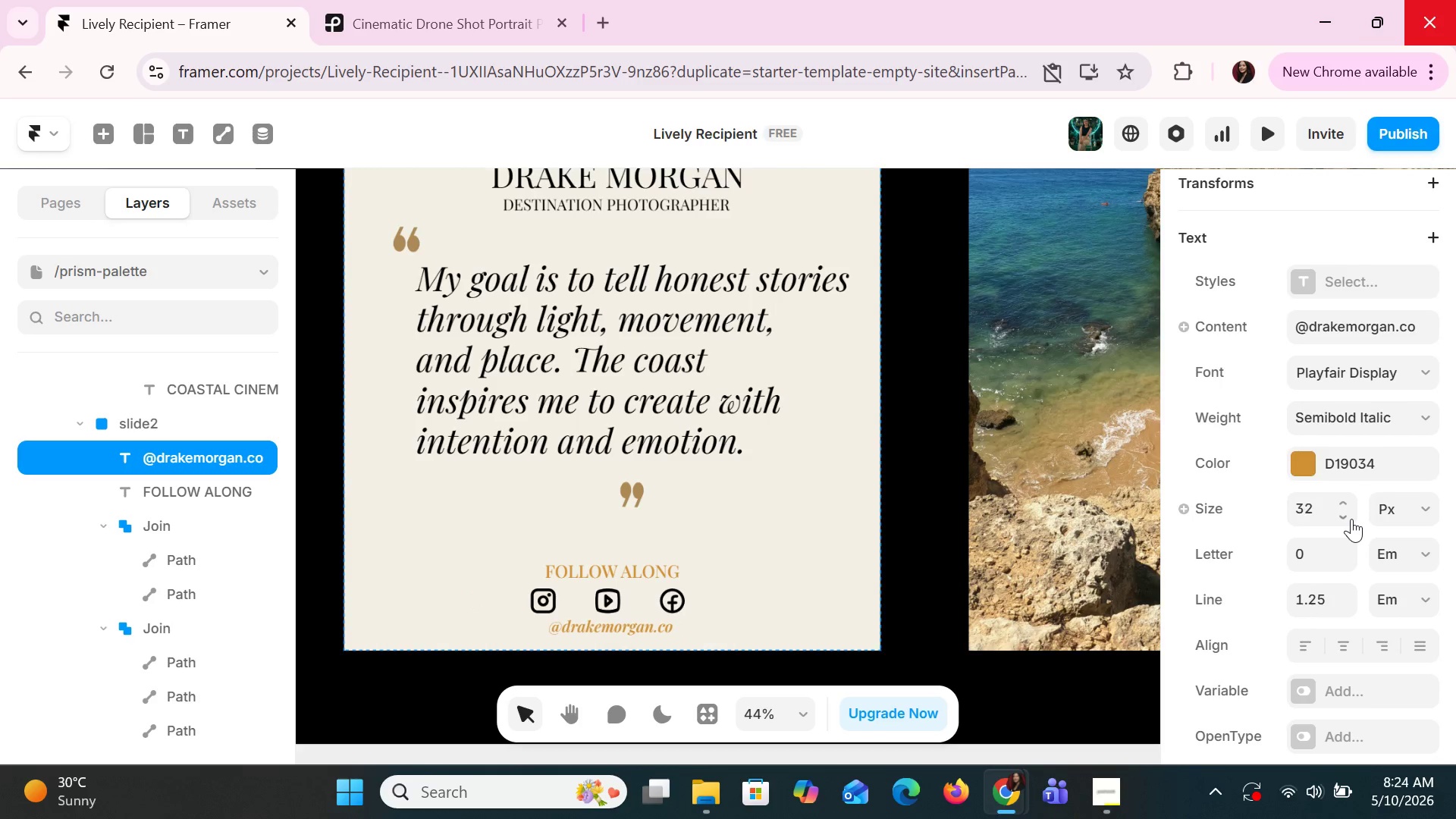 
triple_click([1351, 519])
 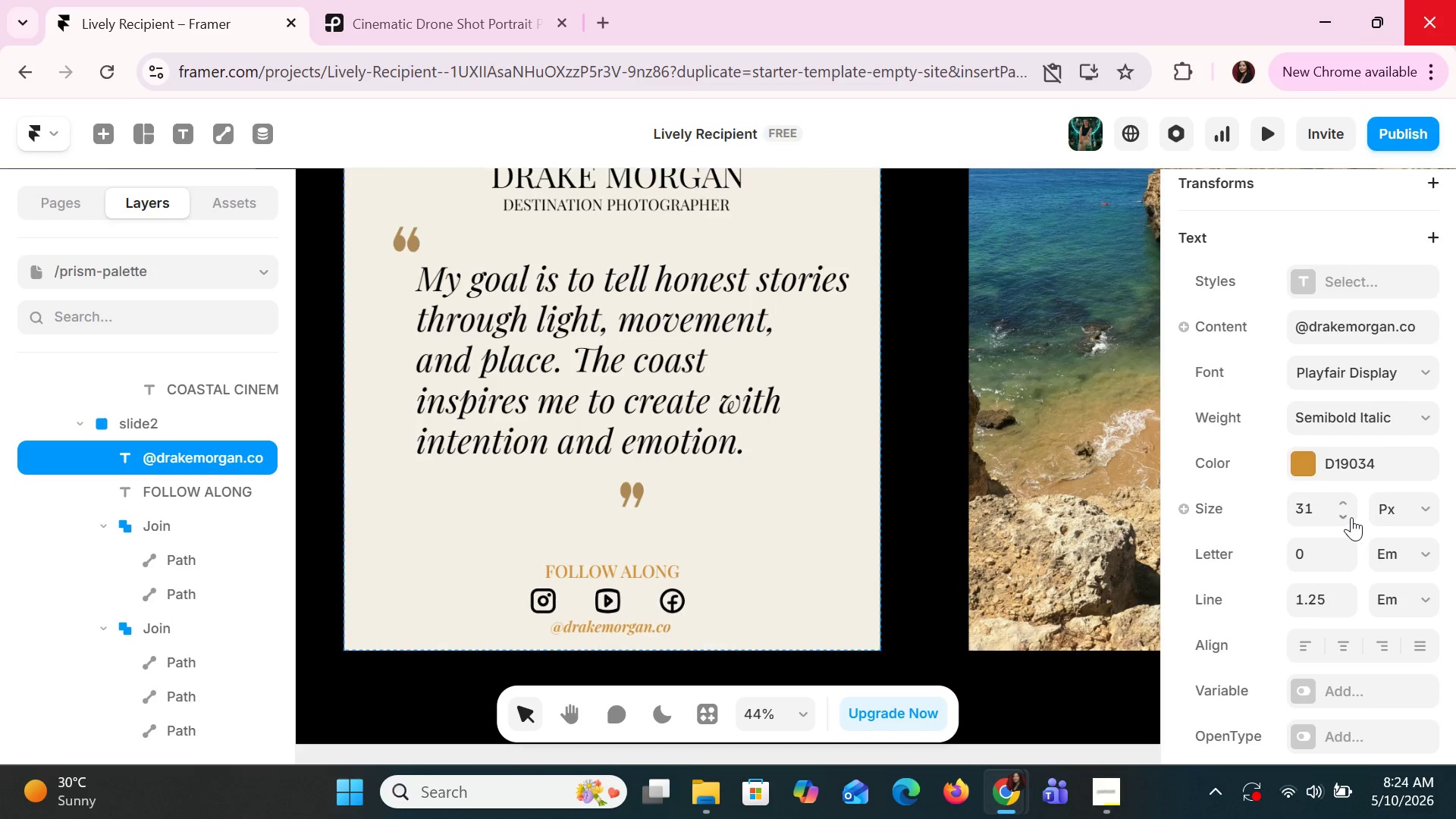 
triple_click([1351, 517])
 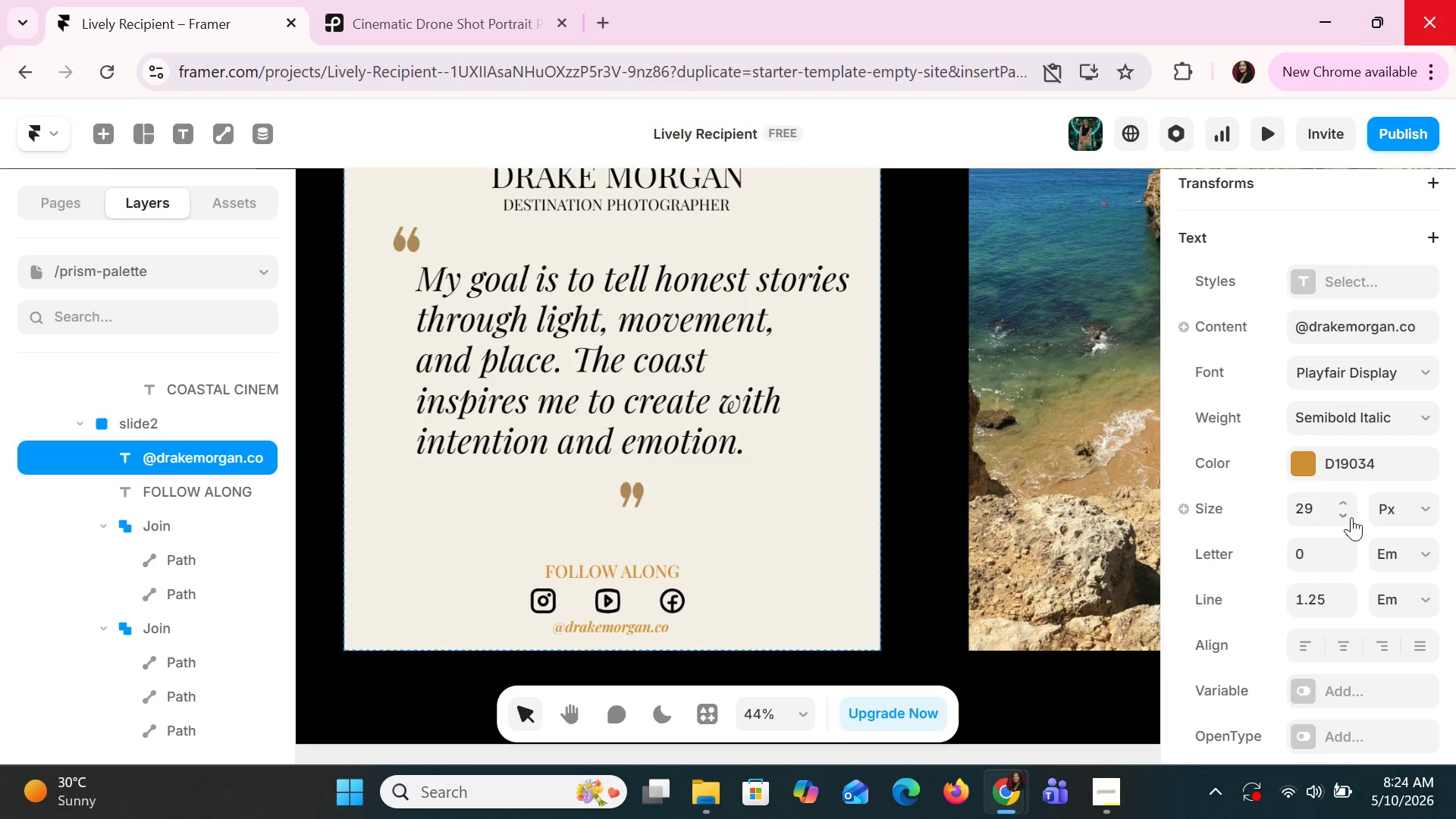 
triple_click([1351, 517])
 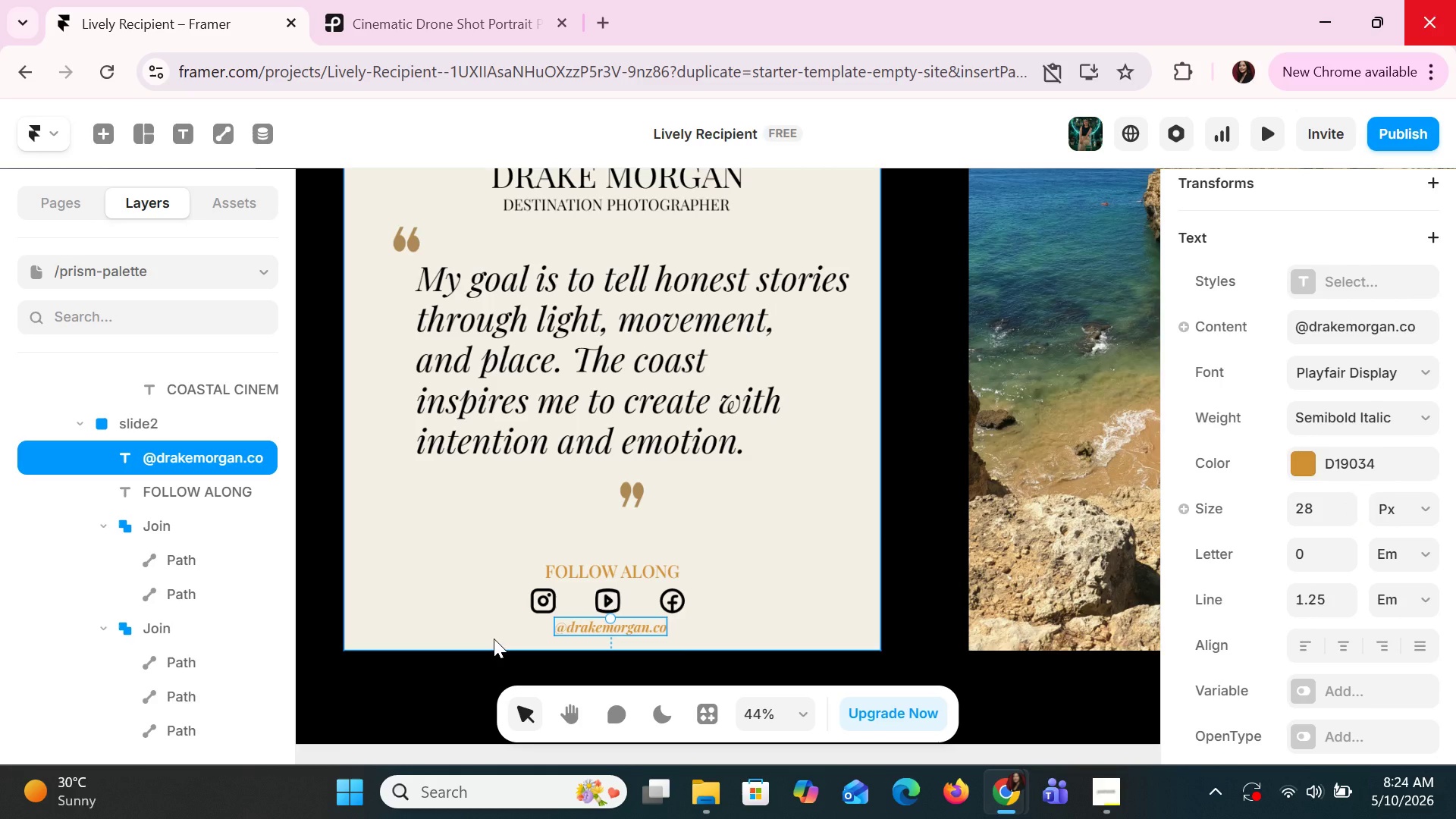 
wait(20.06)
 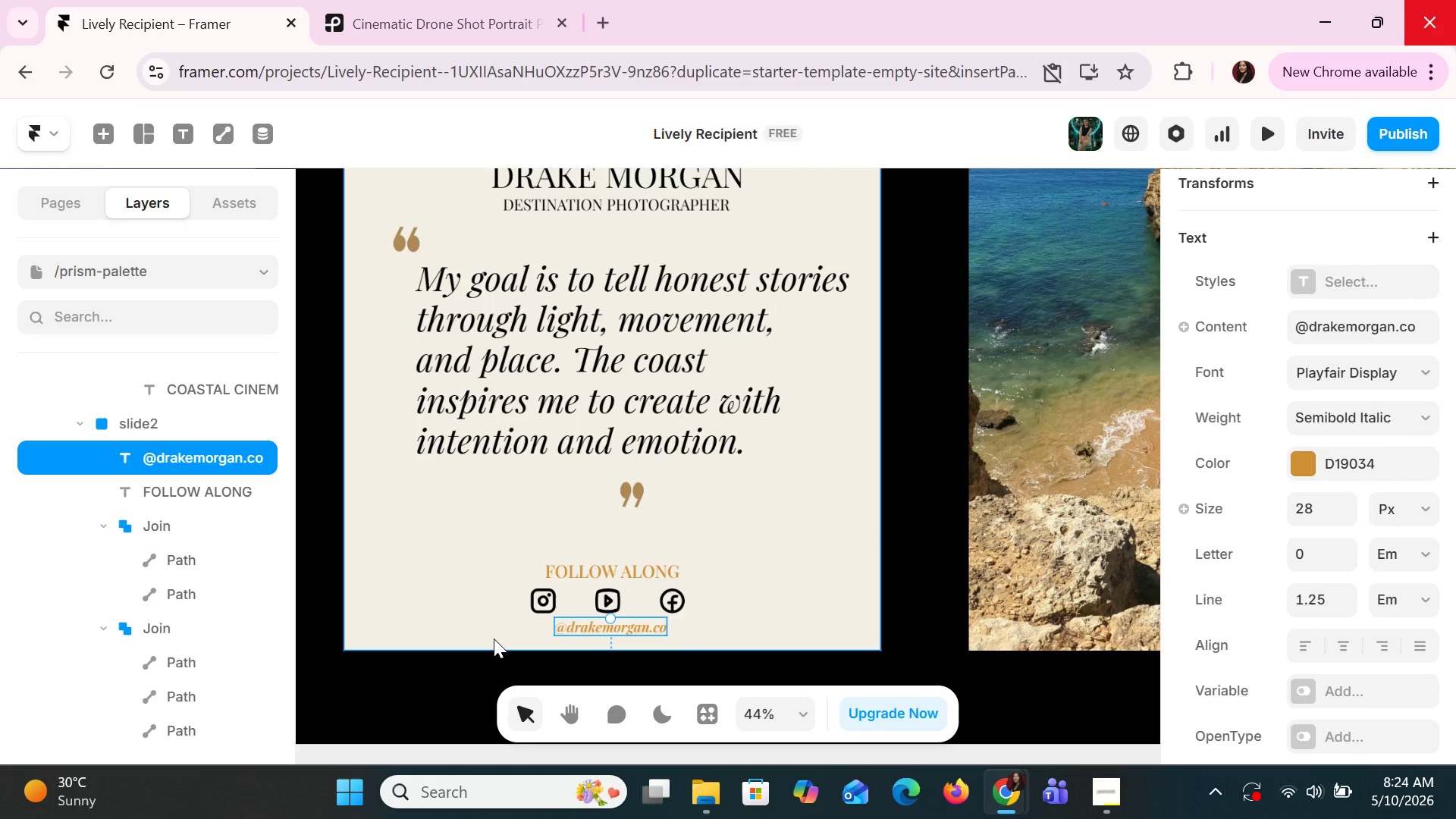 
double_click([1344, 516])
 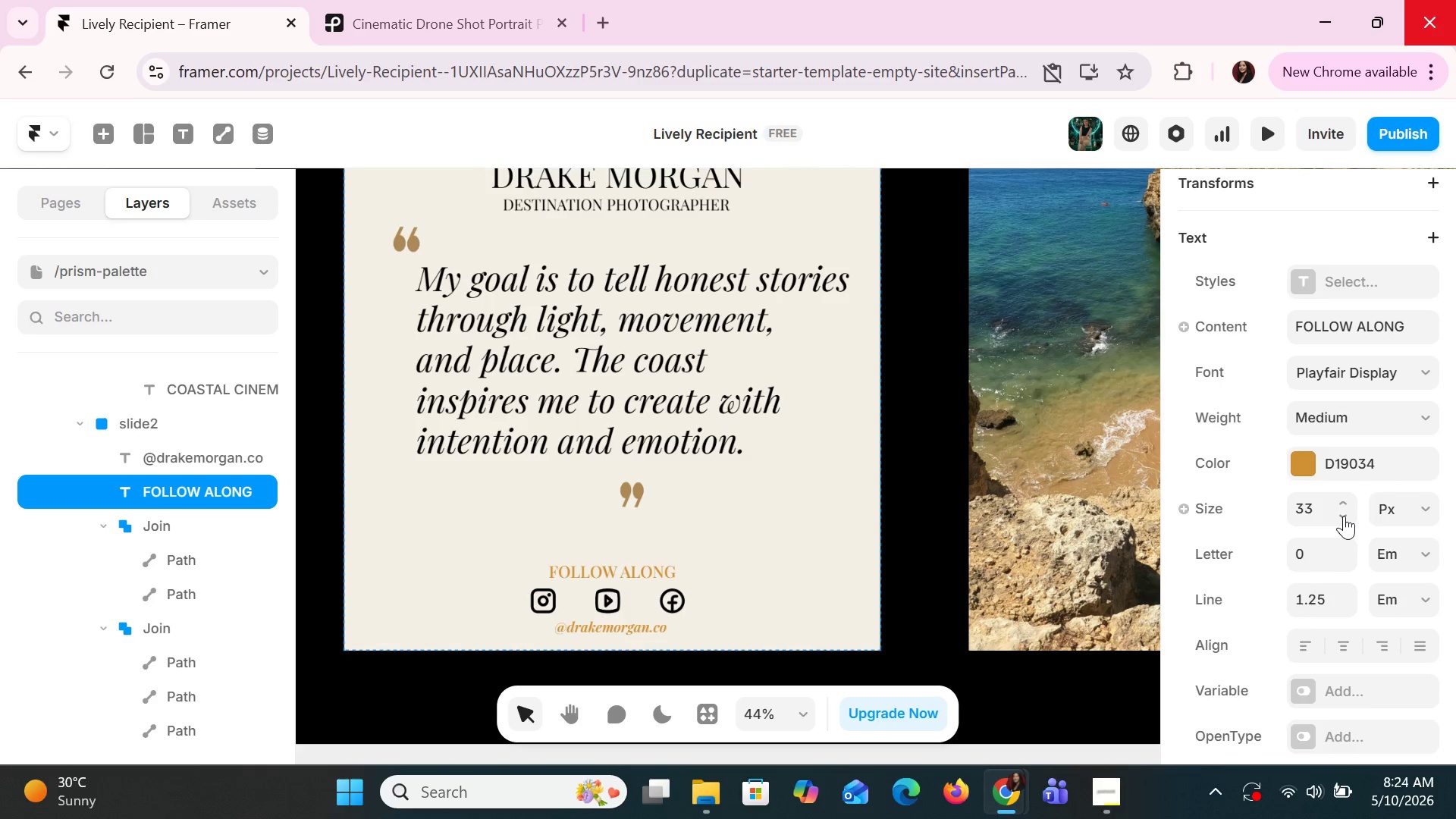 
double_click([1344, 516])
 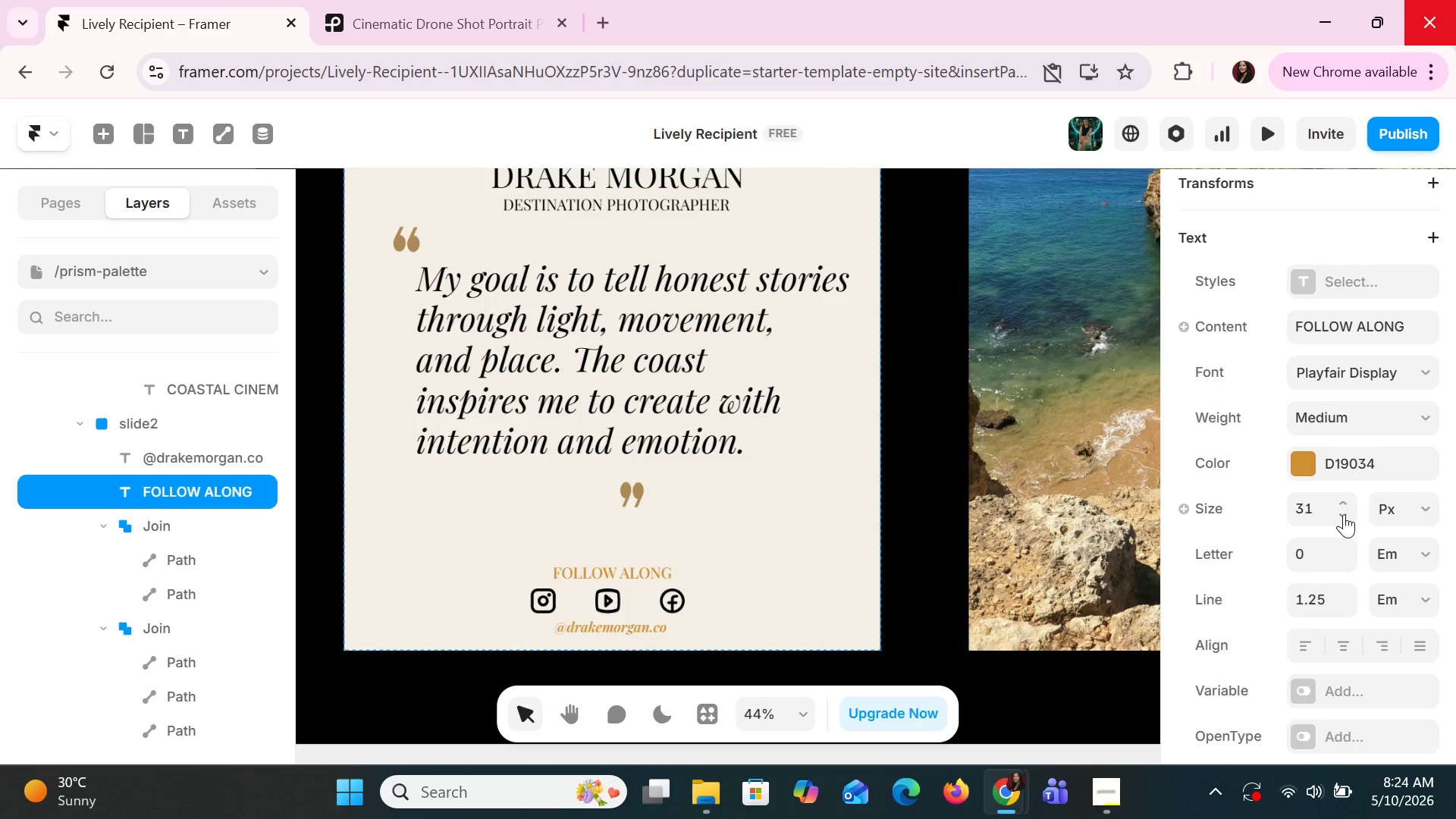 
left_click([1344, 514])
 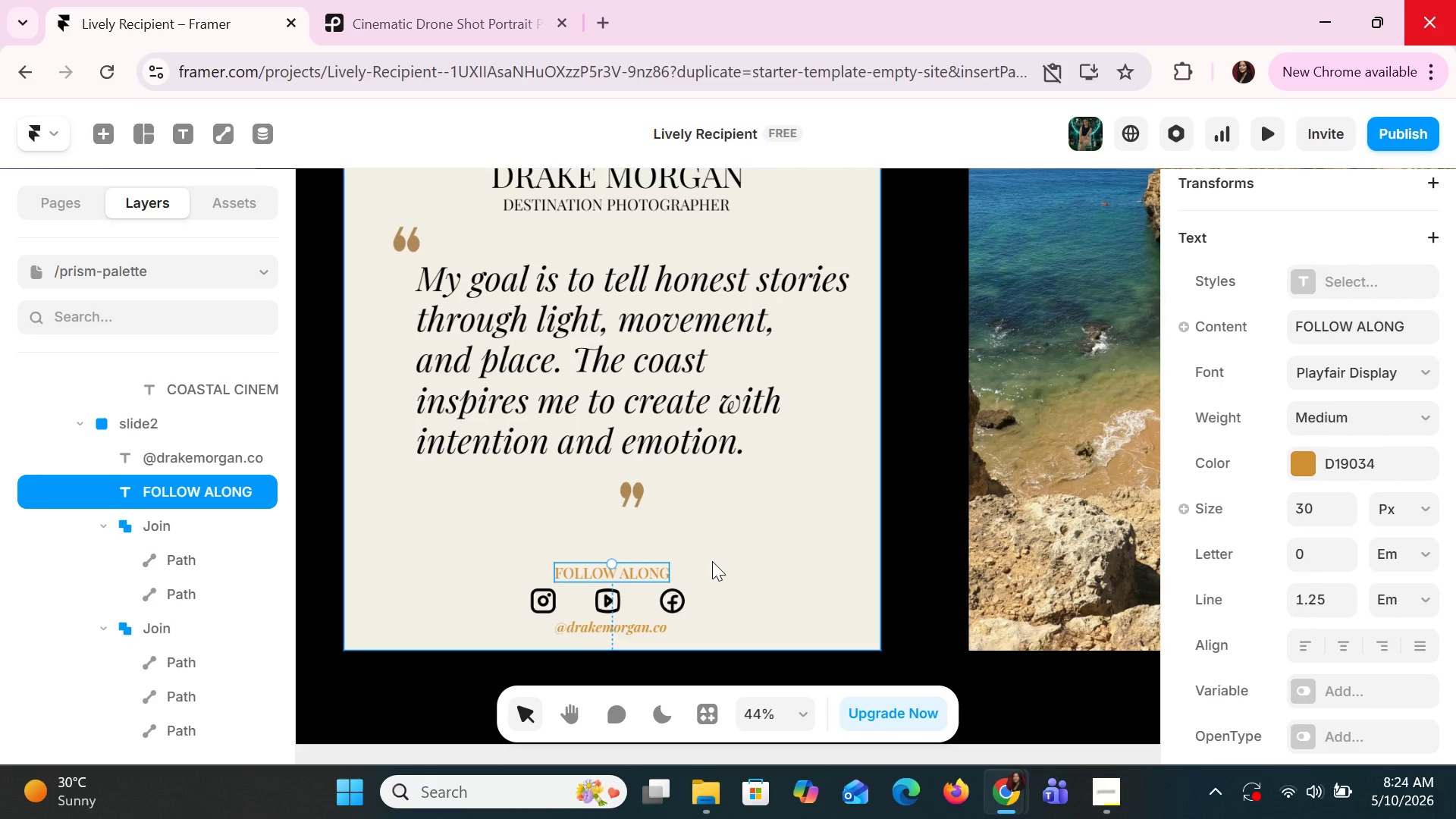 
key(ArrowUp)
 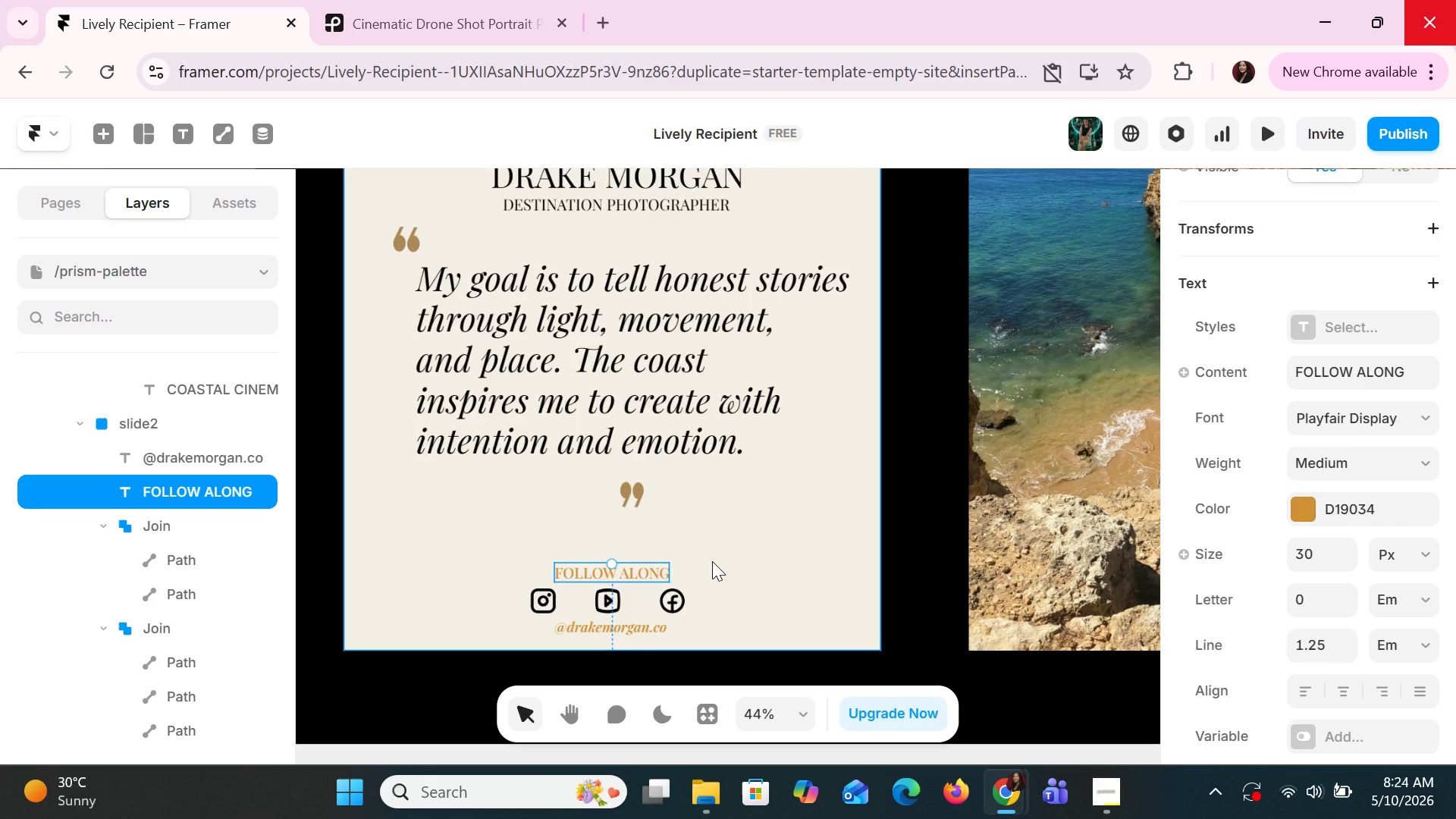 
key(ArrowUp)
 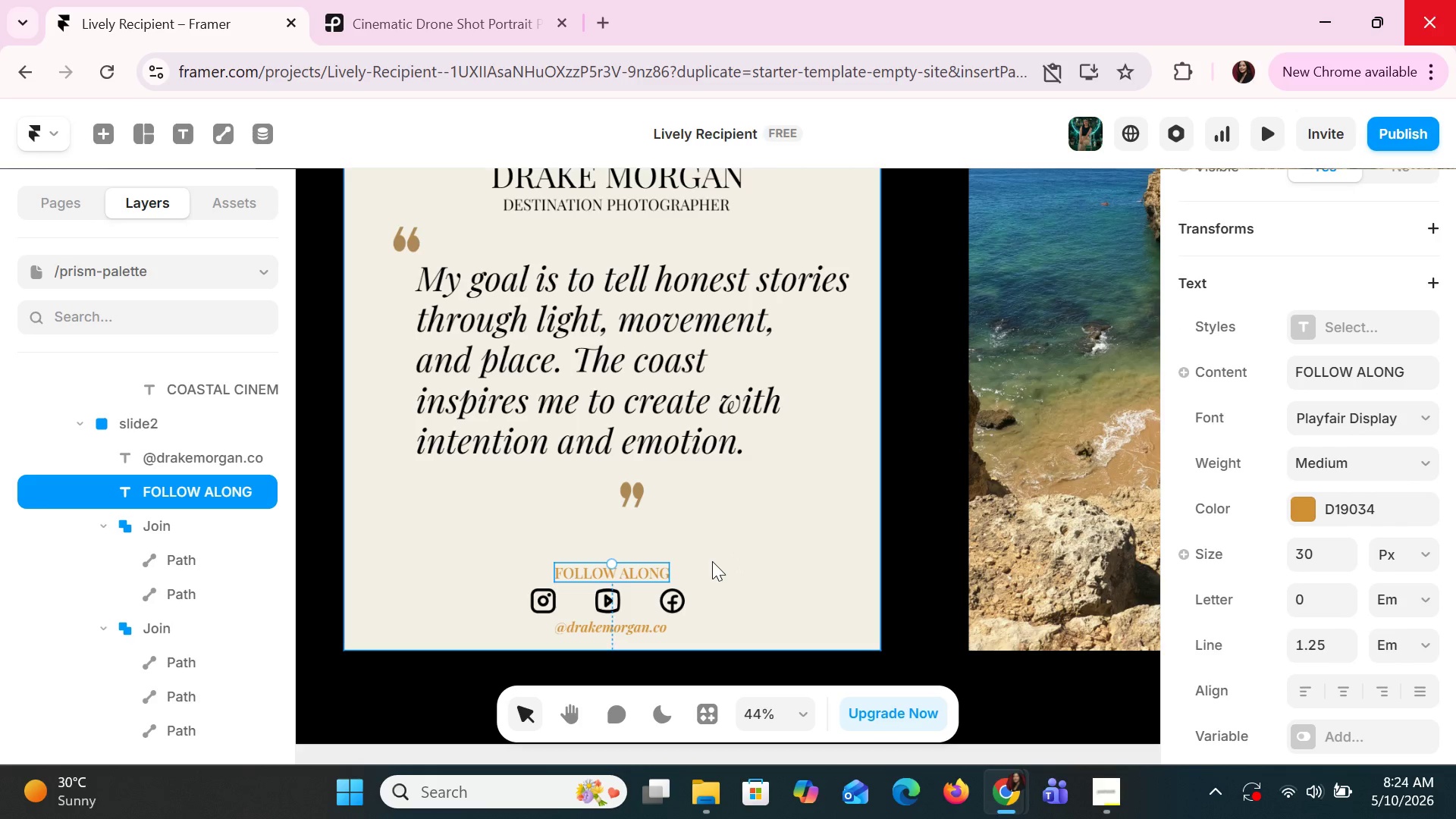 
key(ArrowUp)
 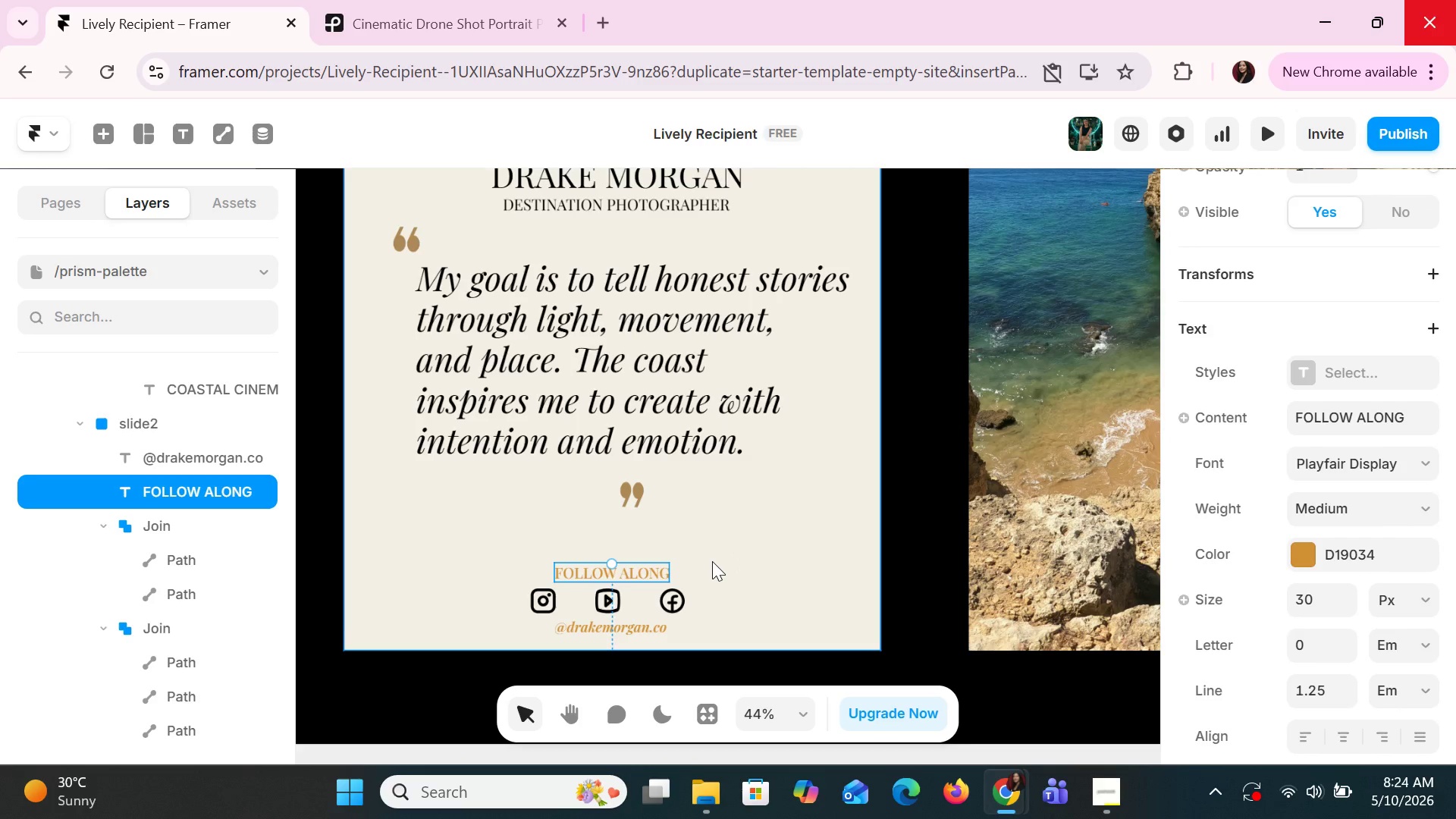 
left_click([712, 561])
 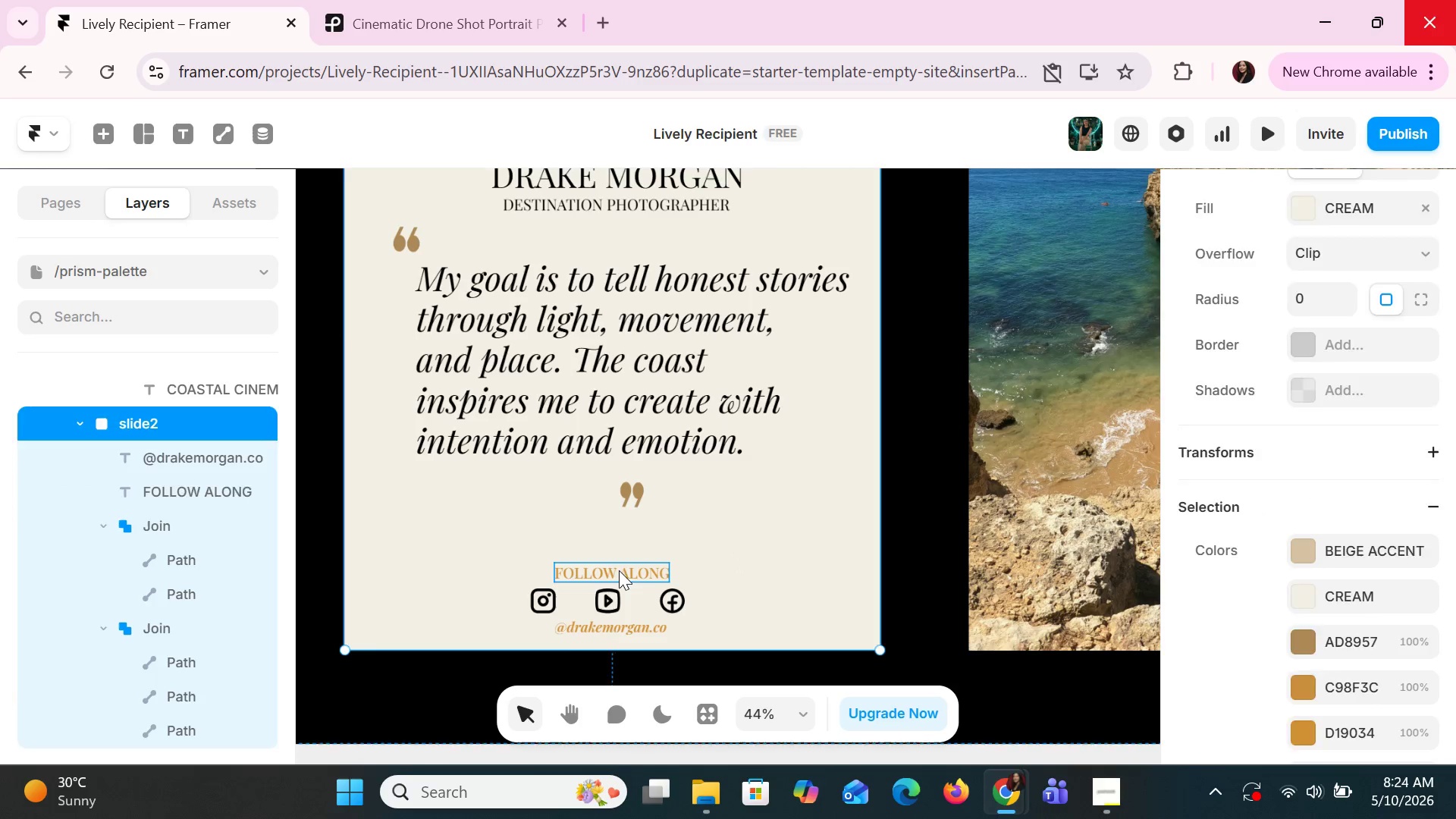 
left_click([619, 570])
 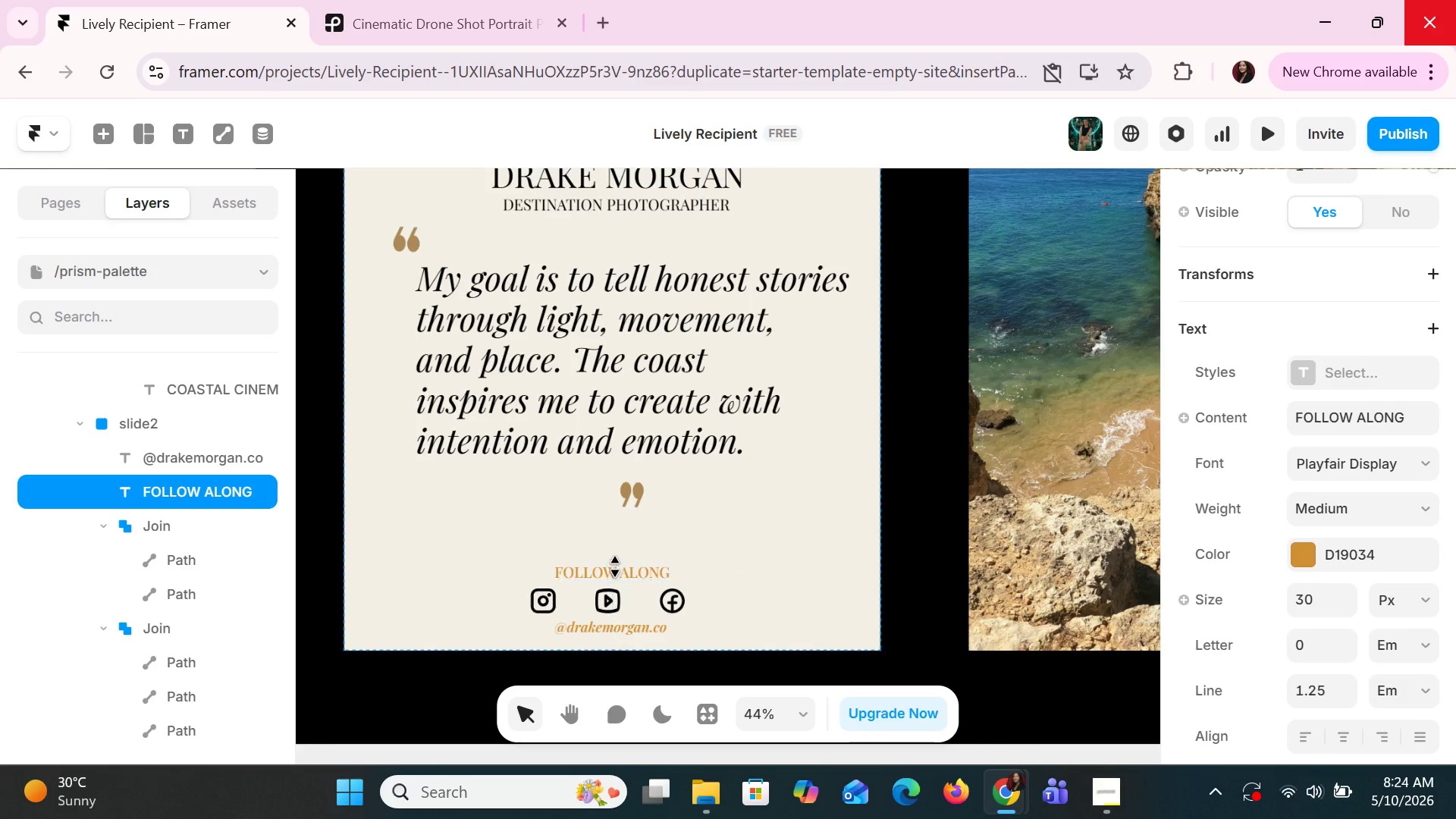 
key(ArrowUp)
 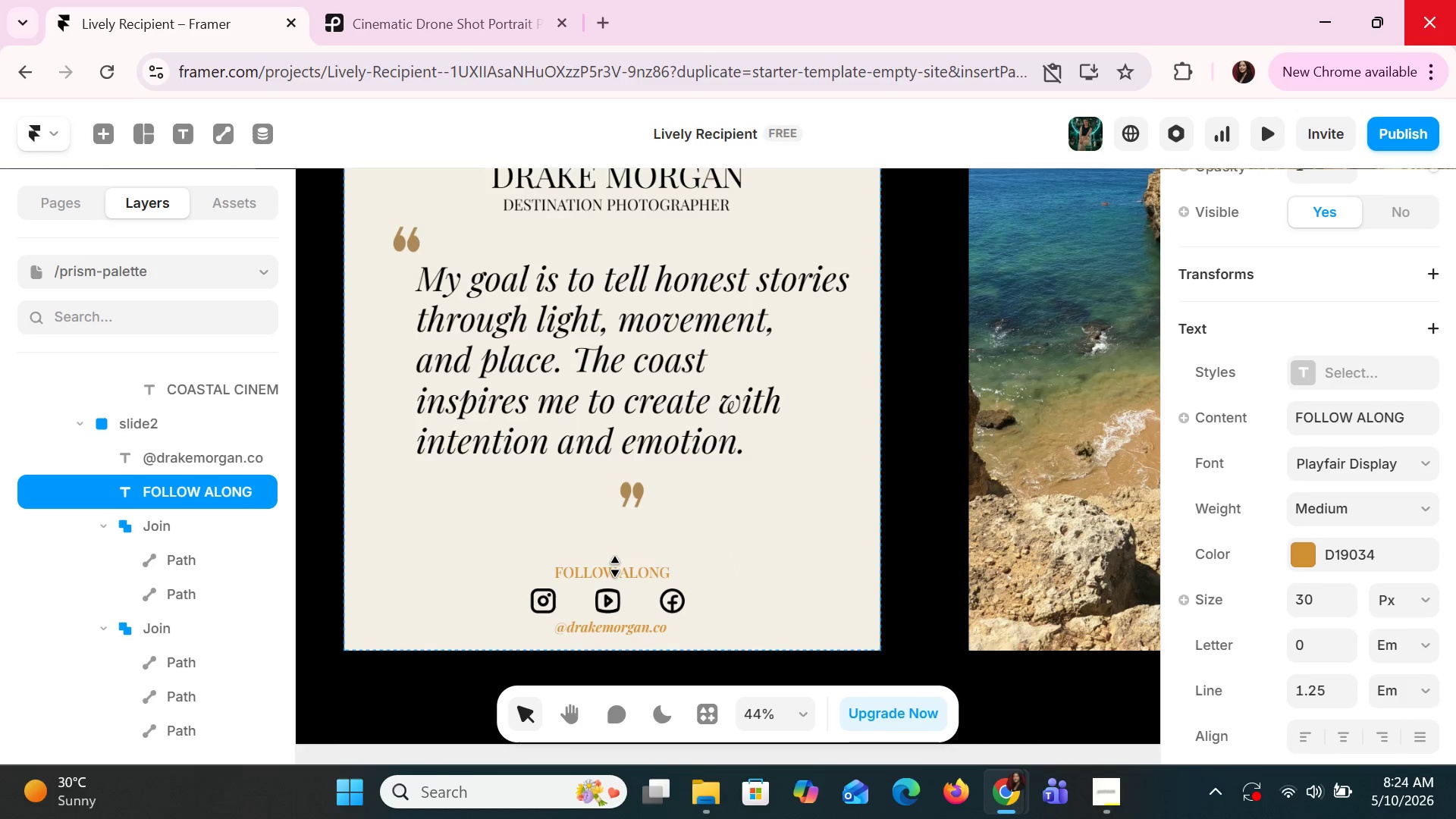 
key(ArrowUp)
 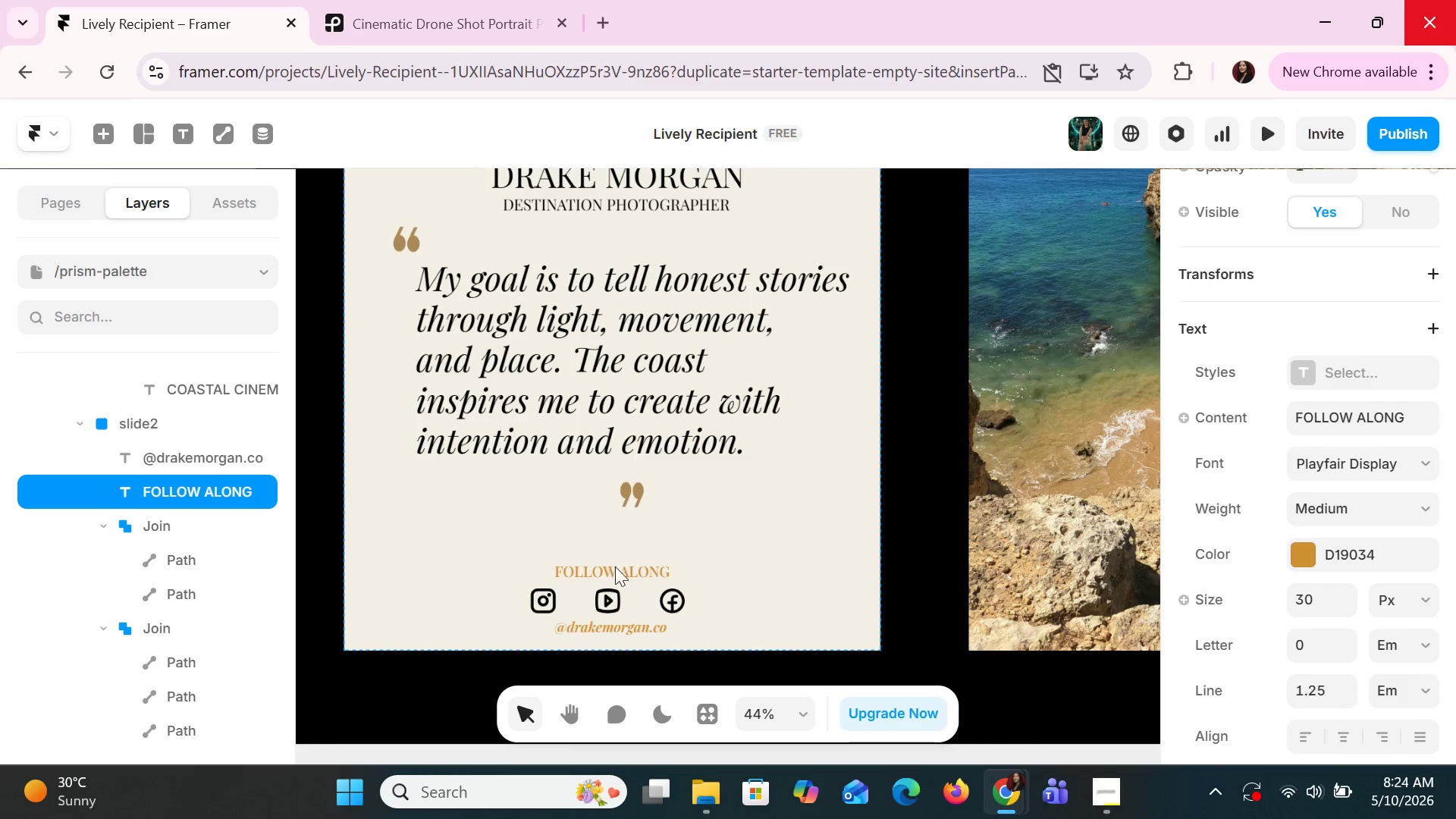 
key(ArrowUp)
 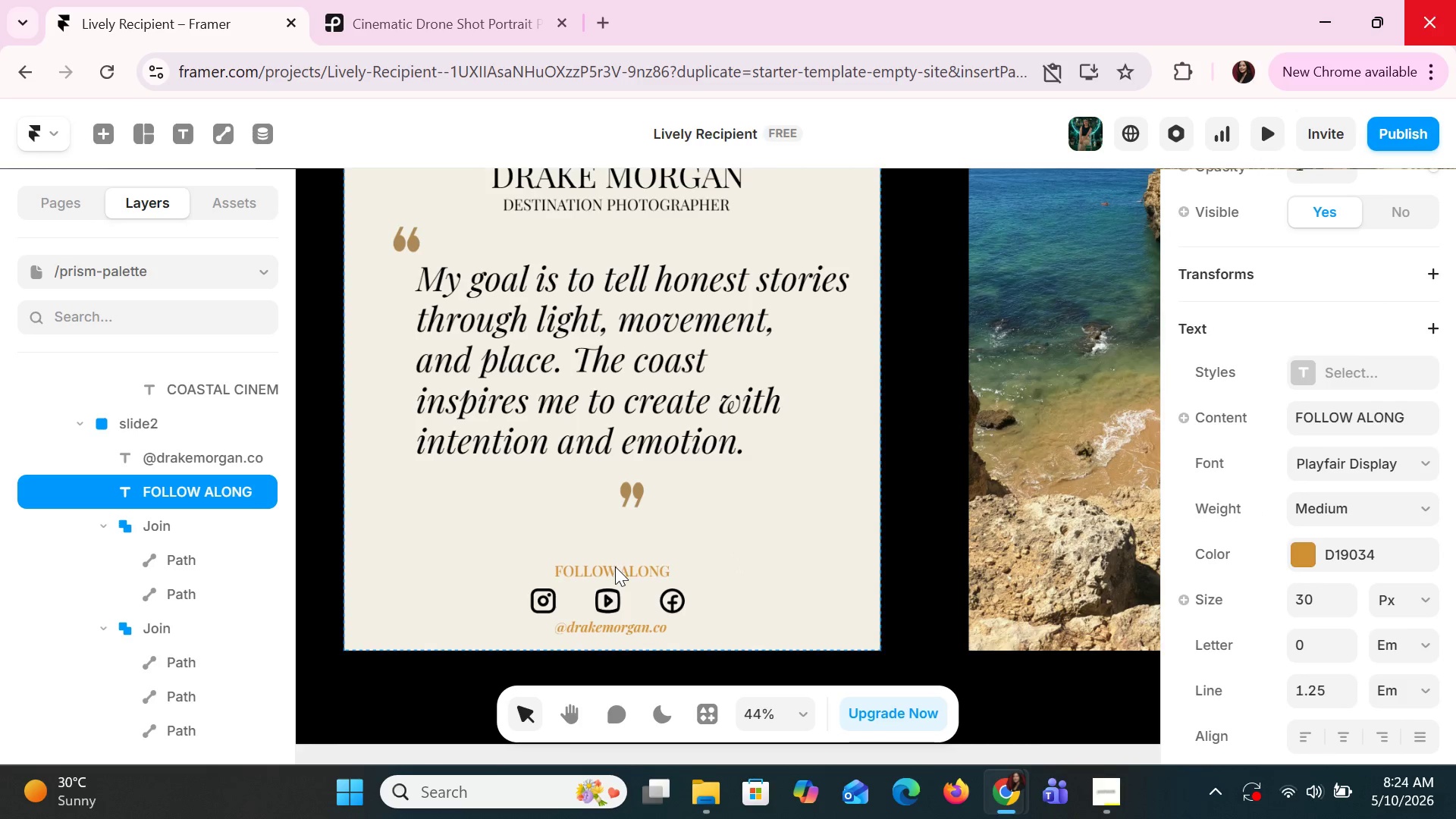 
key(ArrowUp)
 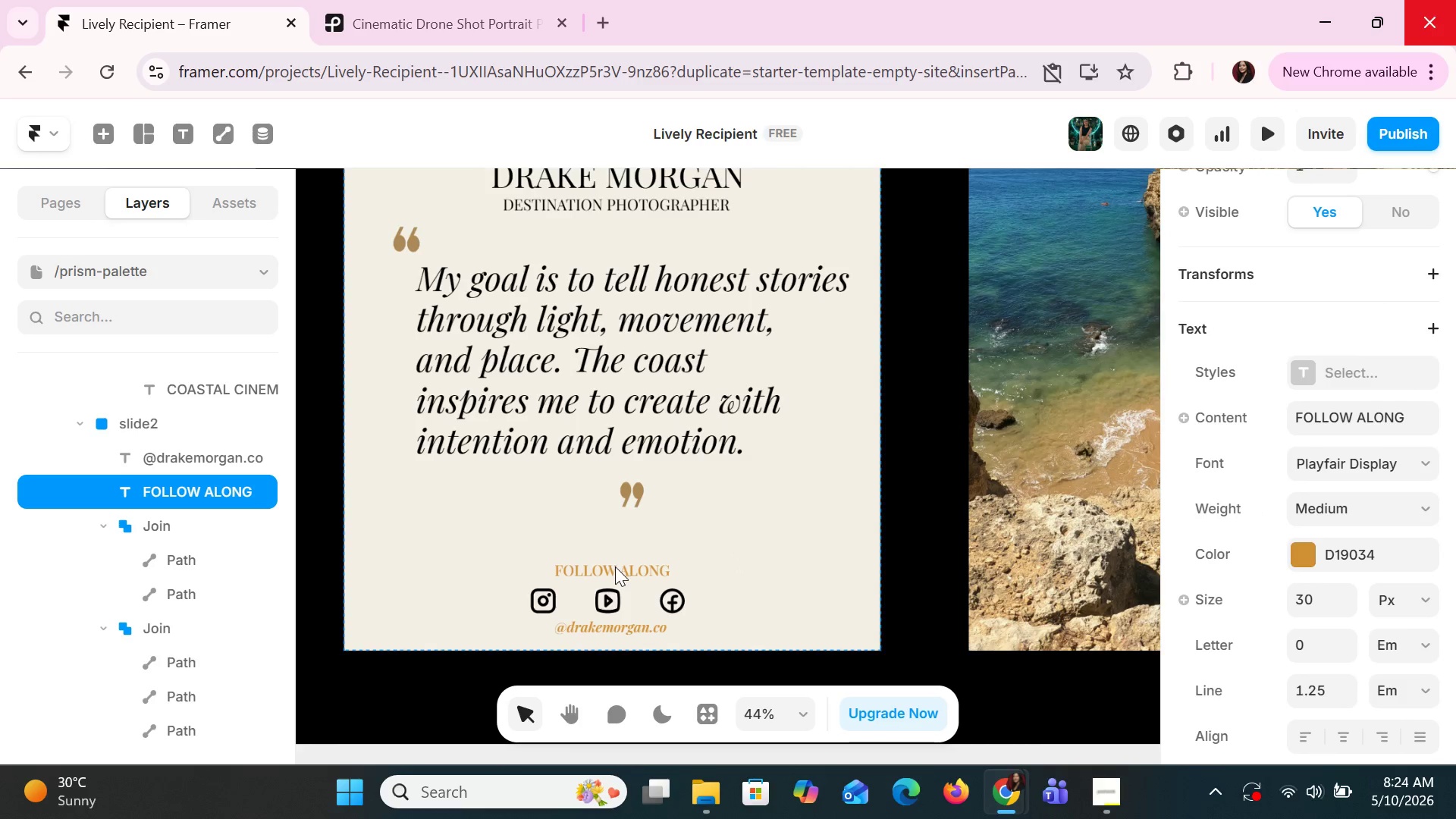 
key(ArrowUp)
 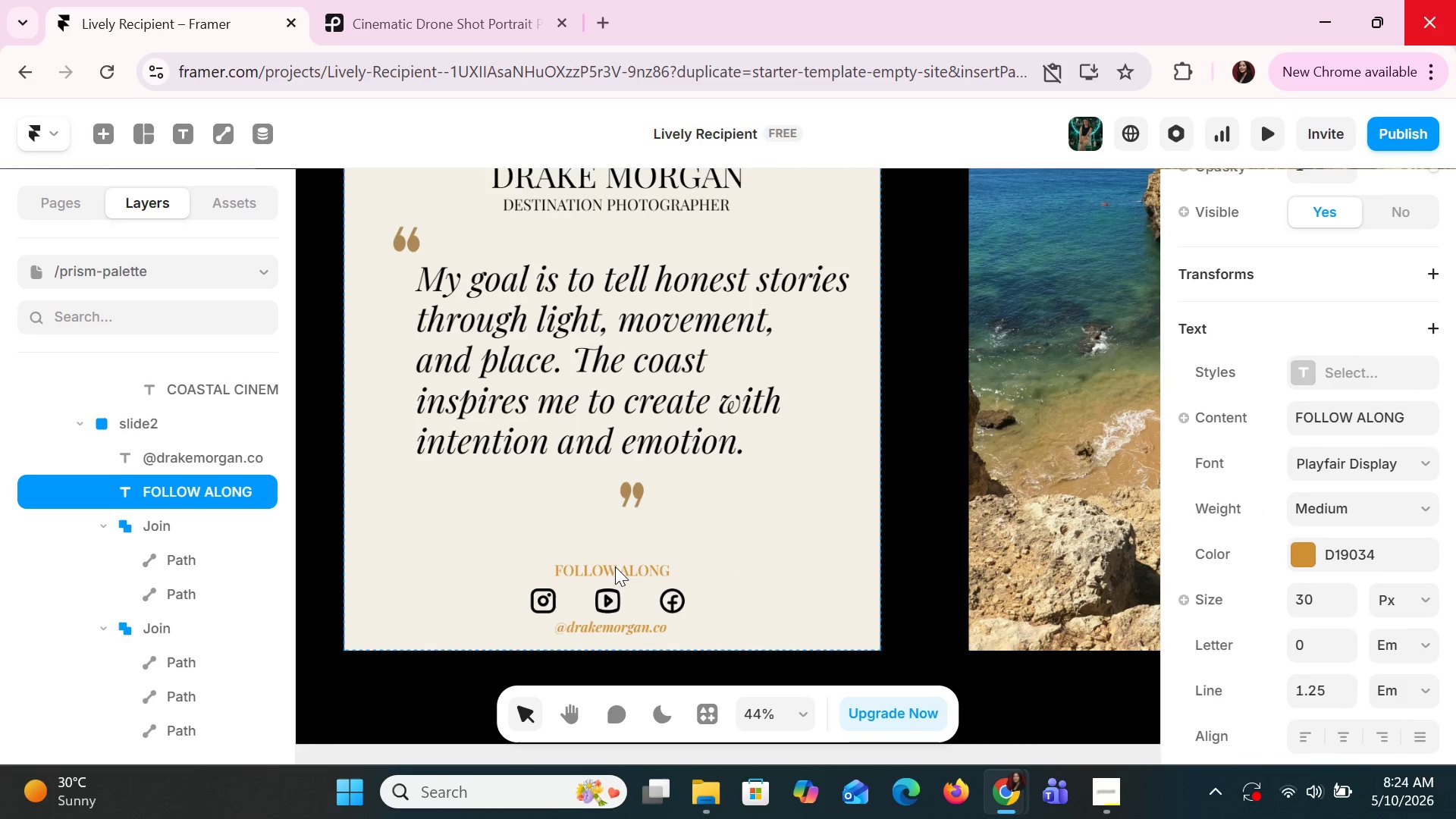 
key(ArrowUp)
 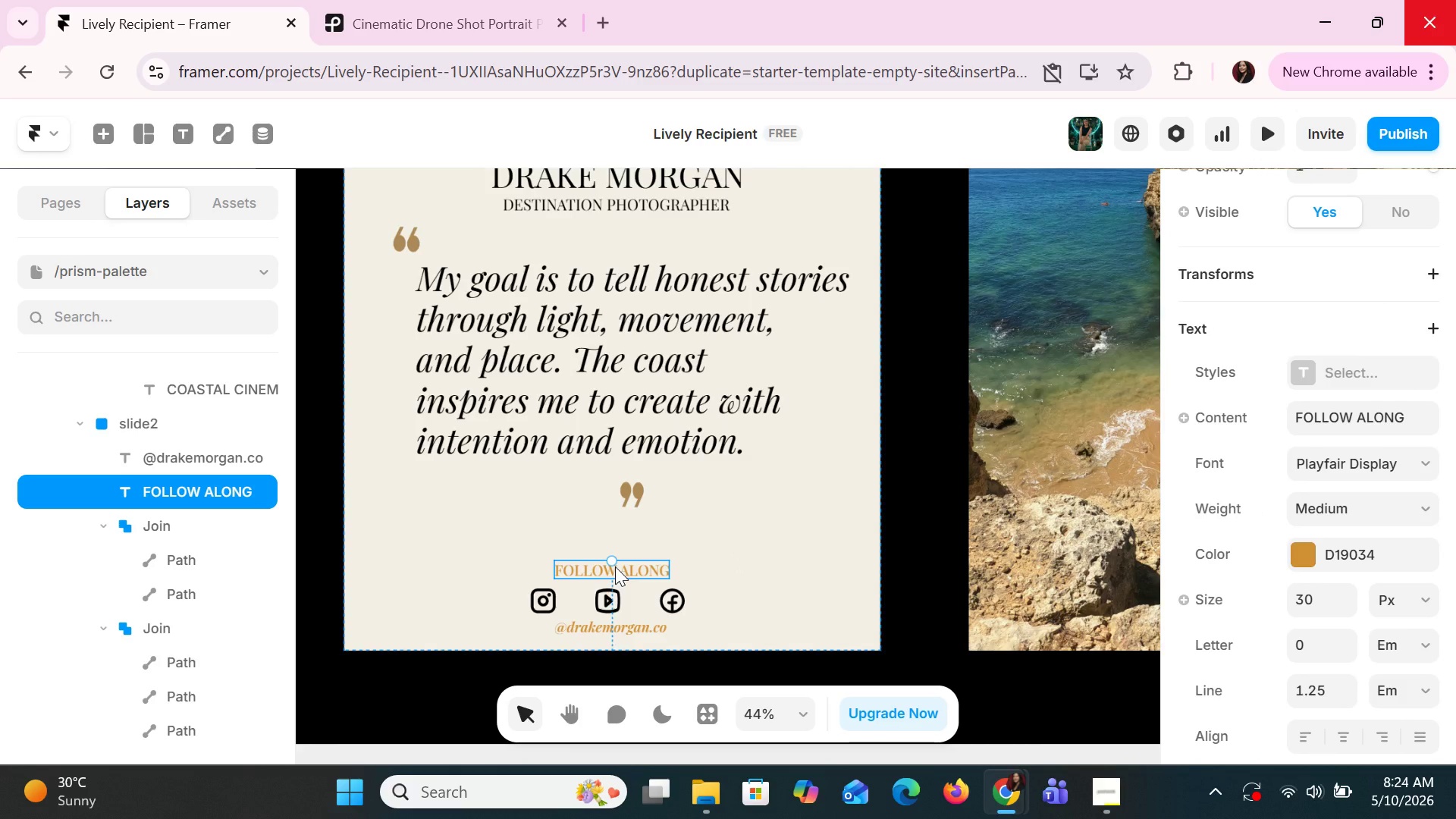 
wait(5.73)
 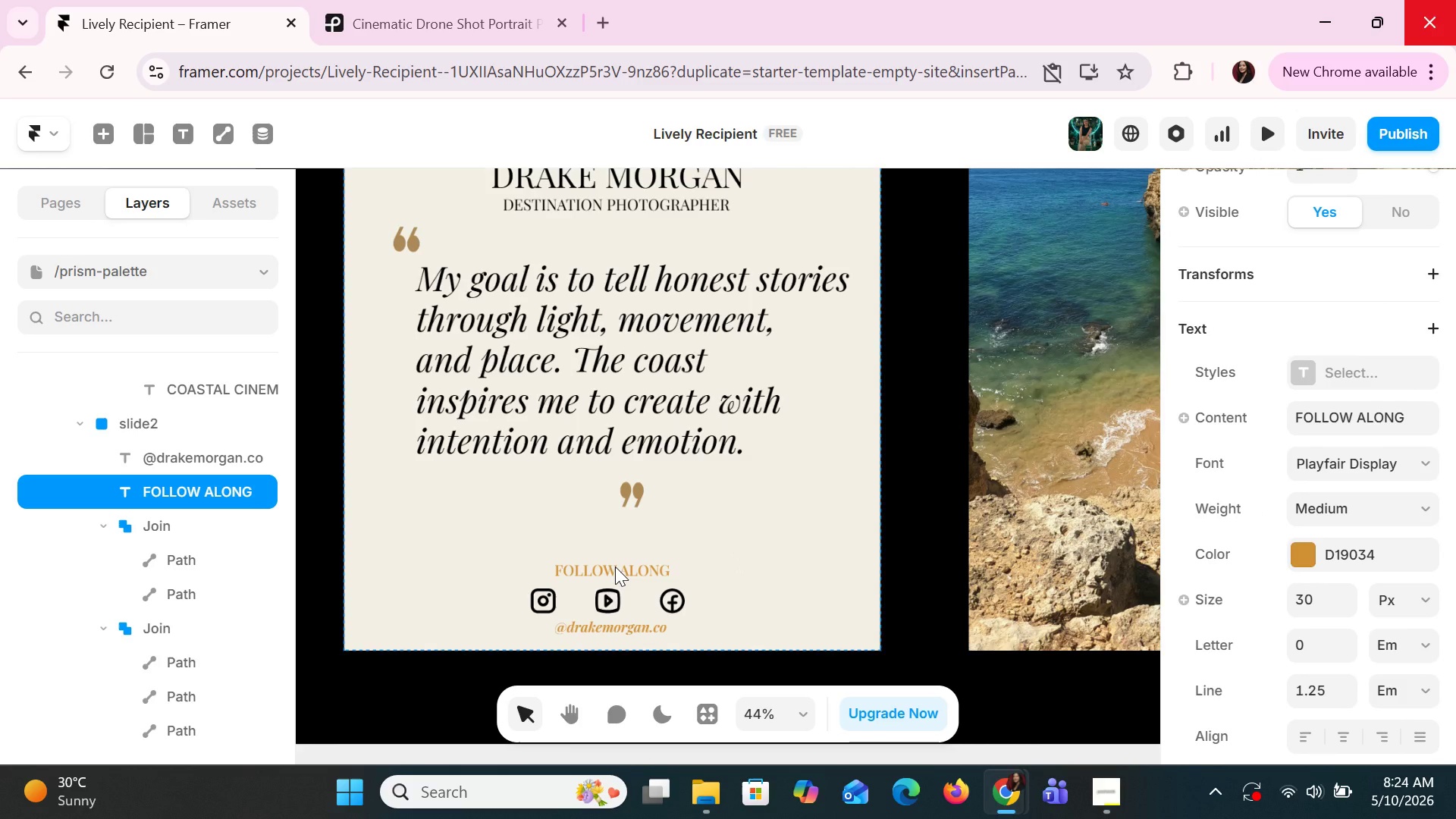 
scroll: coordinate [615, 565], scroll_direction: down, amount: 2.0
 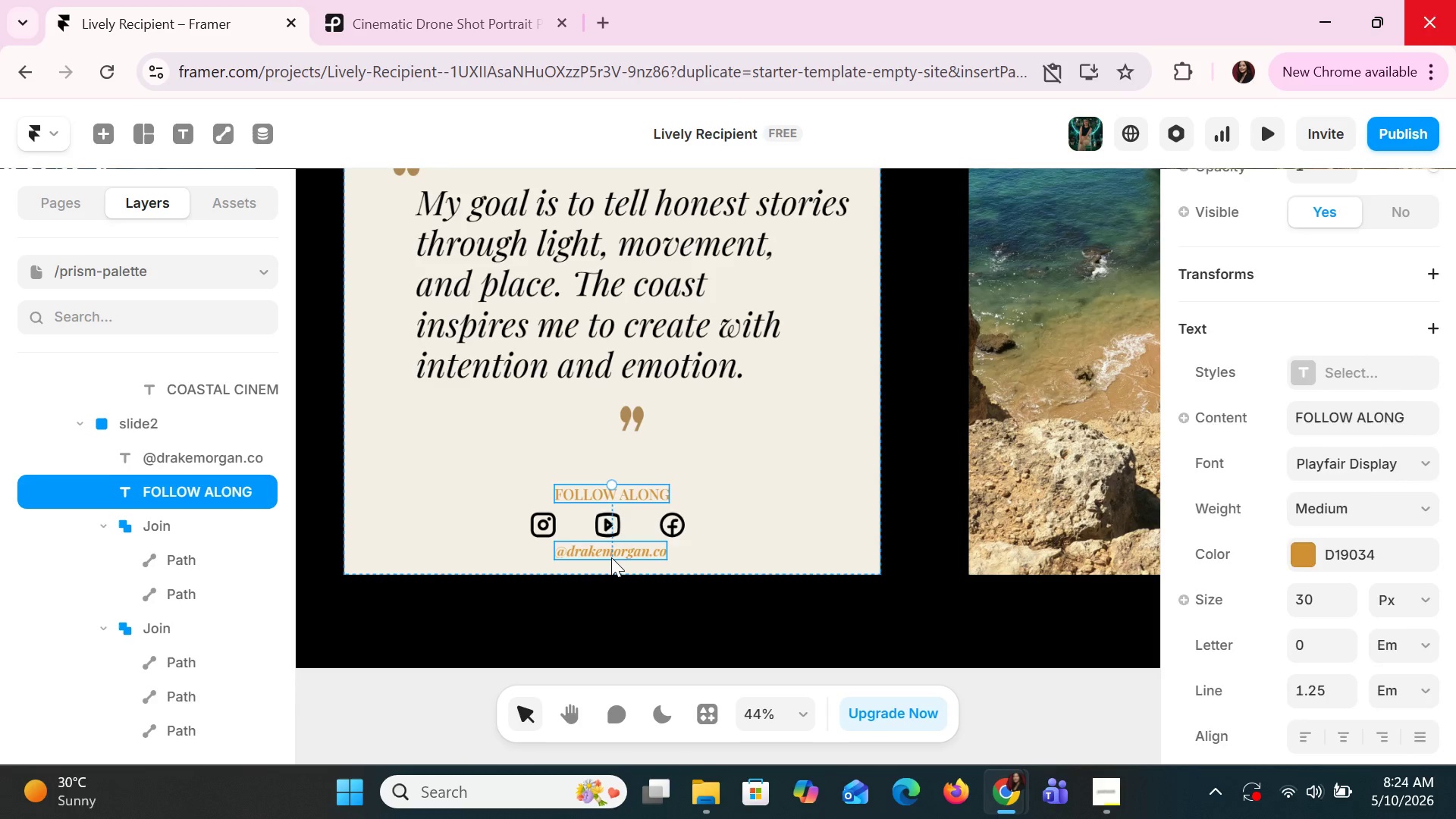 
left_click([611, 557])
 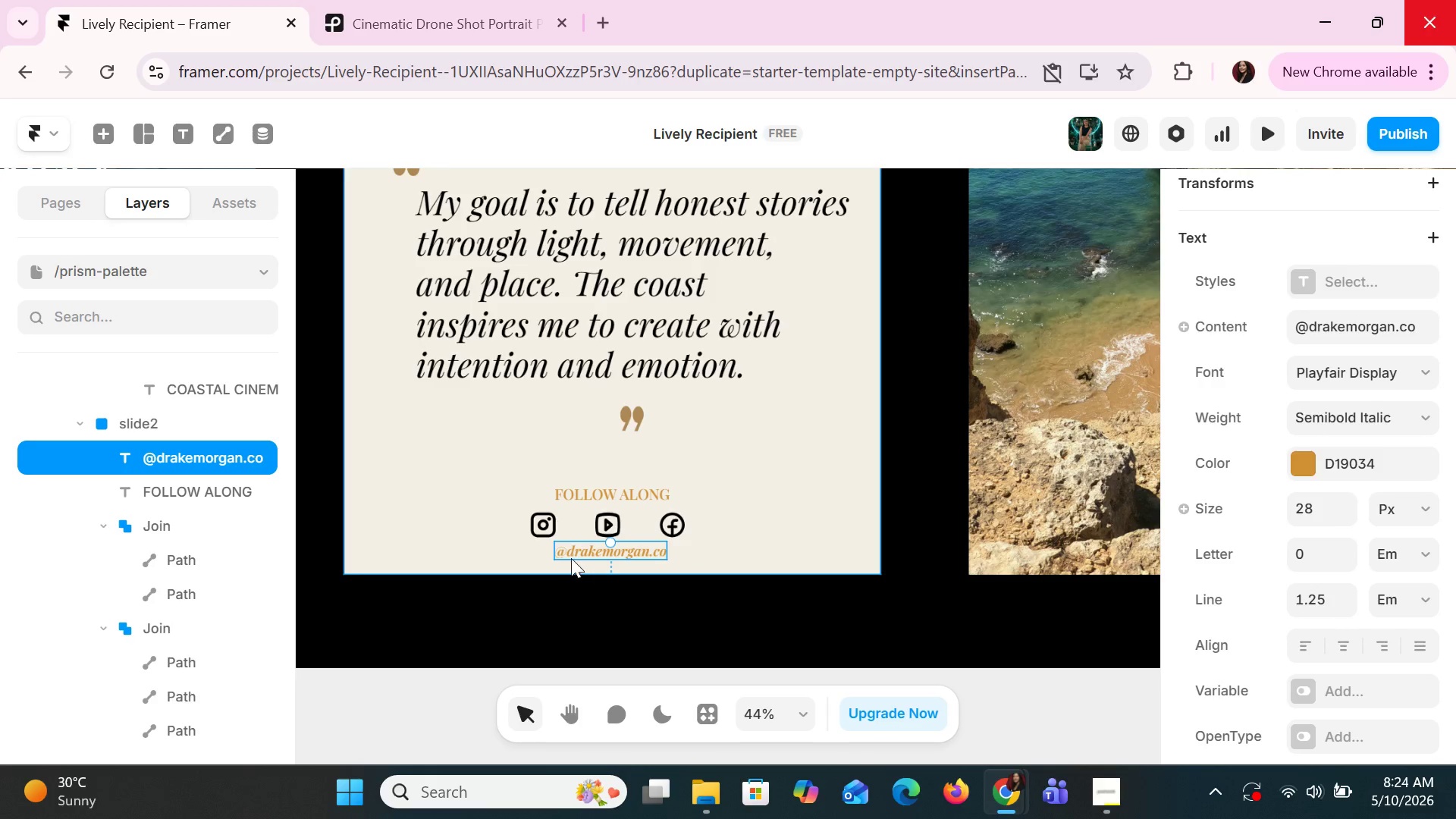 
left_click([568, 551])
 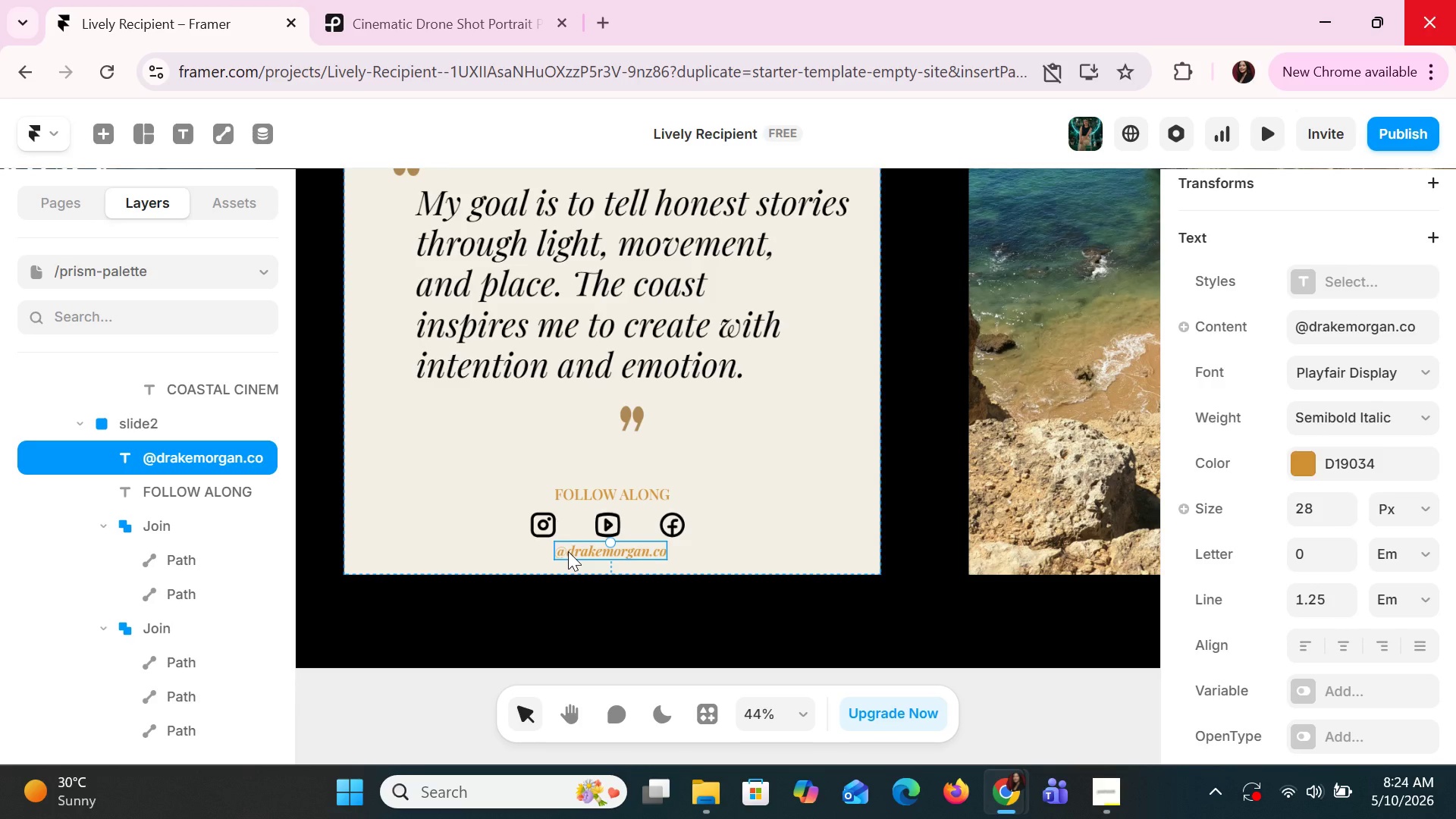 
double_click([568, 551])
 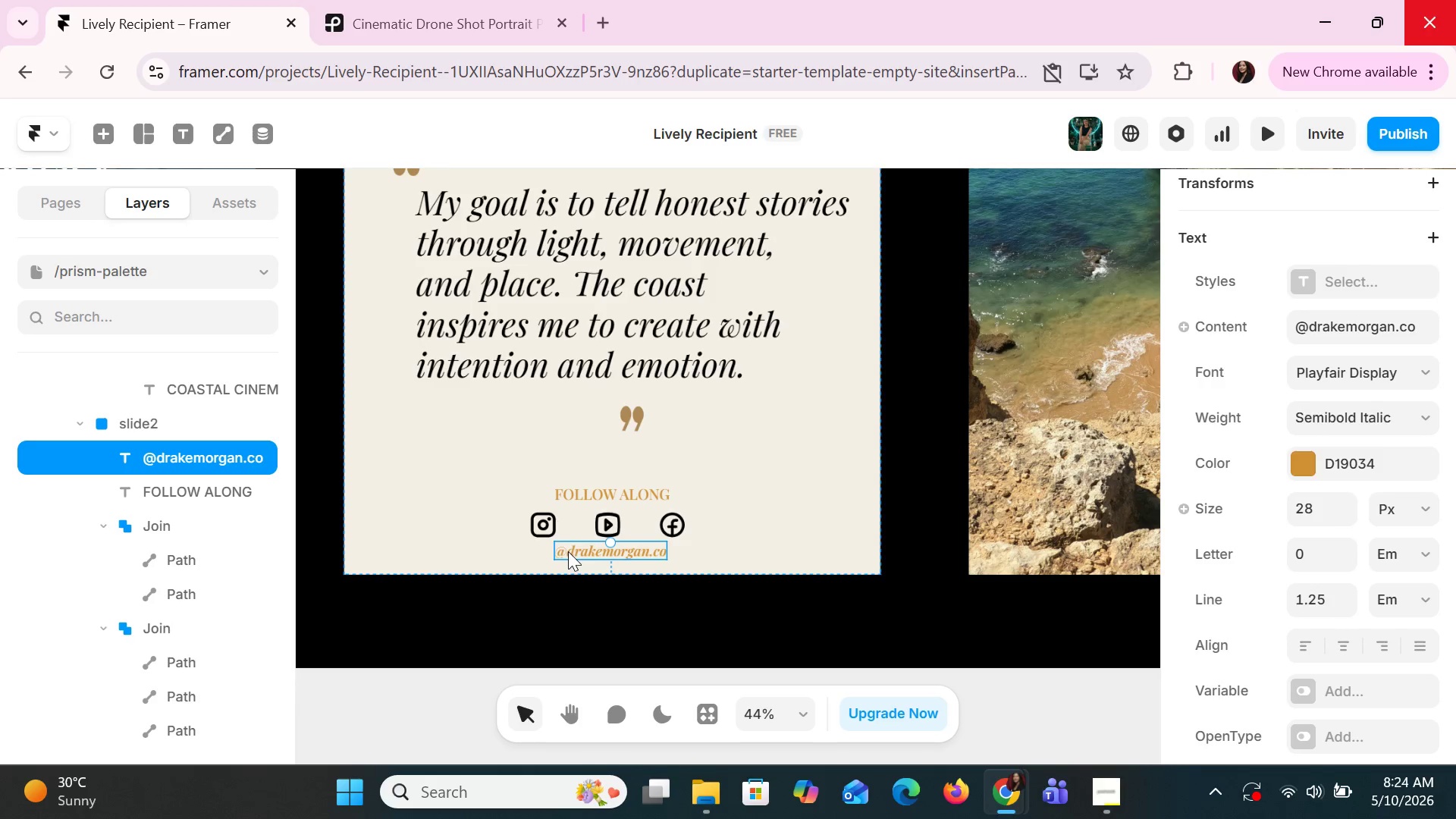 
double_click([568, 551])
 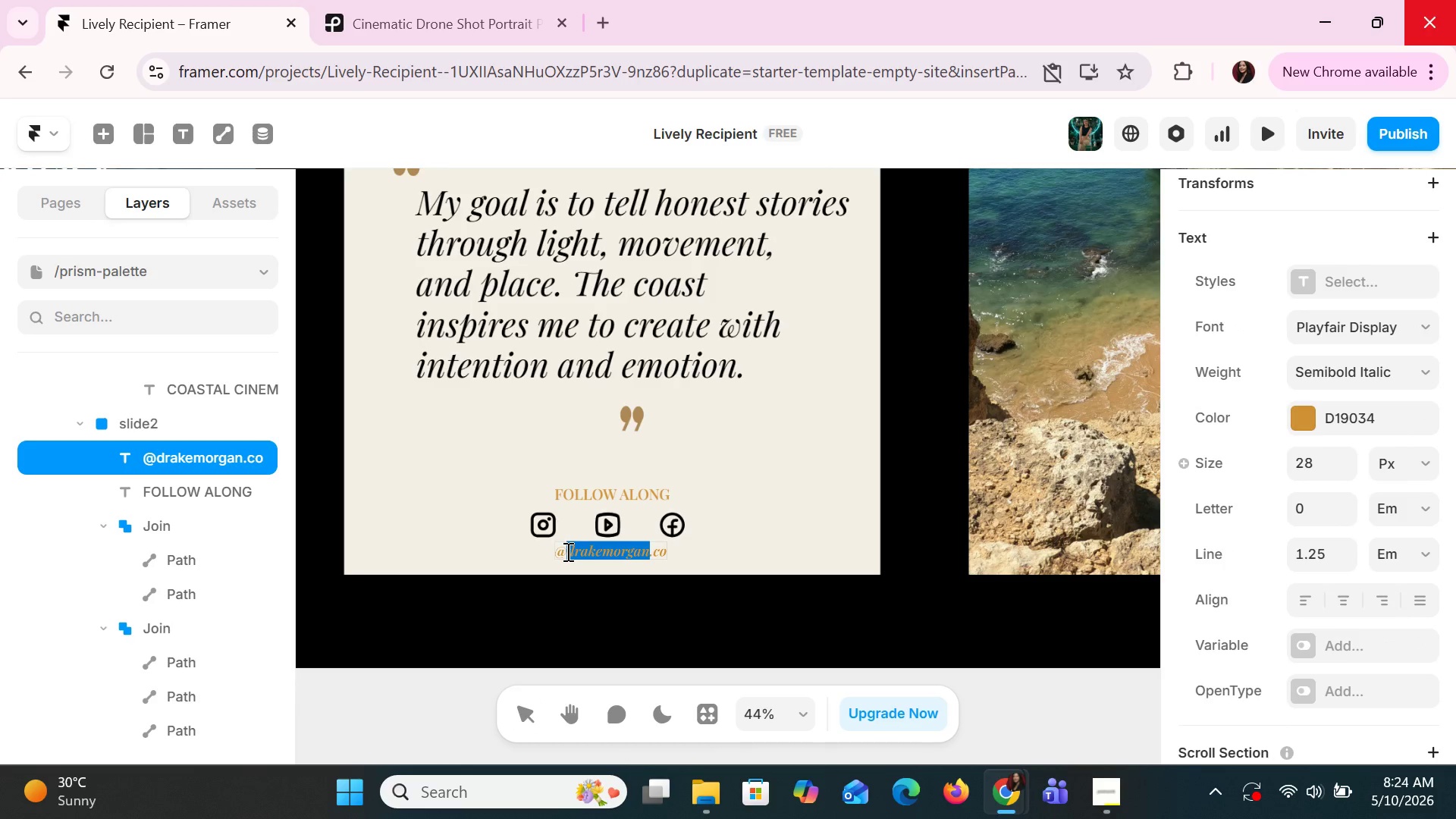 
left_click([566, 551])
 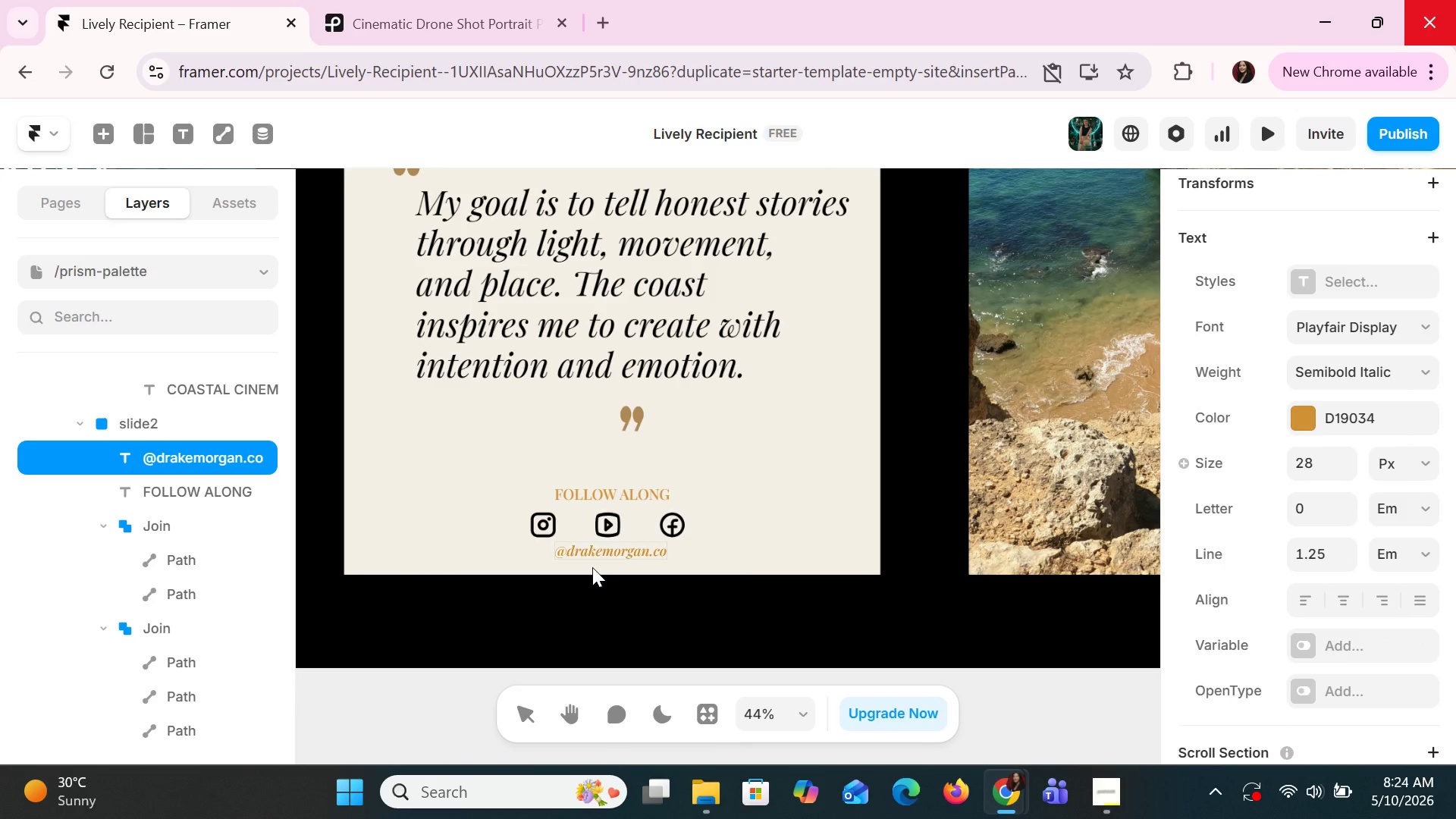 
key(Space)
 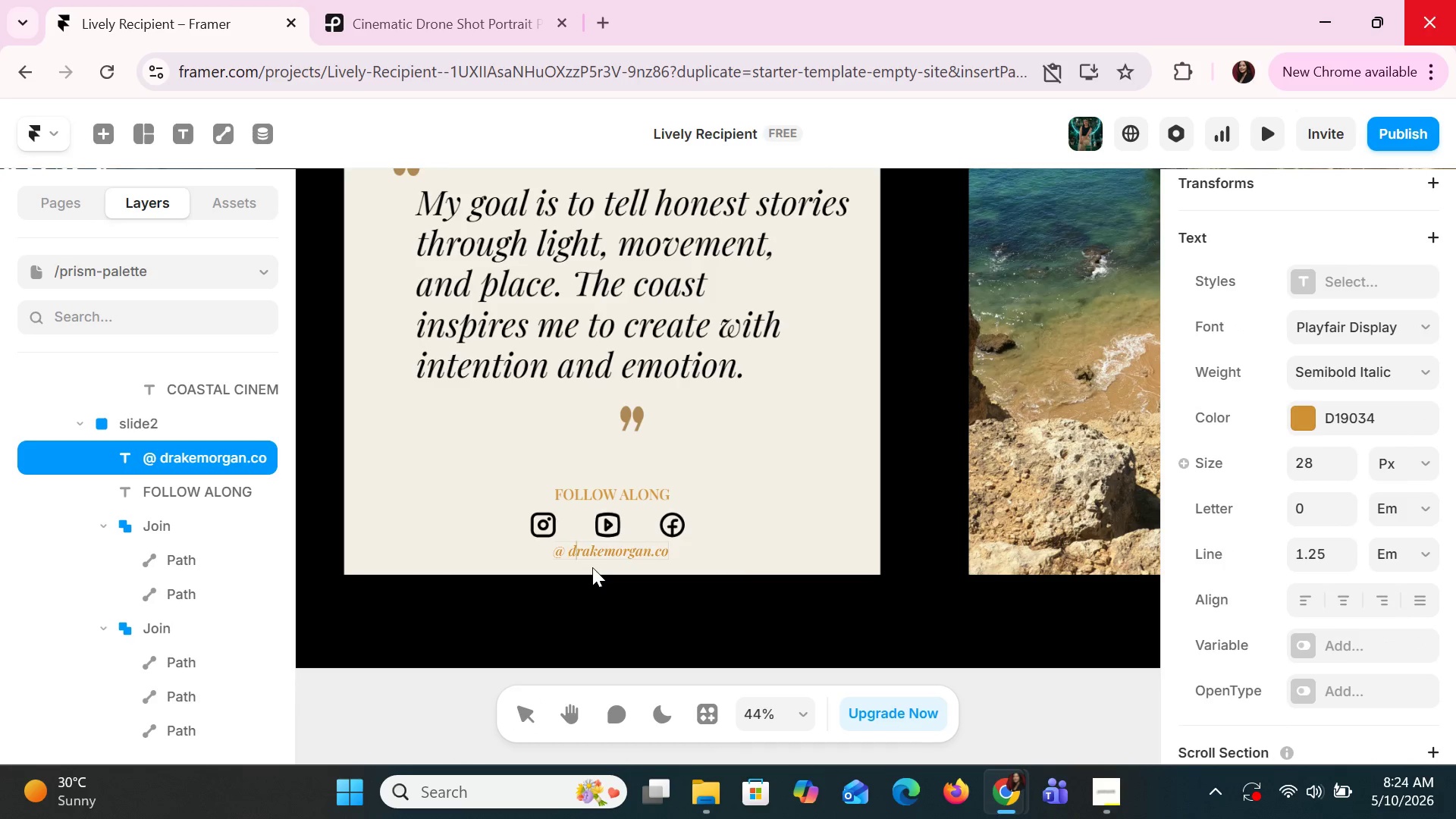 
key(ArrowRight)
 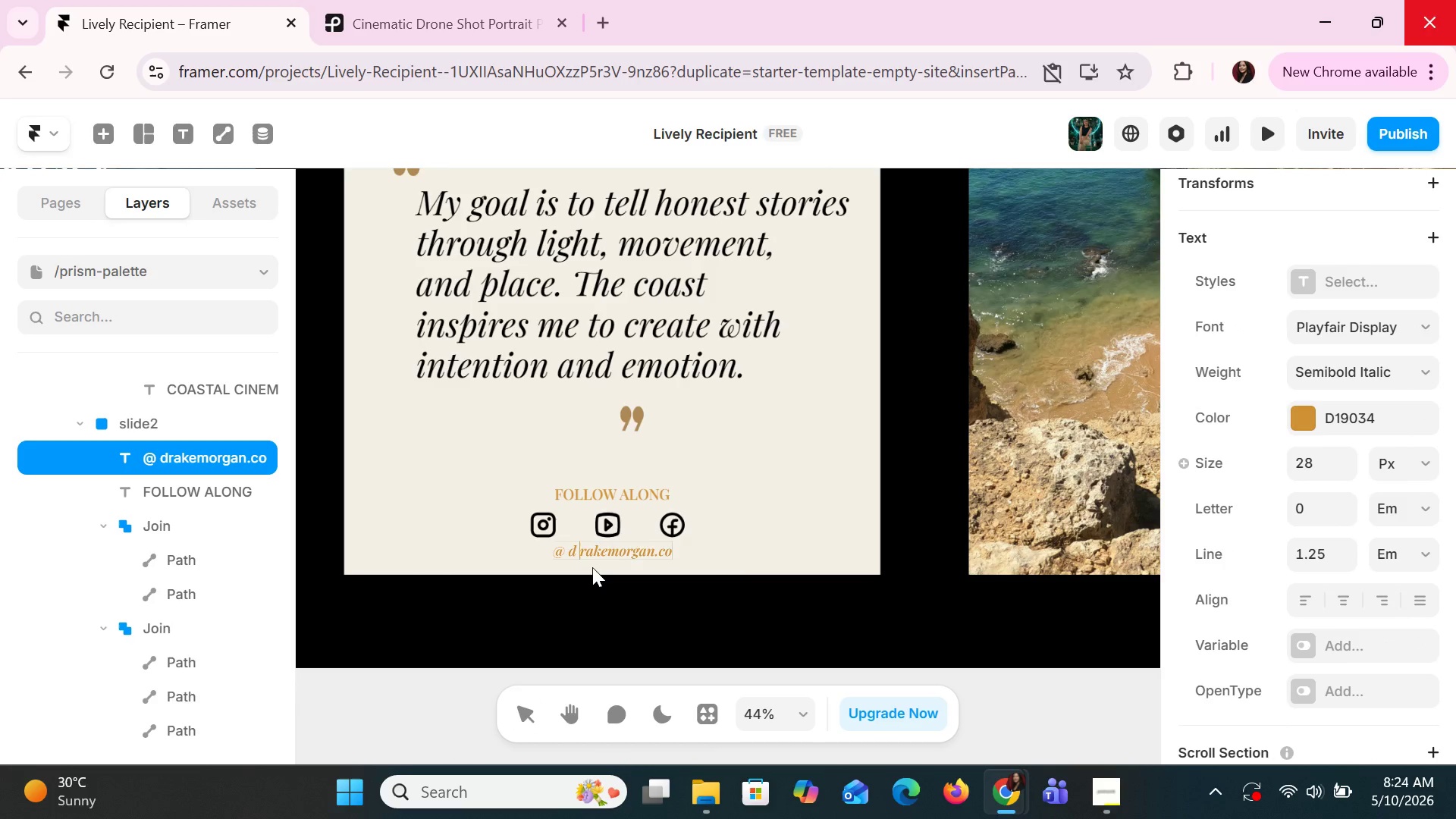 
key(Space)
 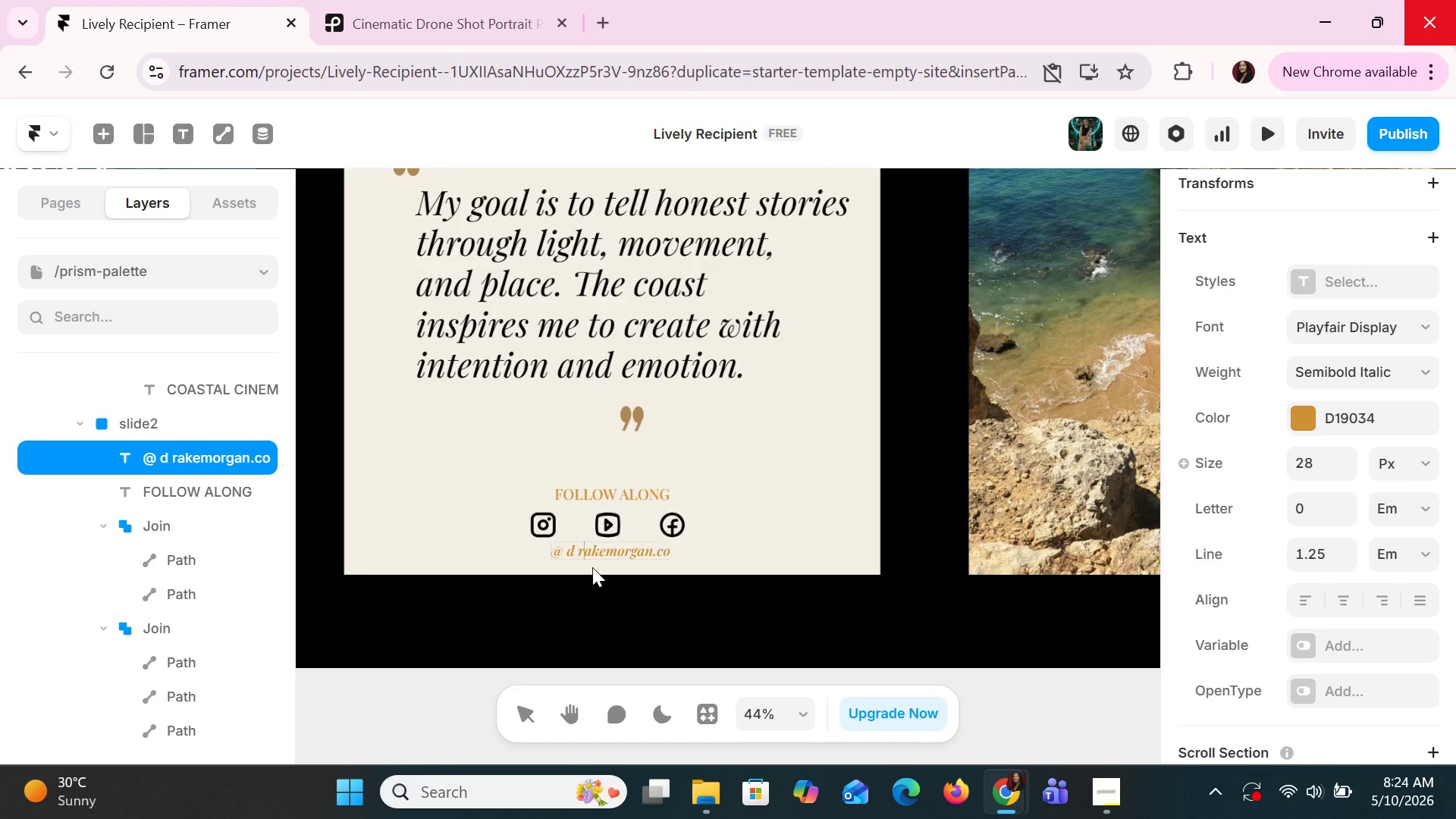 
key(ArrowRight)
 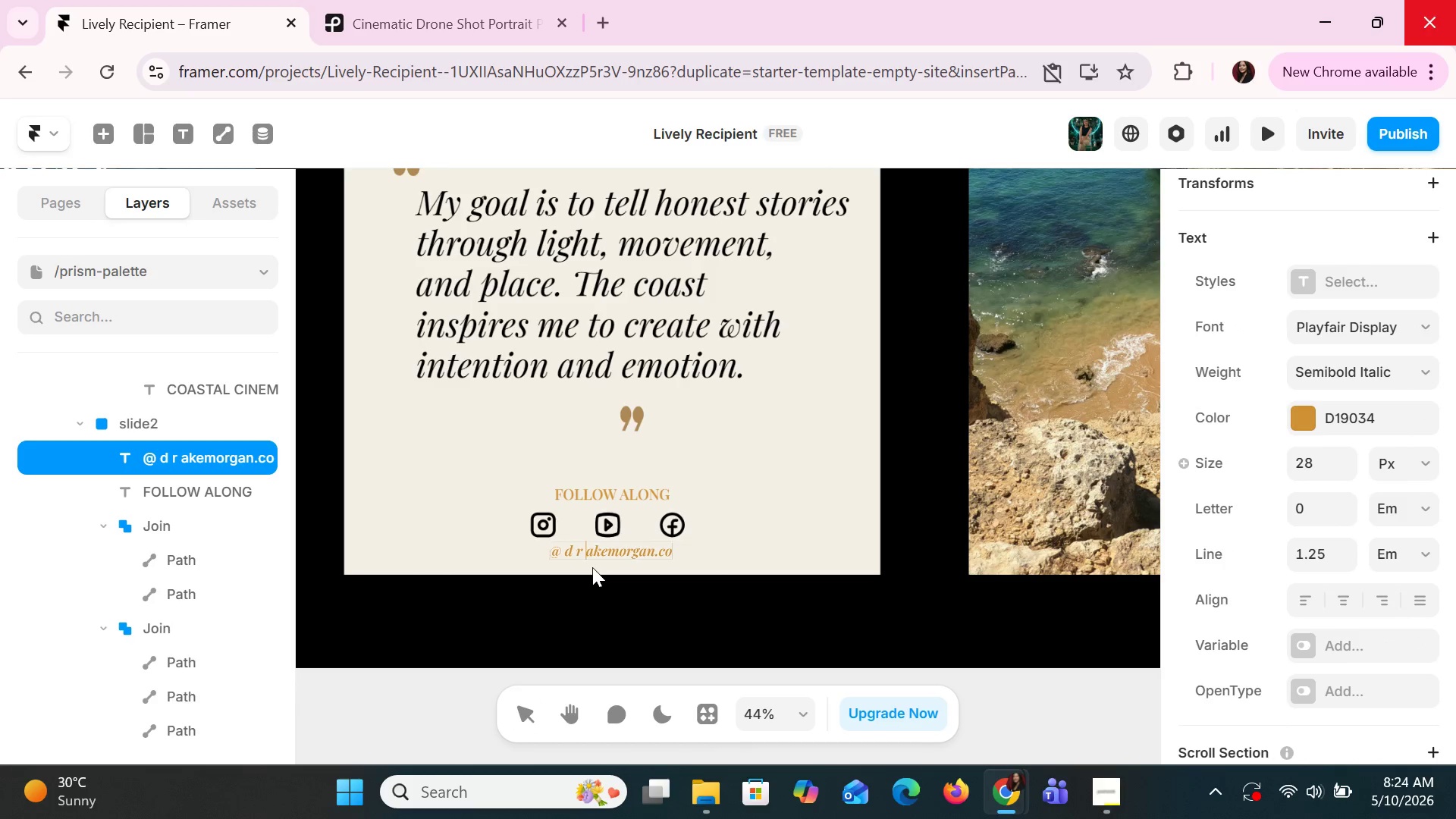 
key(Space)
 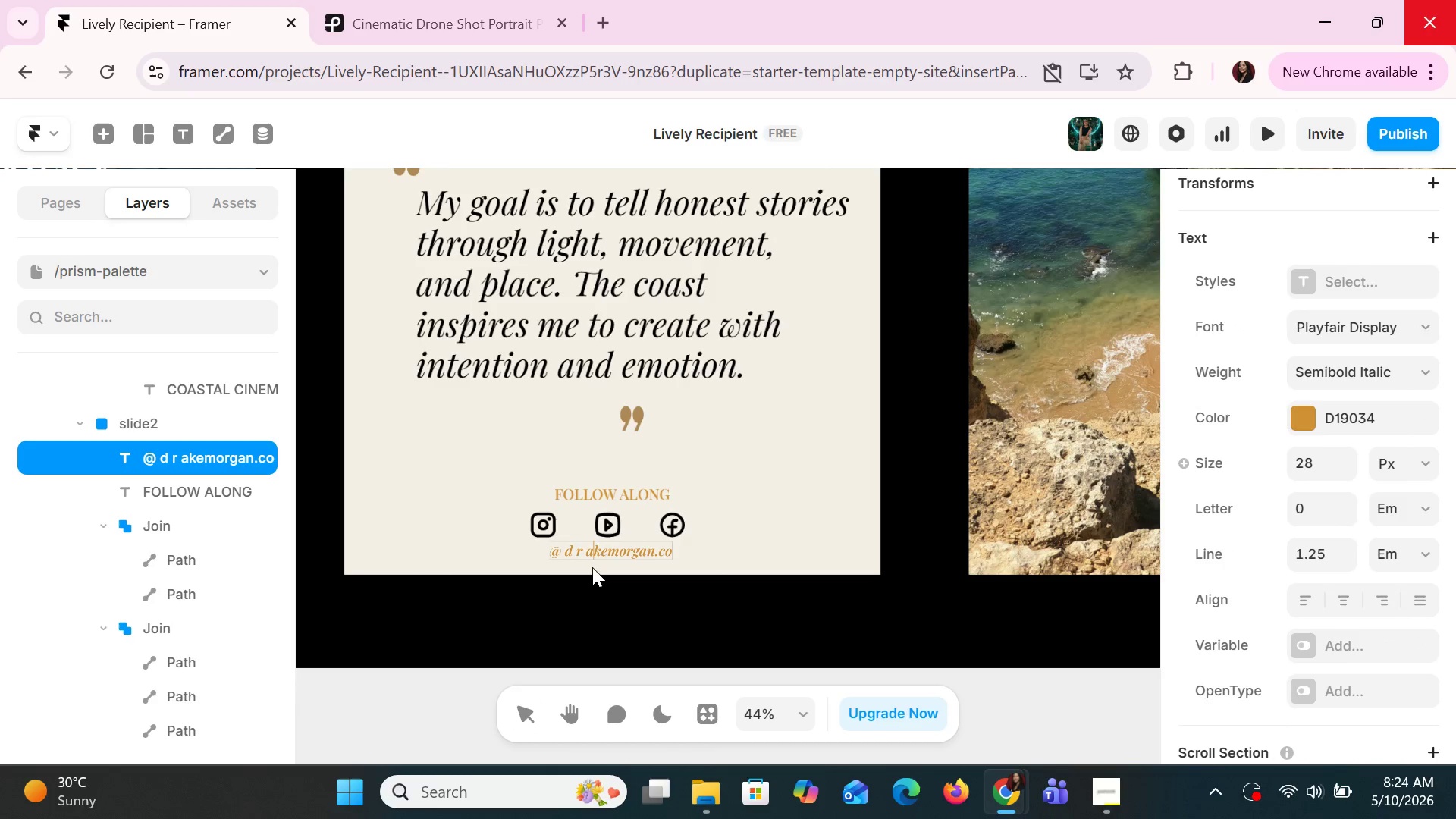 
key(ArrowRight)
 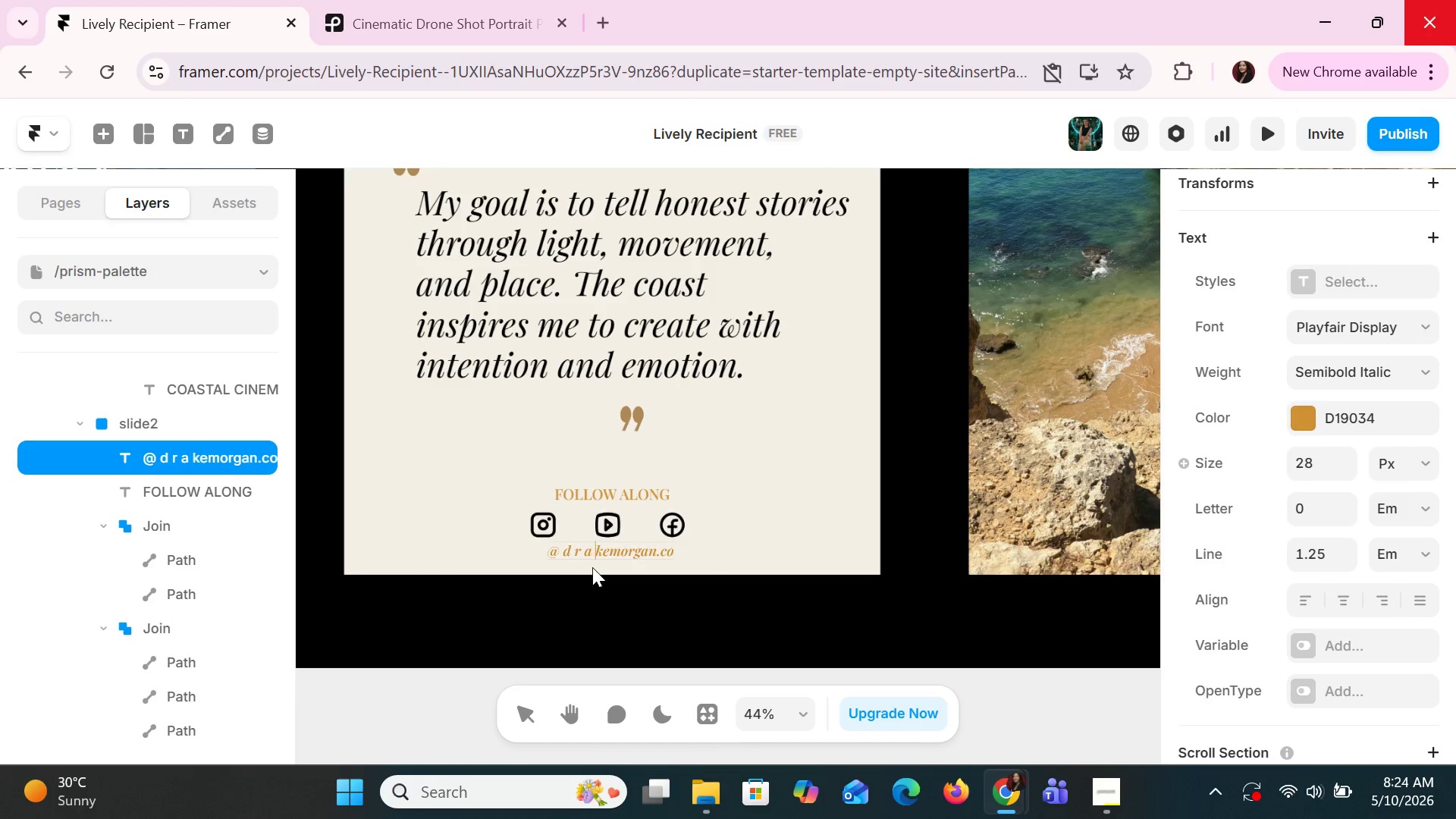 
key(Space)
 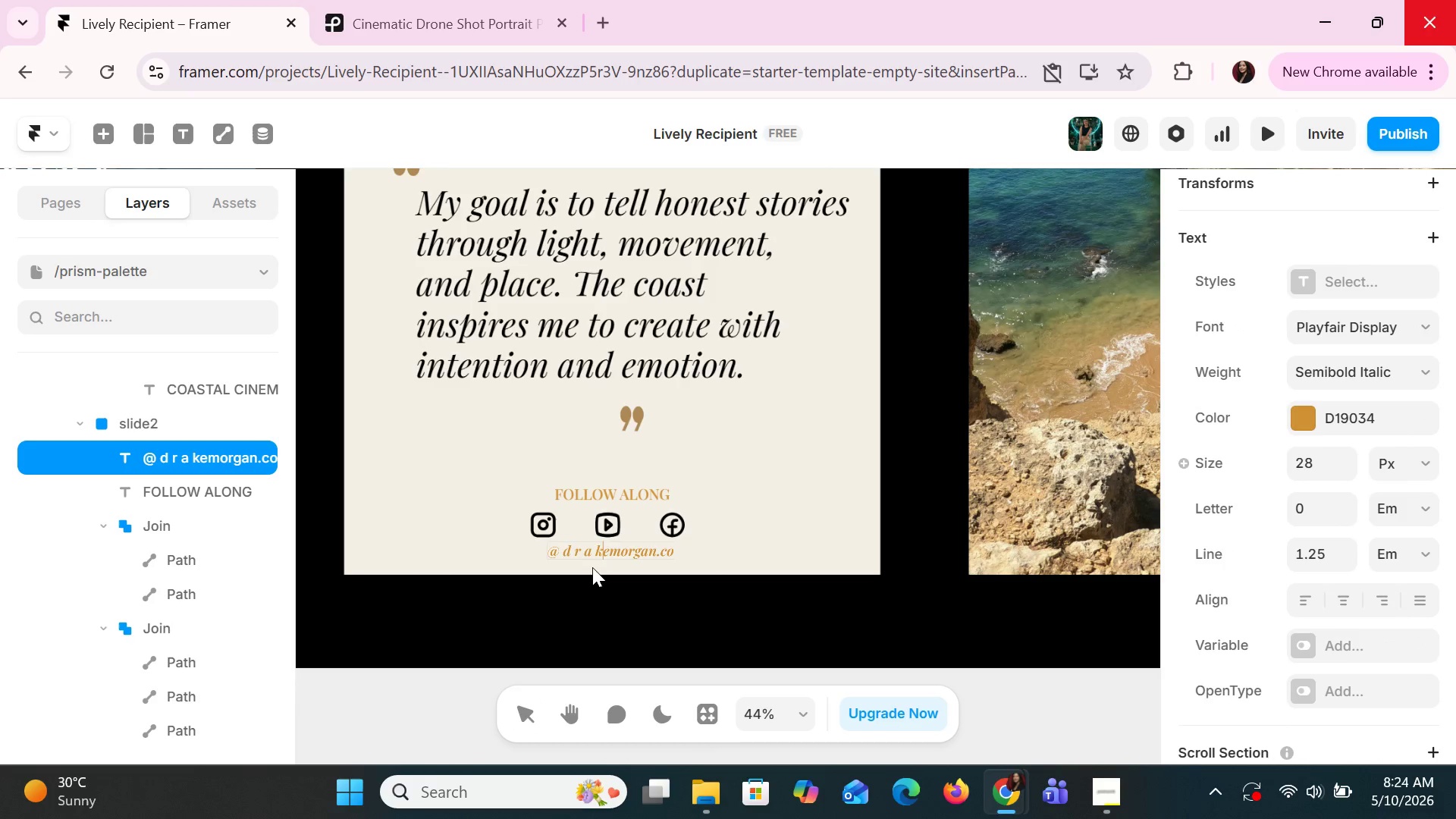 
key(ArrowRight)
 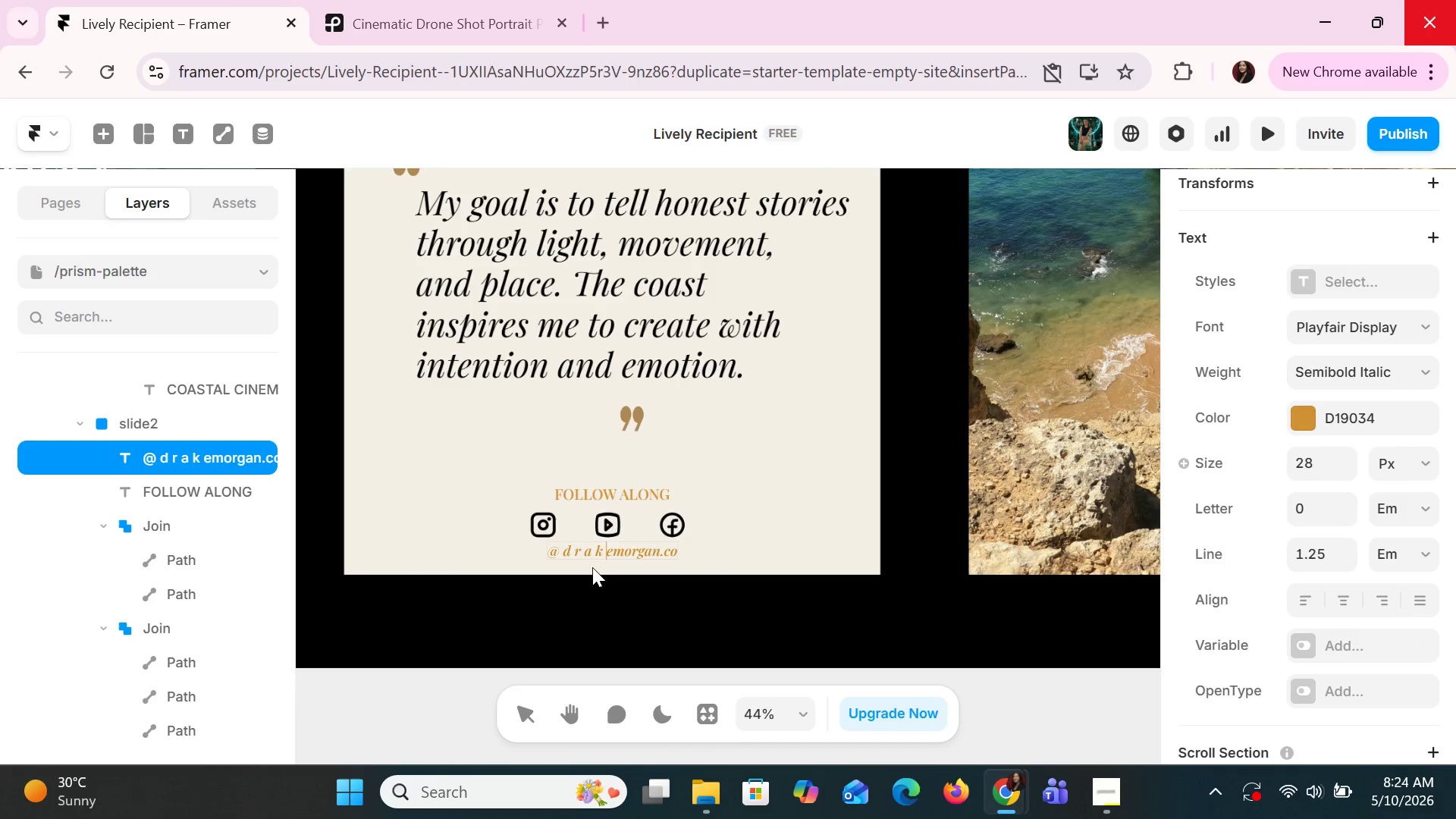 
key(Space)
 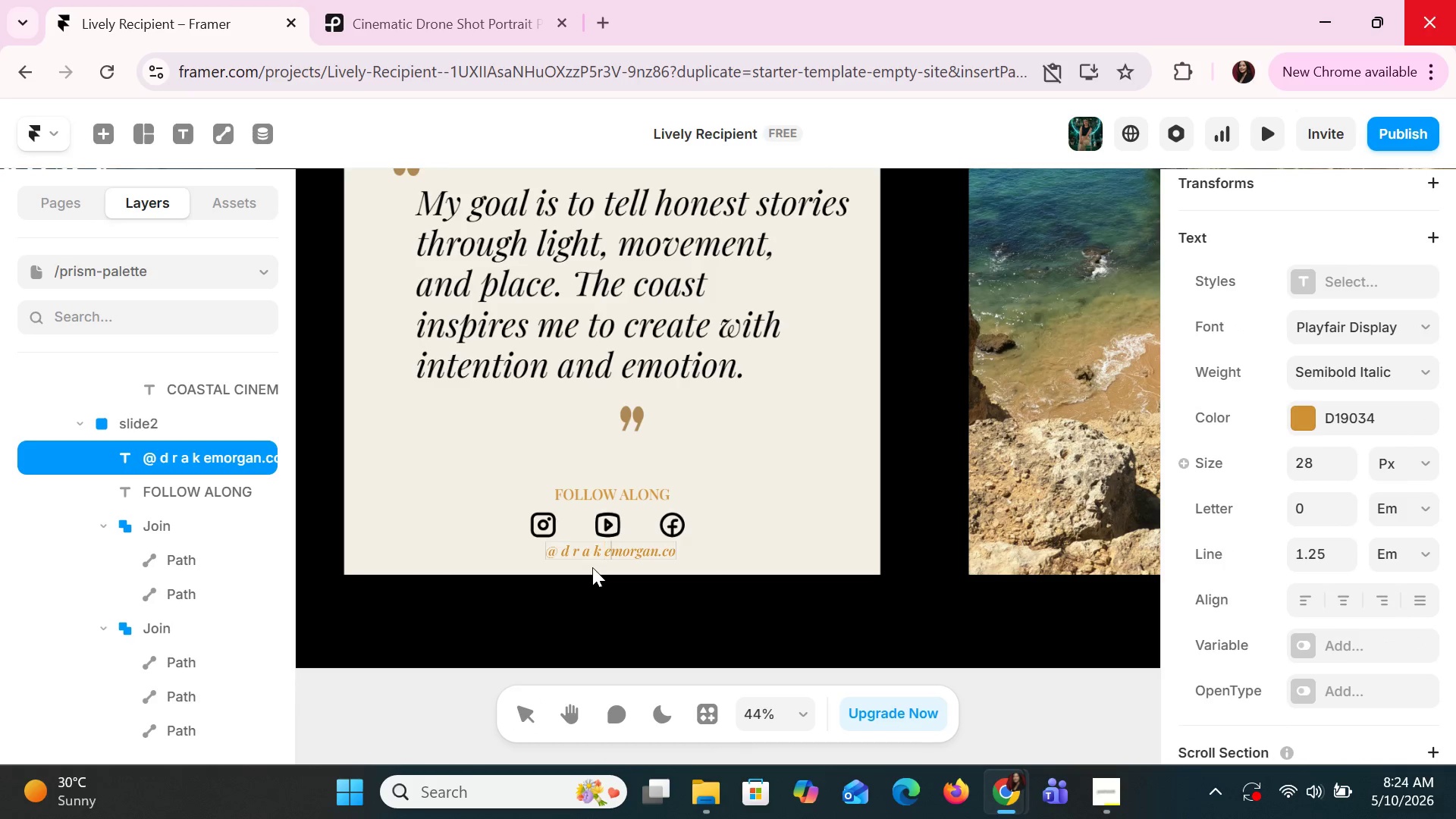 
key(ArrowRight)
 